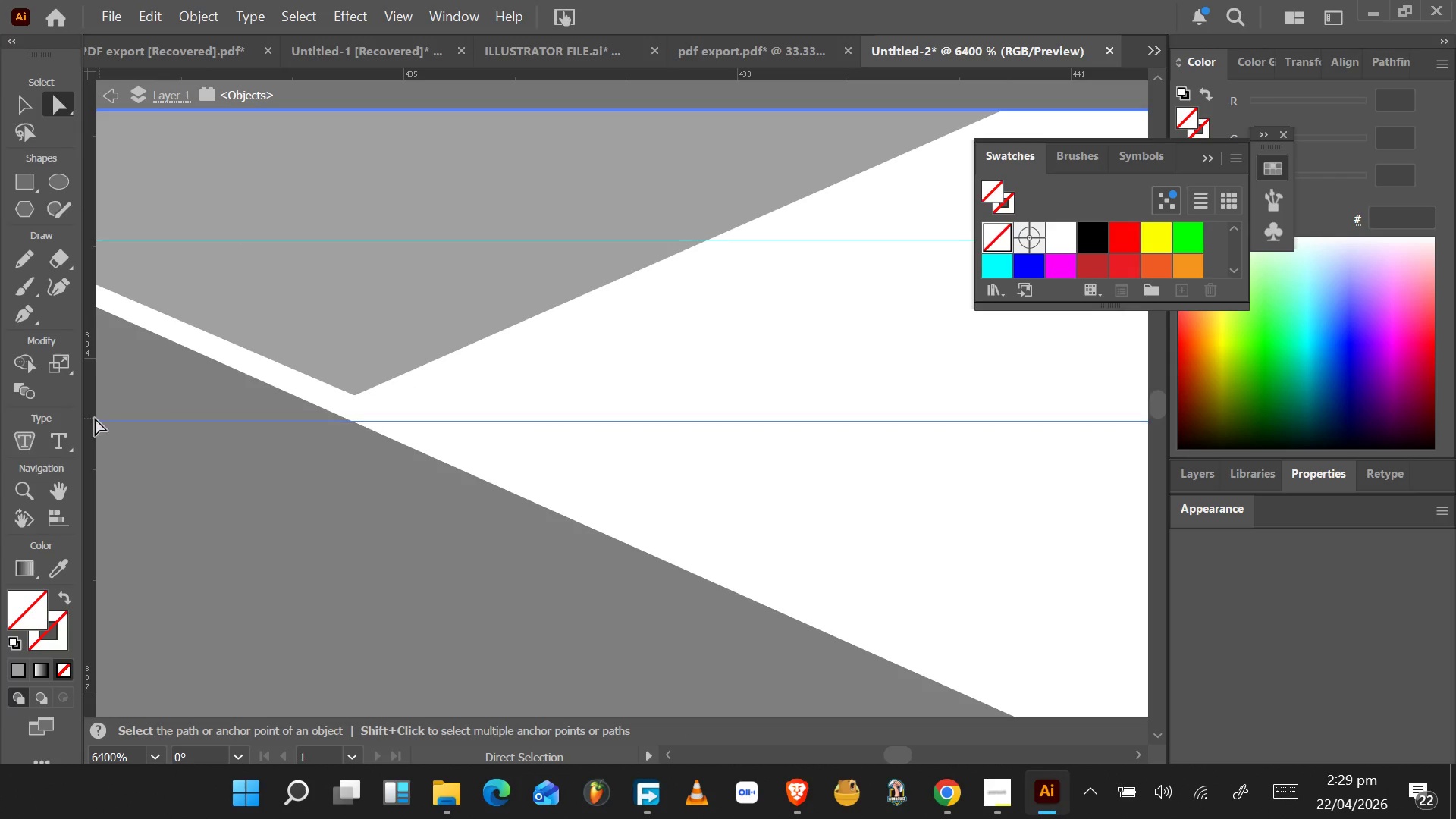 
left_click_drag(start_coordinate=[89, 416], to_coordinate=[353, 396])
 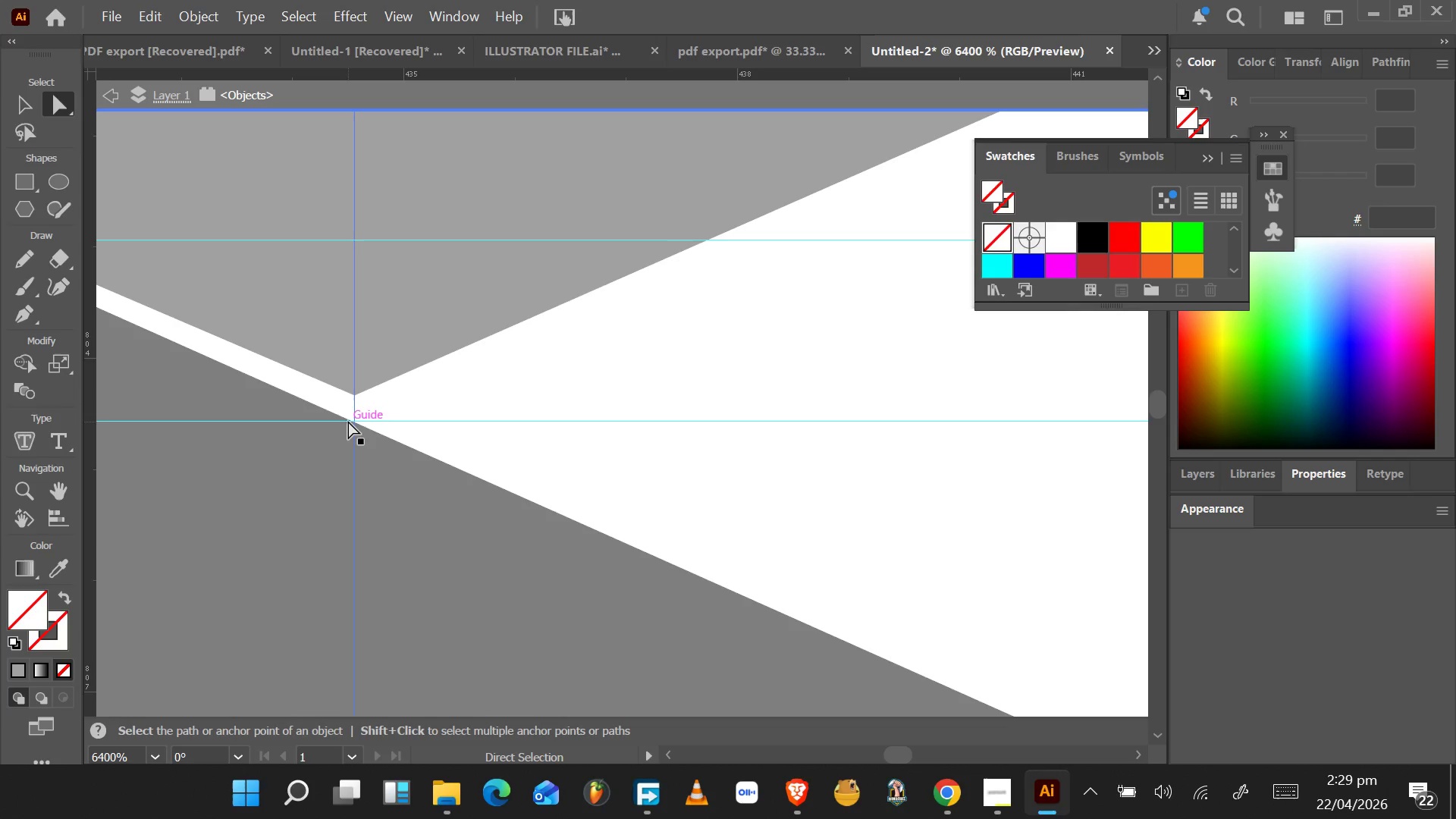 
left_click_drag(start_coordinate=[348, 420], to_coordinate=[358, 421])
 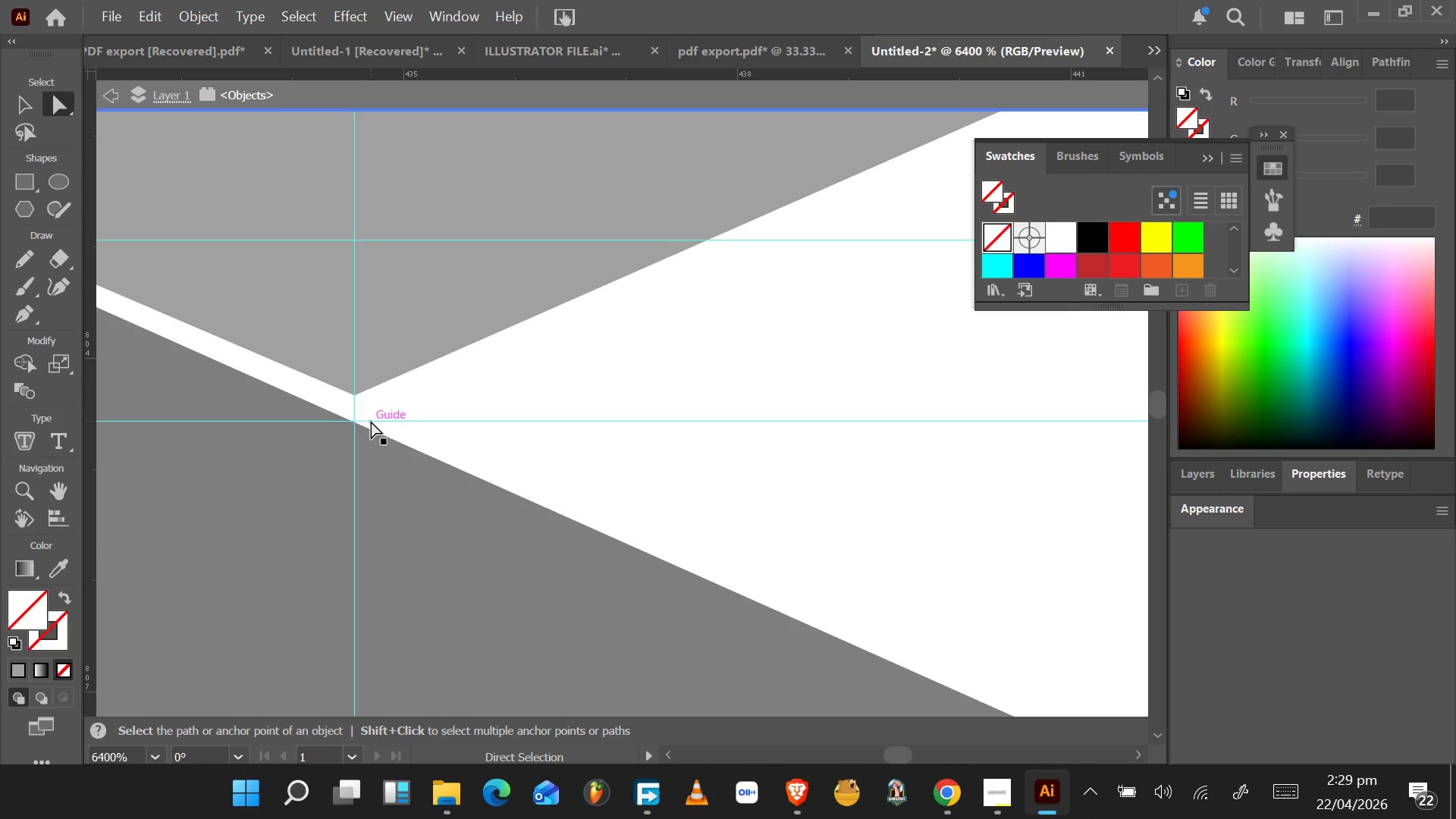 
left_click_drag(start_coordinate=[372, 421], to_coordinate=[357, 425])
 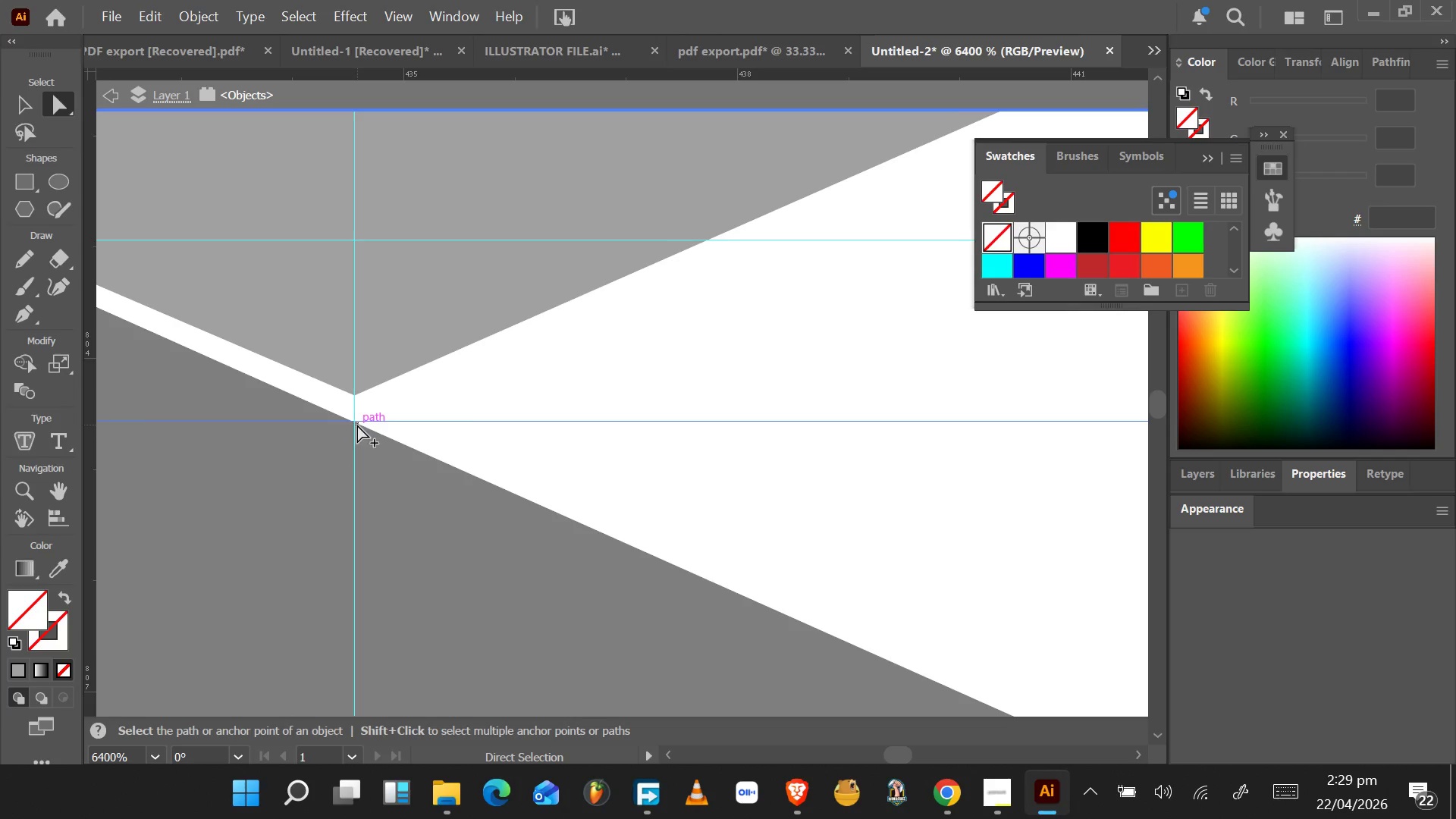 
hold_key(key=AltLeft, duration=0.66)
 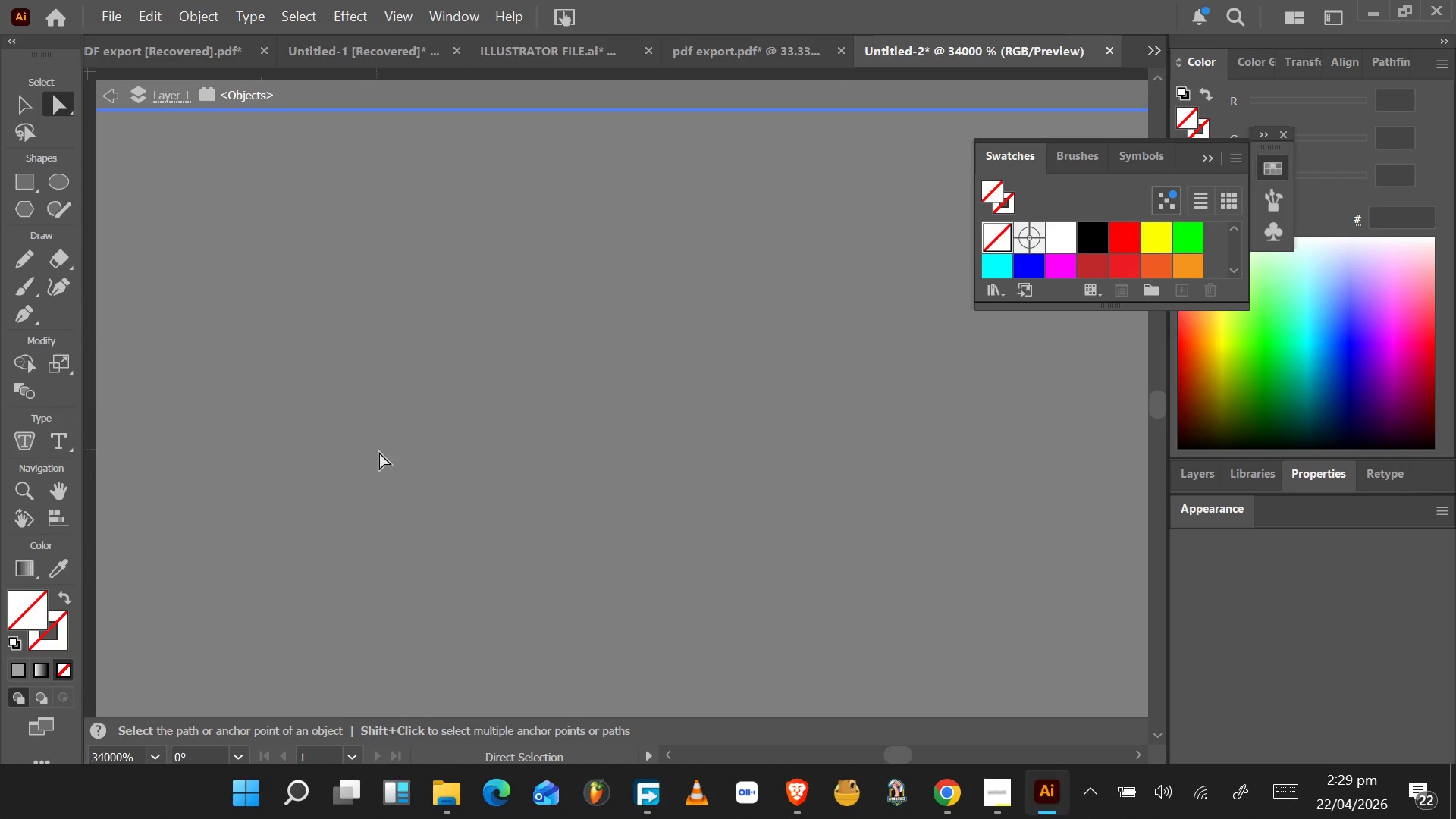 
key(Alt+AltLeft)
 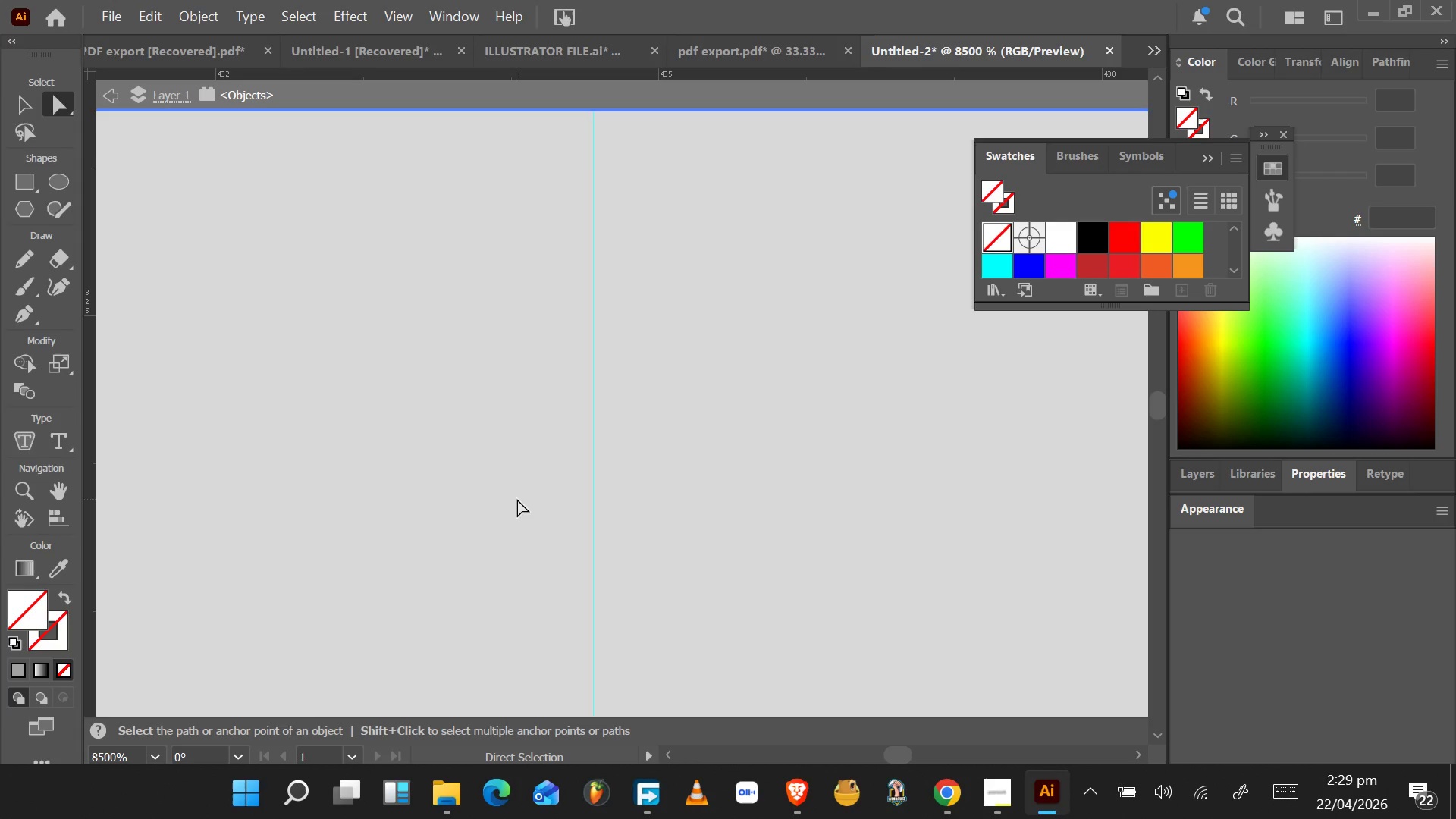 
scroll: coordinate [510, 499], scroll_direction: down, amount: 22.0
 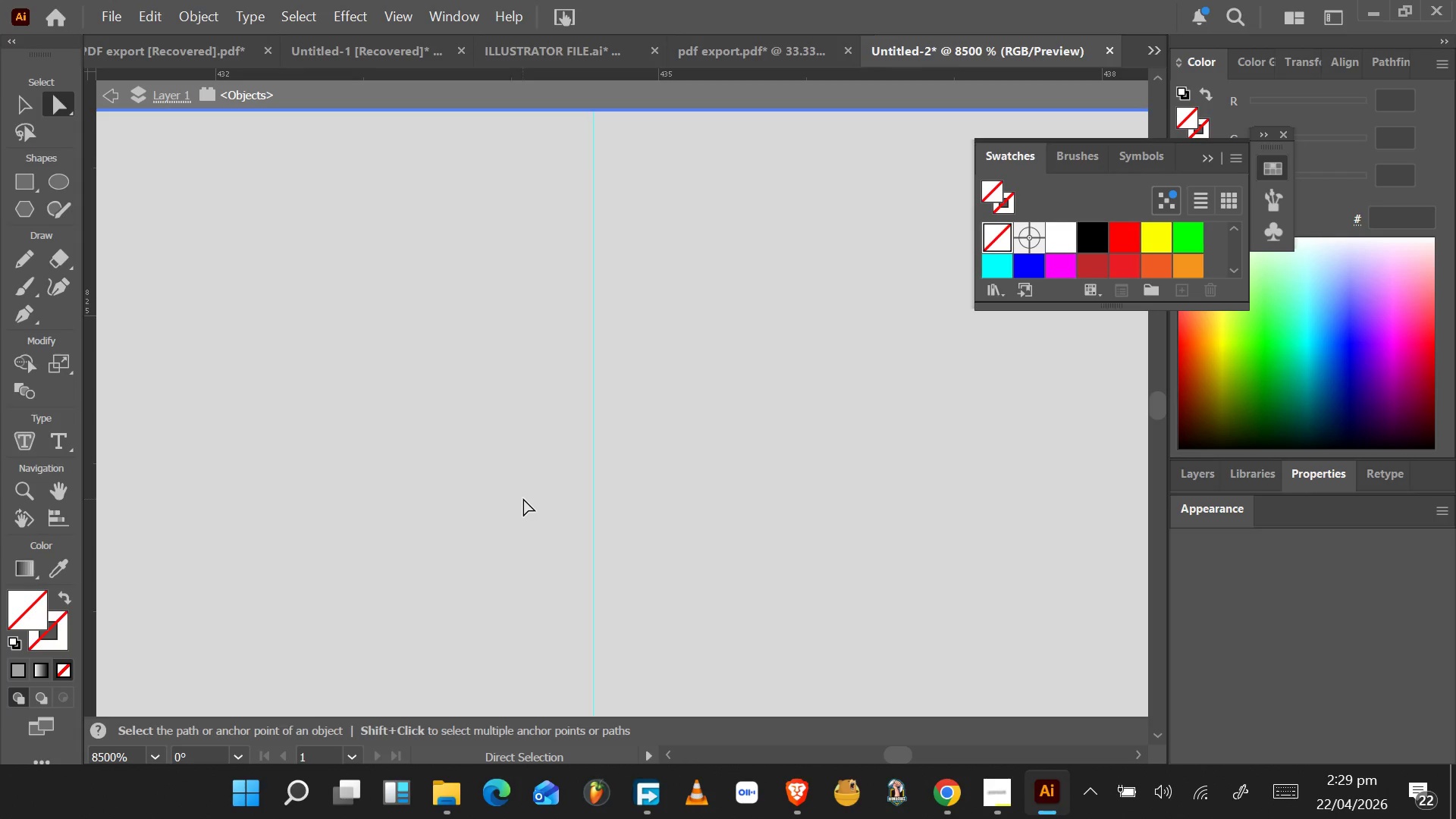 
hold_key(key=ControlLeft, duration=0.56)
 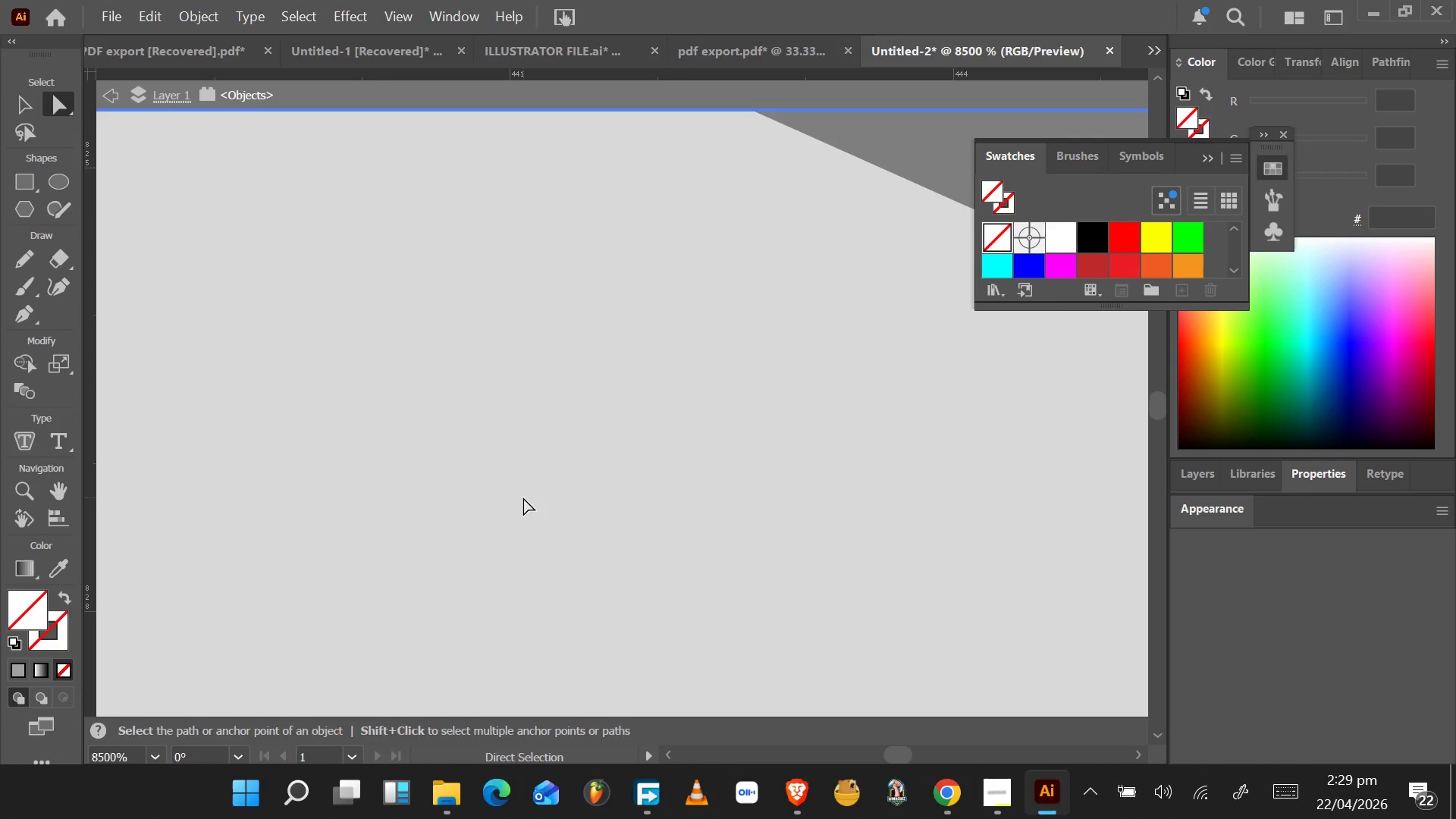 
hold_key(key=ControlLeft, duration=0.8)
 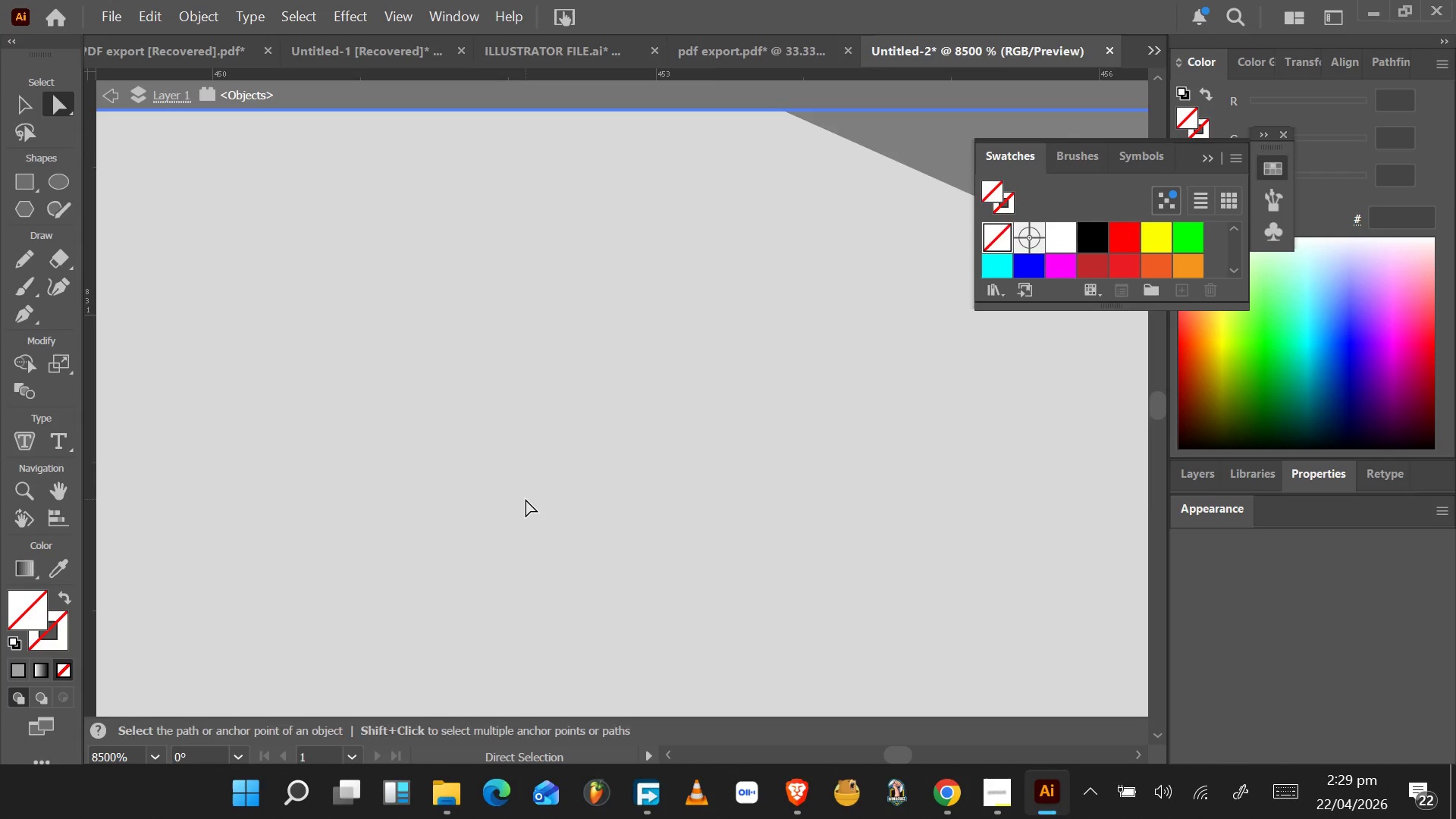 
scroll: coordinate [523, 498], scroll_direction: down, amount: 8.0
 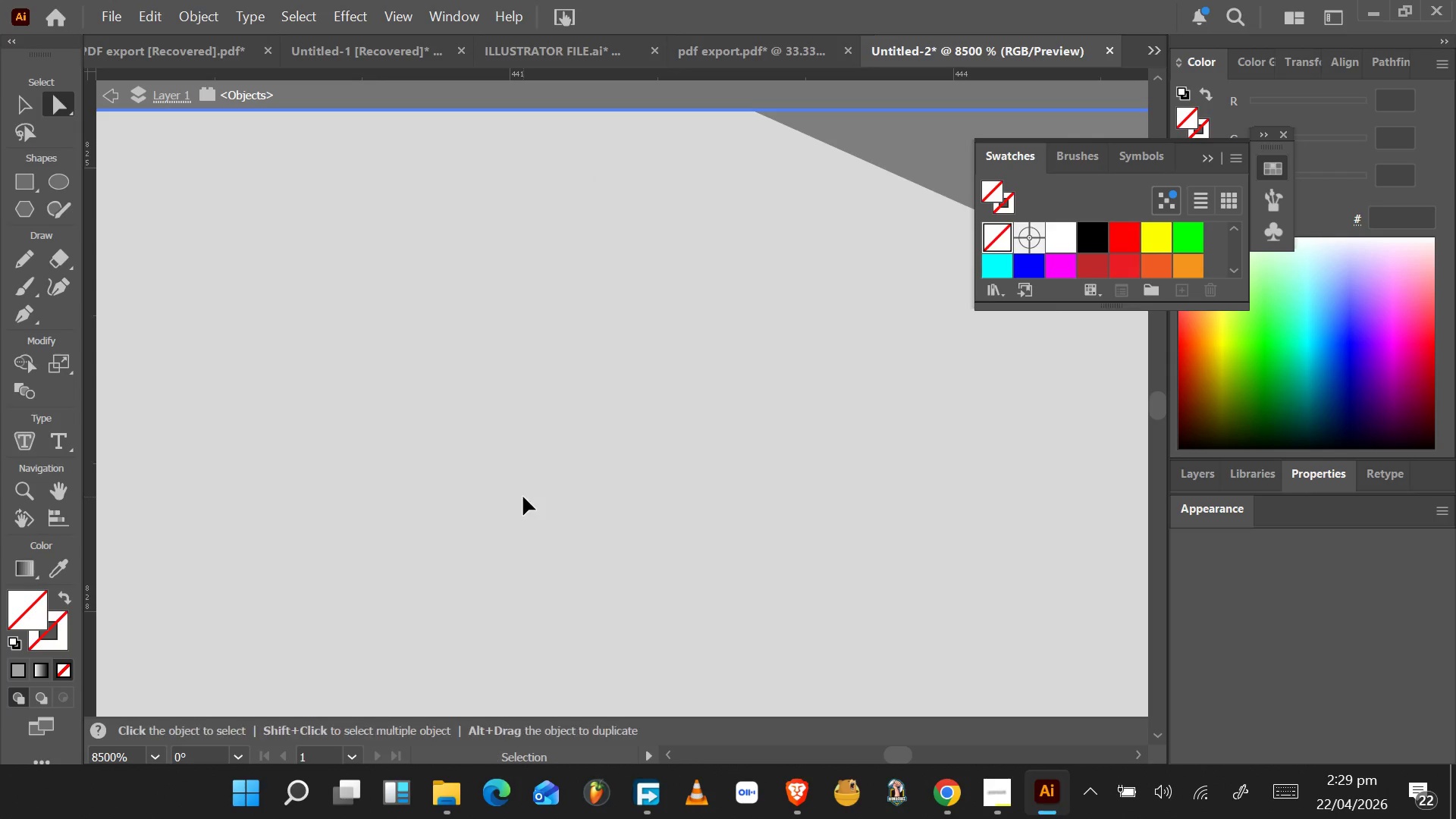 
key(Alt+AltLeft)
 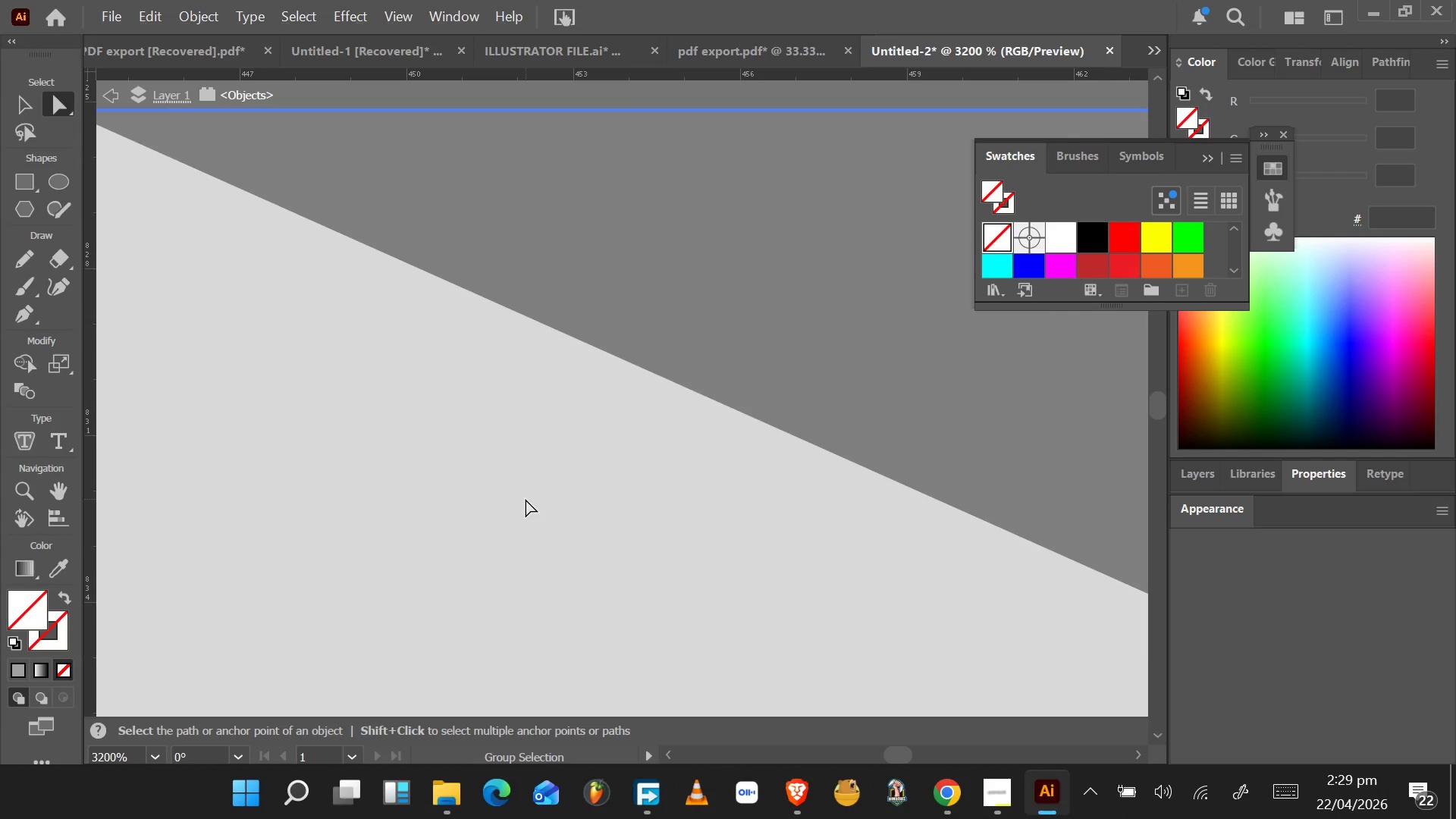 
key(Alt+AltLeft)
 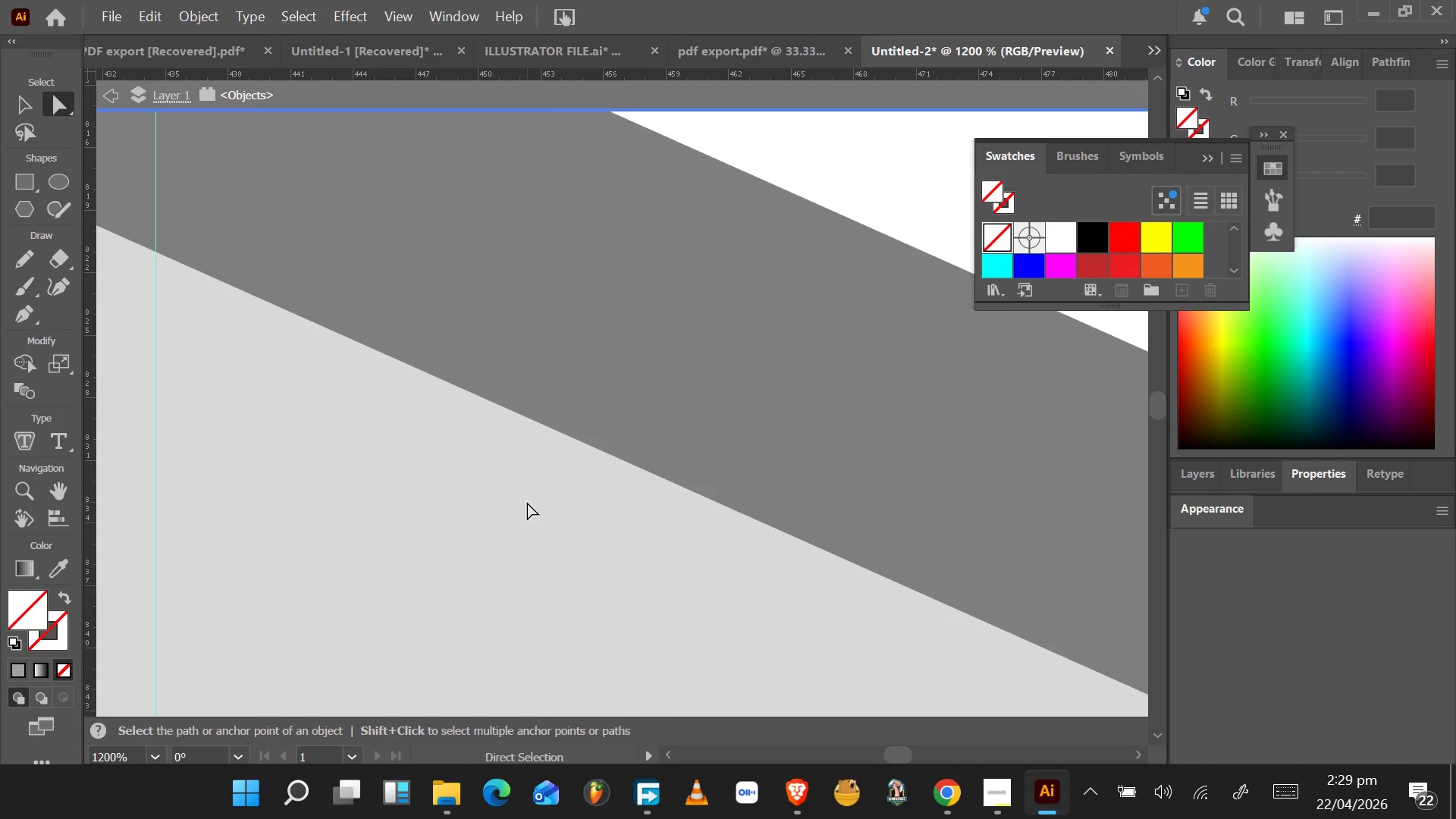 
scroll: coordinate [527, 502], scroll_direction: down, amount: 24.0
 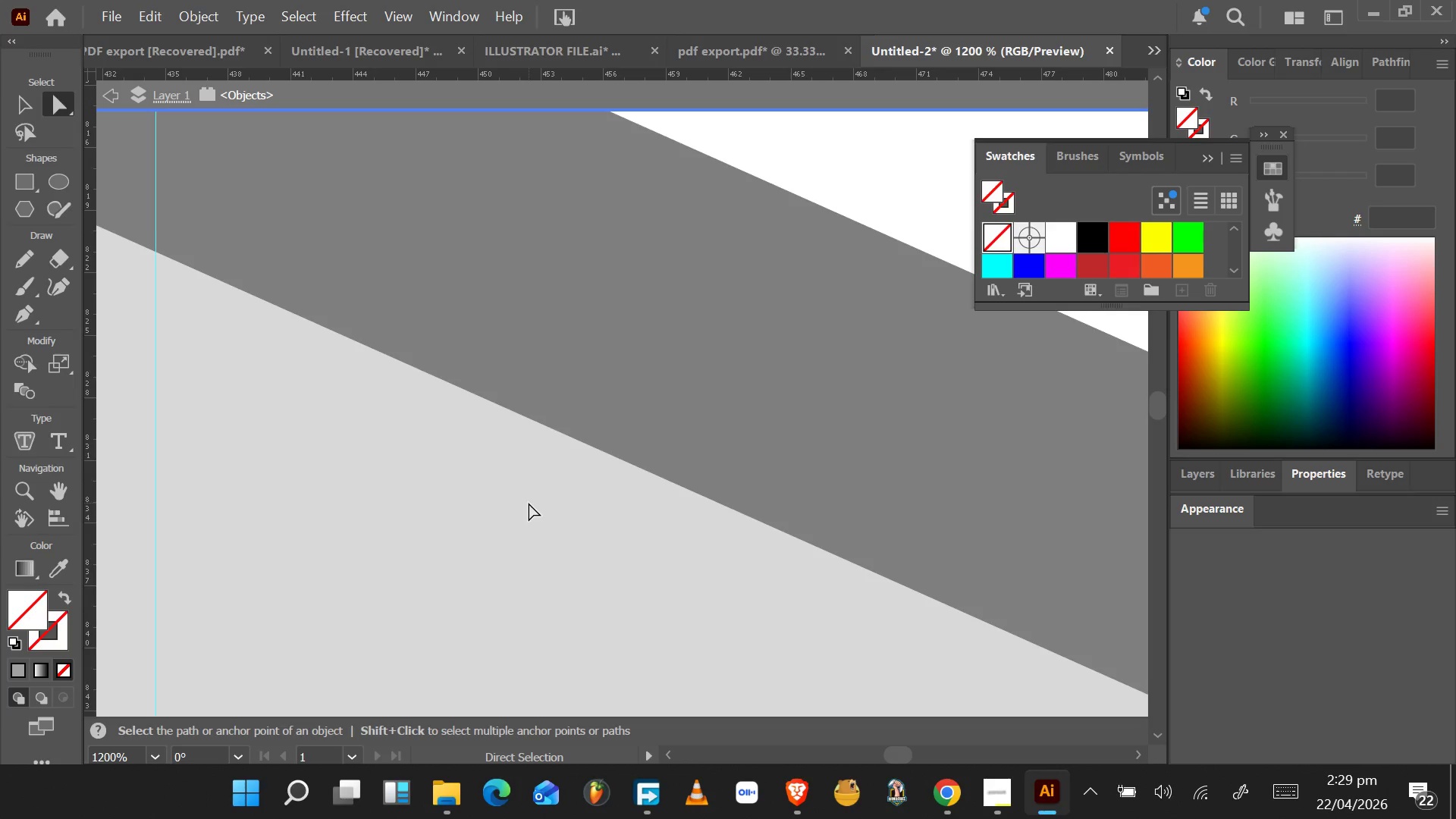 
hold_key(key=AltLeft, duration=0.41)
scroll: coordinate [532, 504], scroll_direction: down, amount: 10.0
 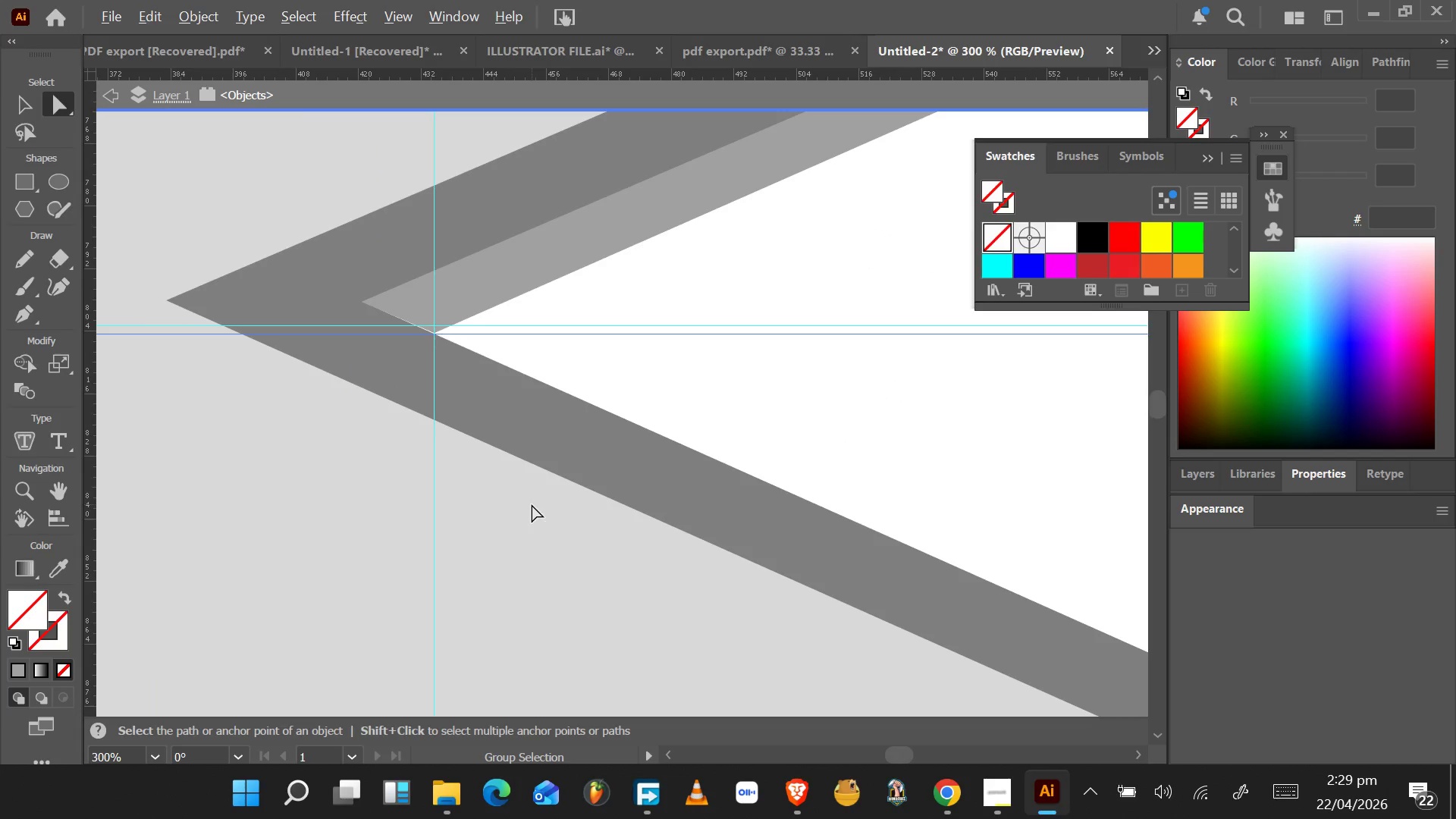 
key(Alt+AltLeft)
 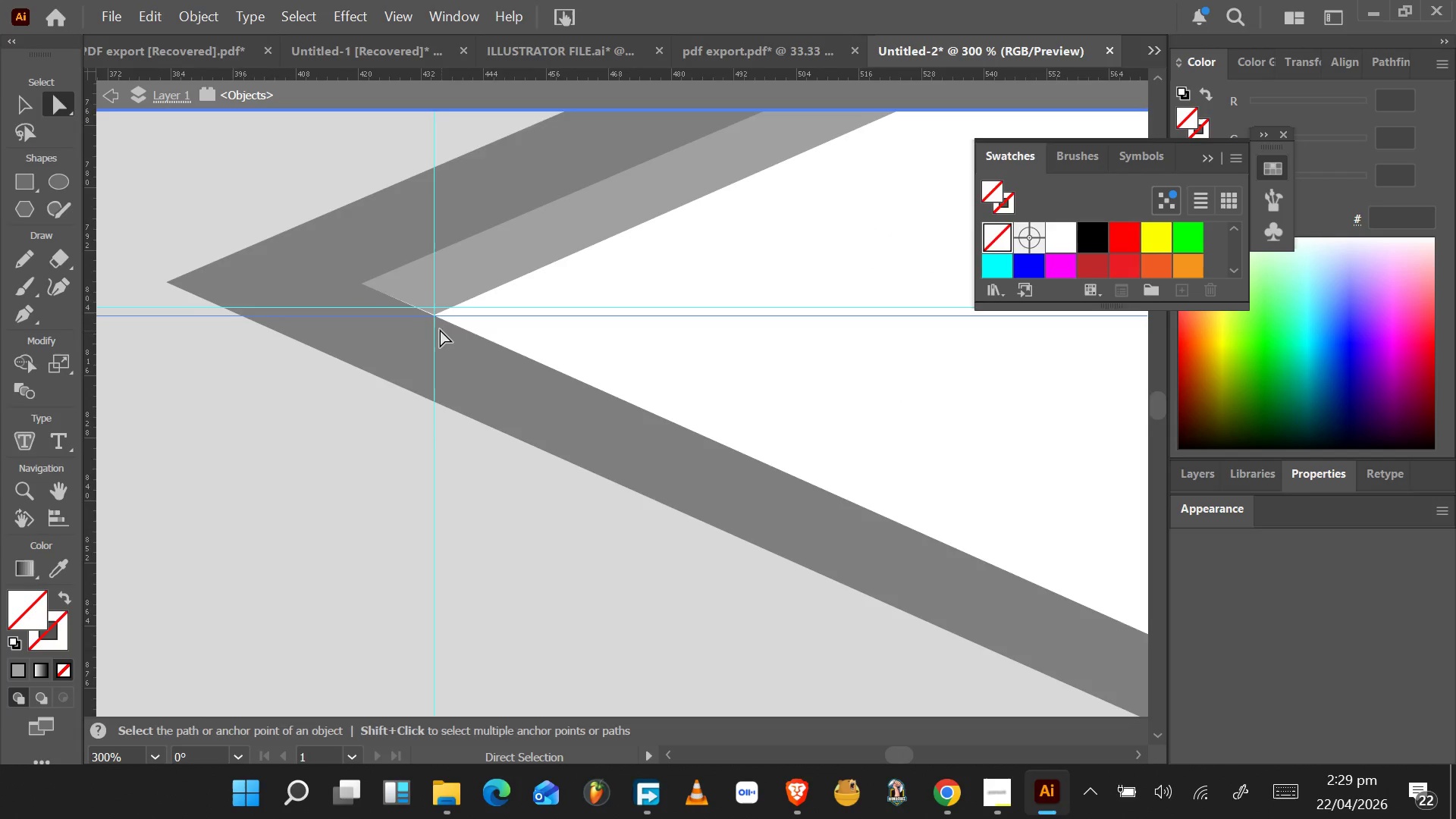 
scroll: coordinate [430, 318], scroll_direction: up, amount: 5.0
 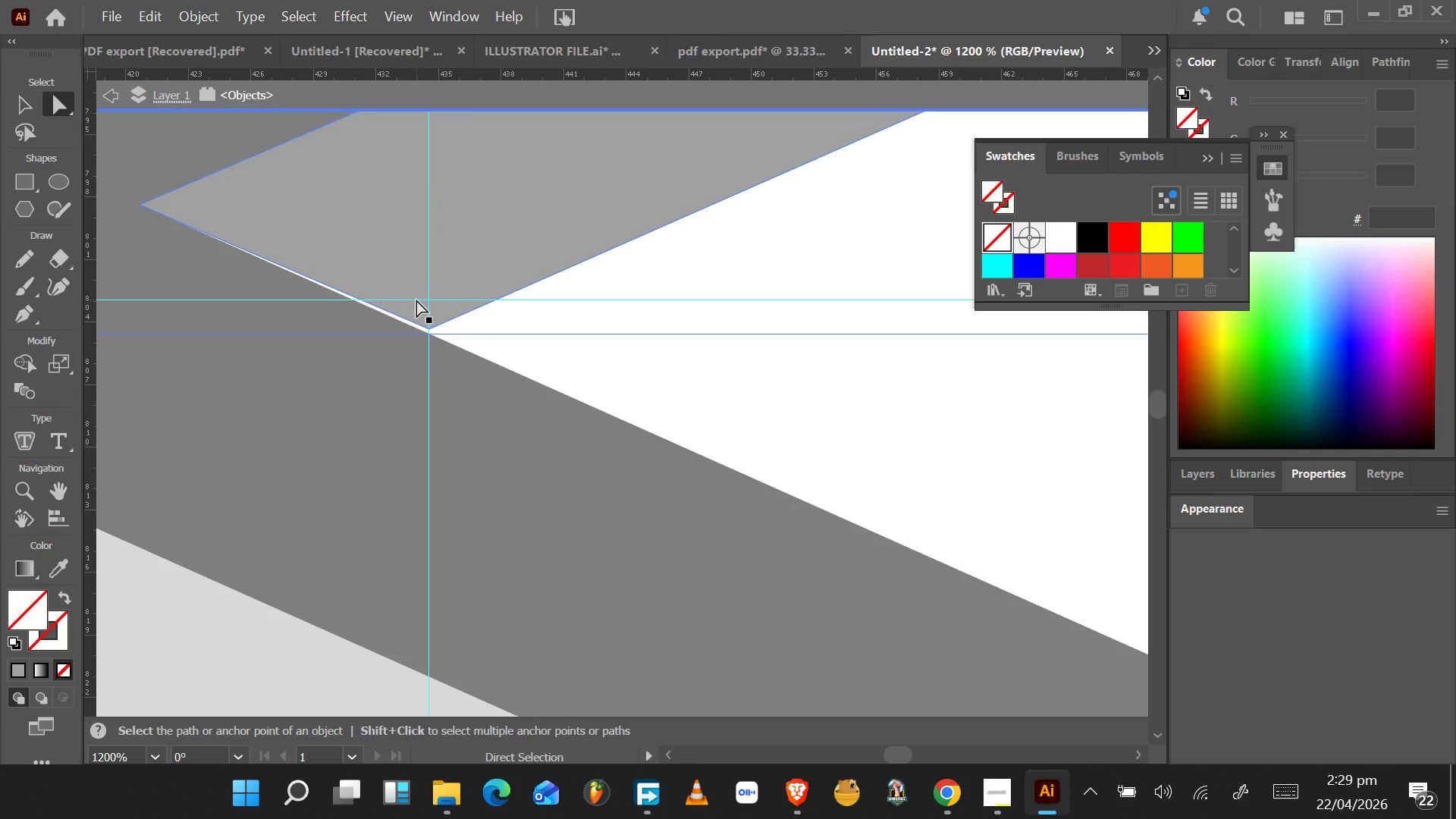 
key(Alt+AltLeft)
 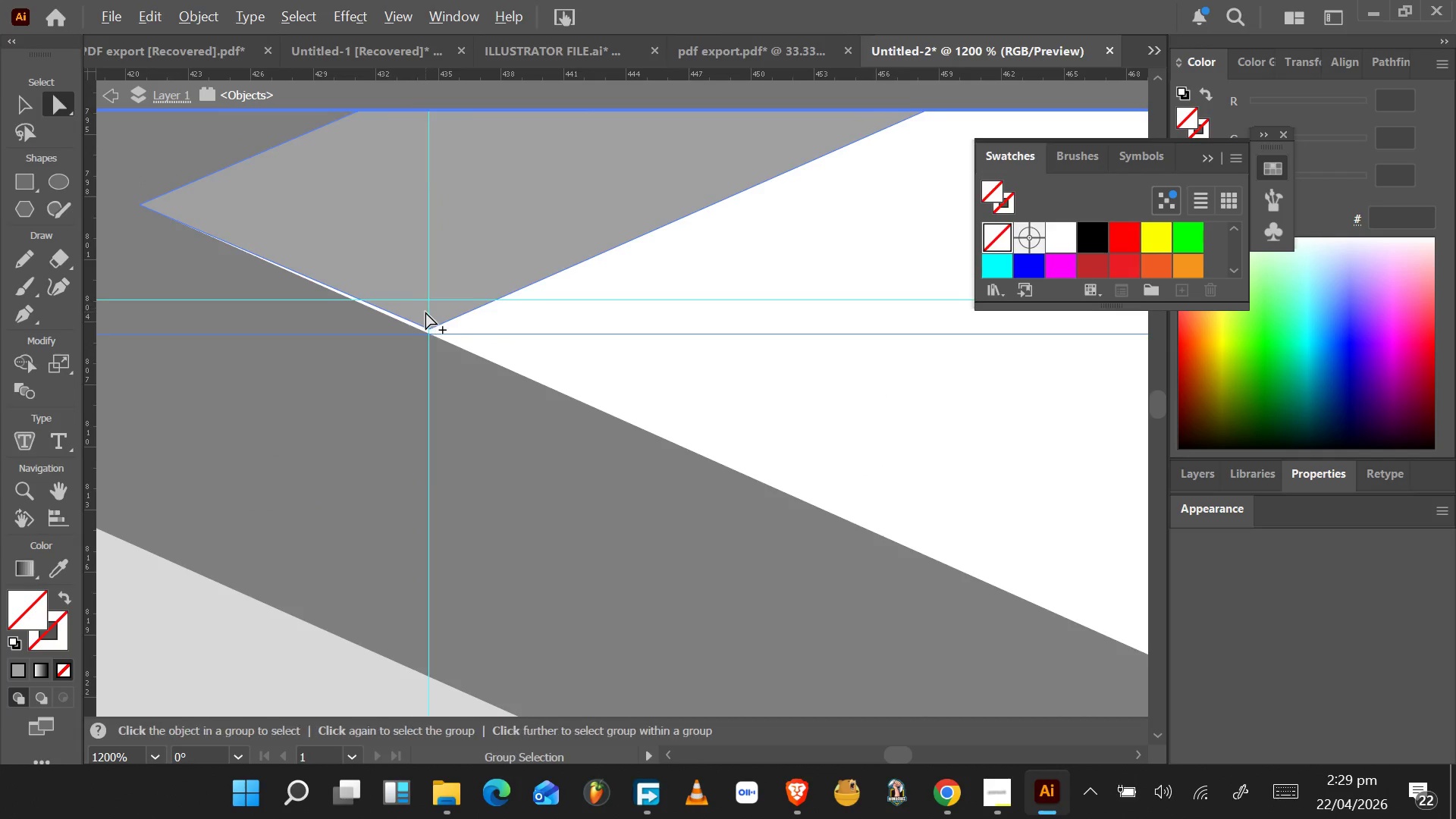 
scroll: coordinate [425, 312], scroll_direction: up, amount: 5.0
 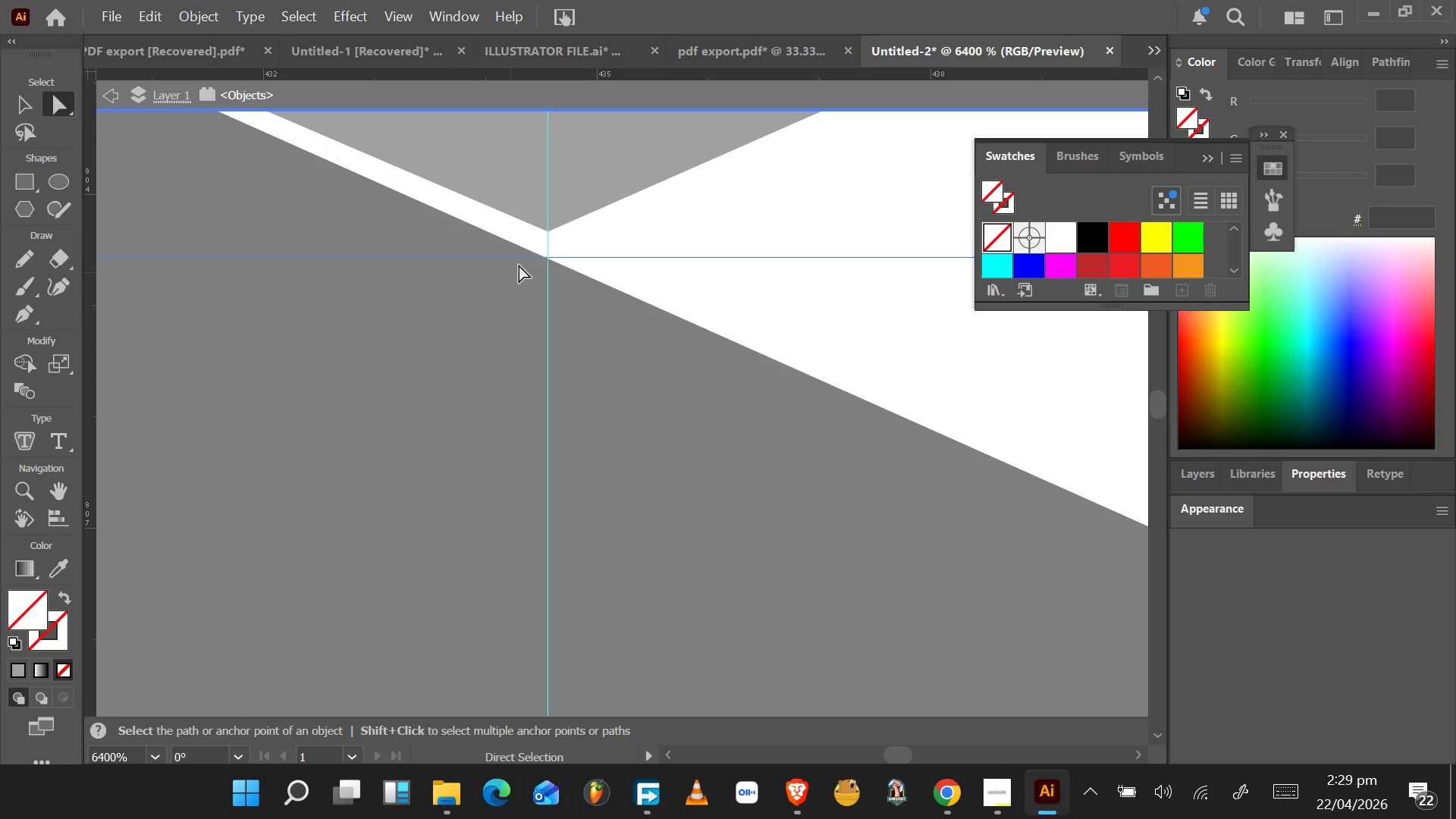 
key(Alt+AltLeft)
 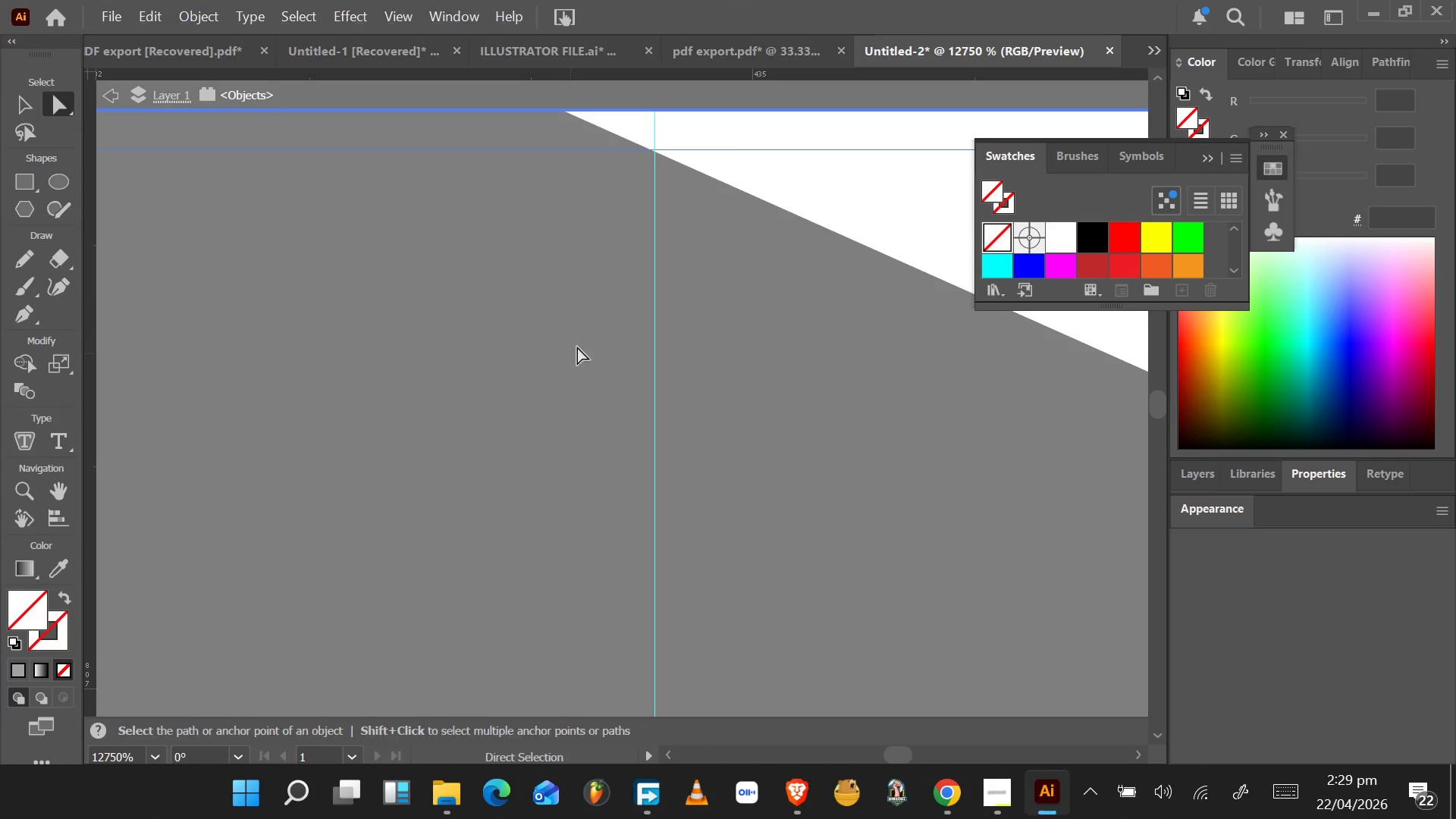 
scroll: coordinate [660, 394], scroll_direction: up, amount: 4.0
 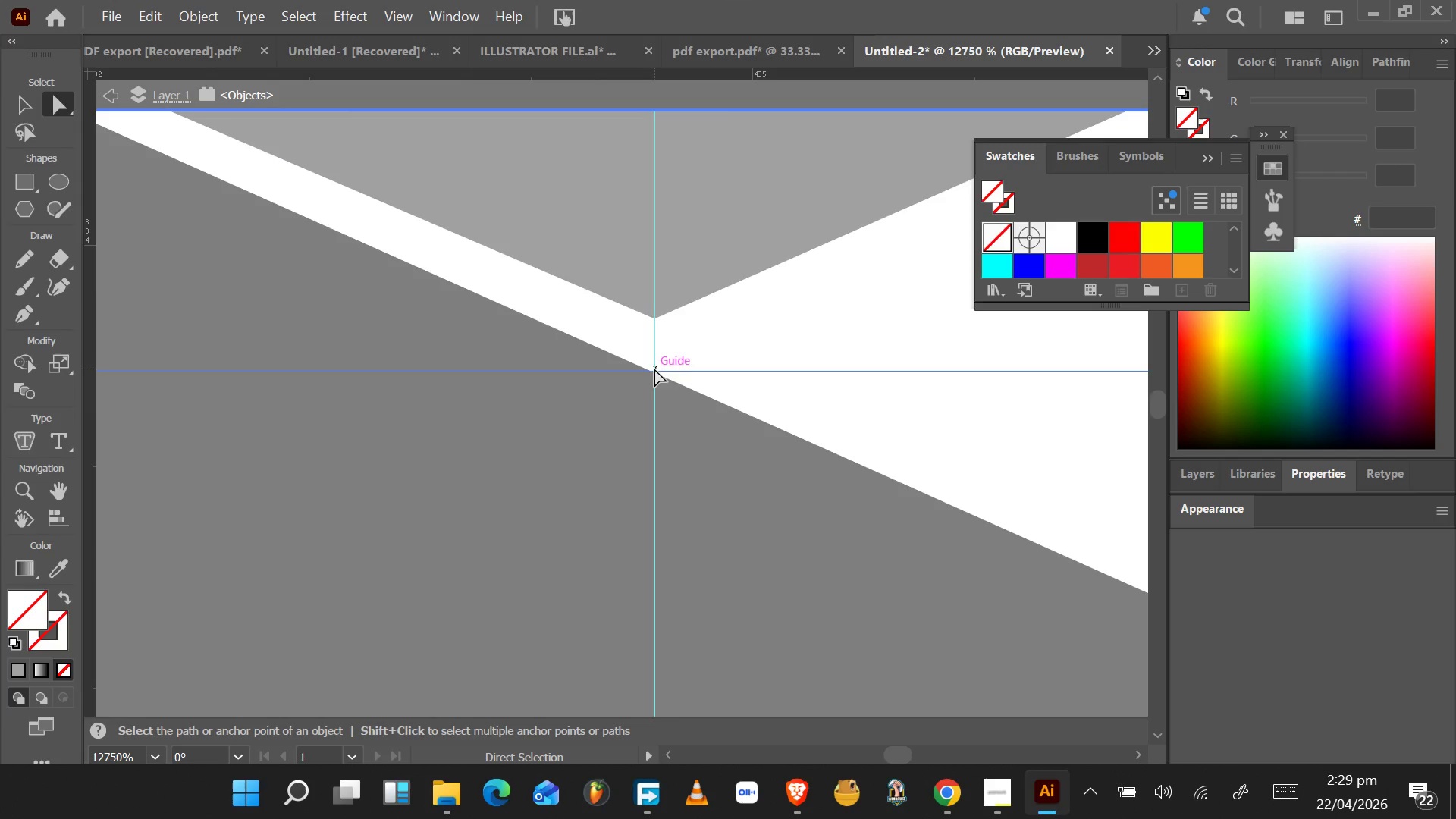 
left_click_drag(start_coordinate=[654, 370], to_coordinate=[655, 387])
 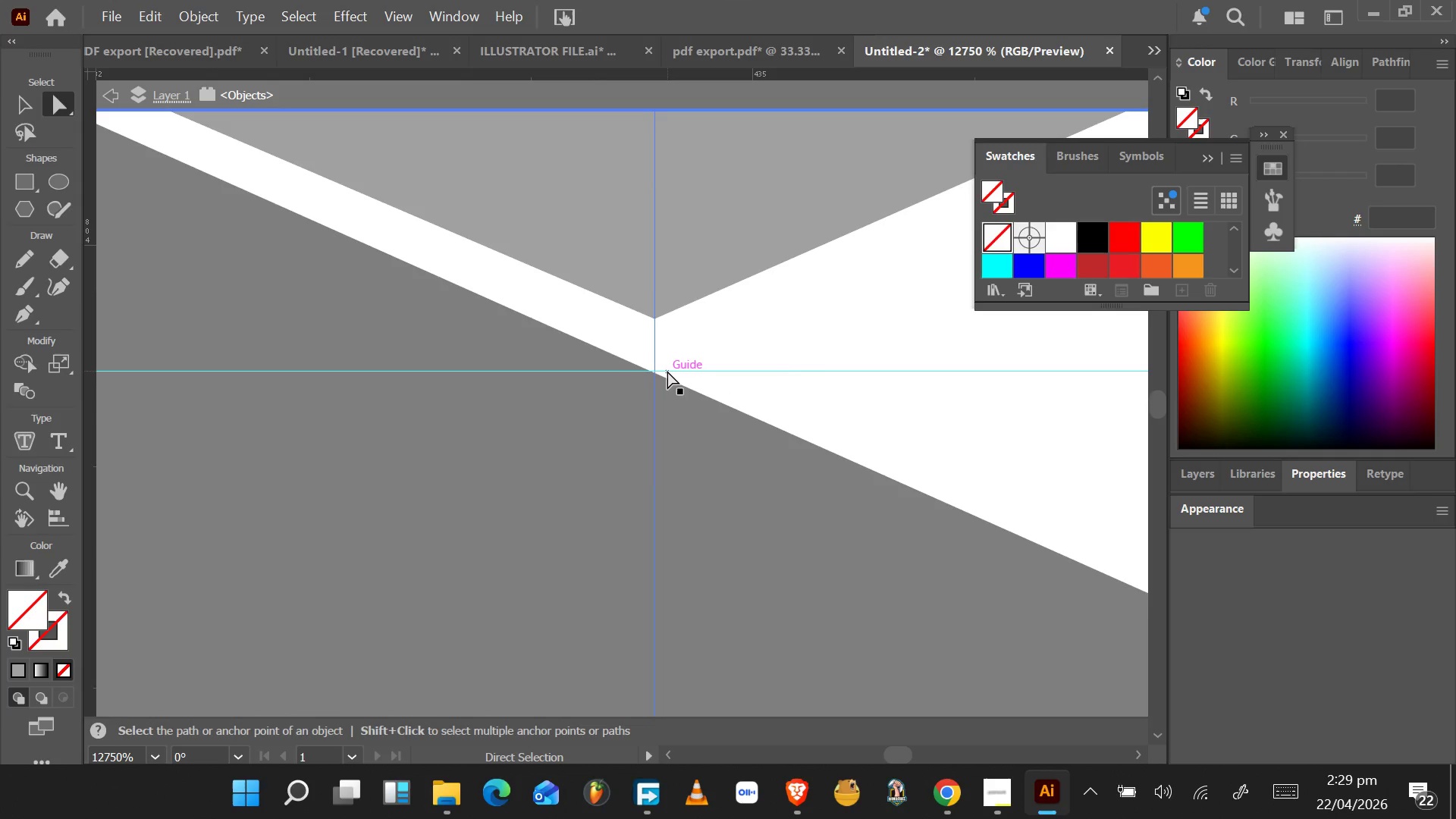 
left_click_drag(start_coordinate=[667, 371], to_coordinate=[656, 375])
 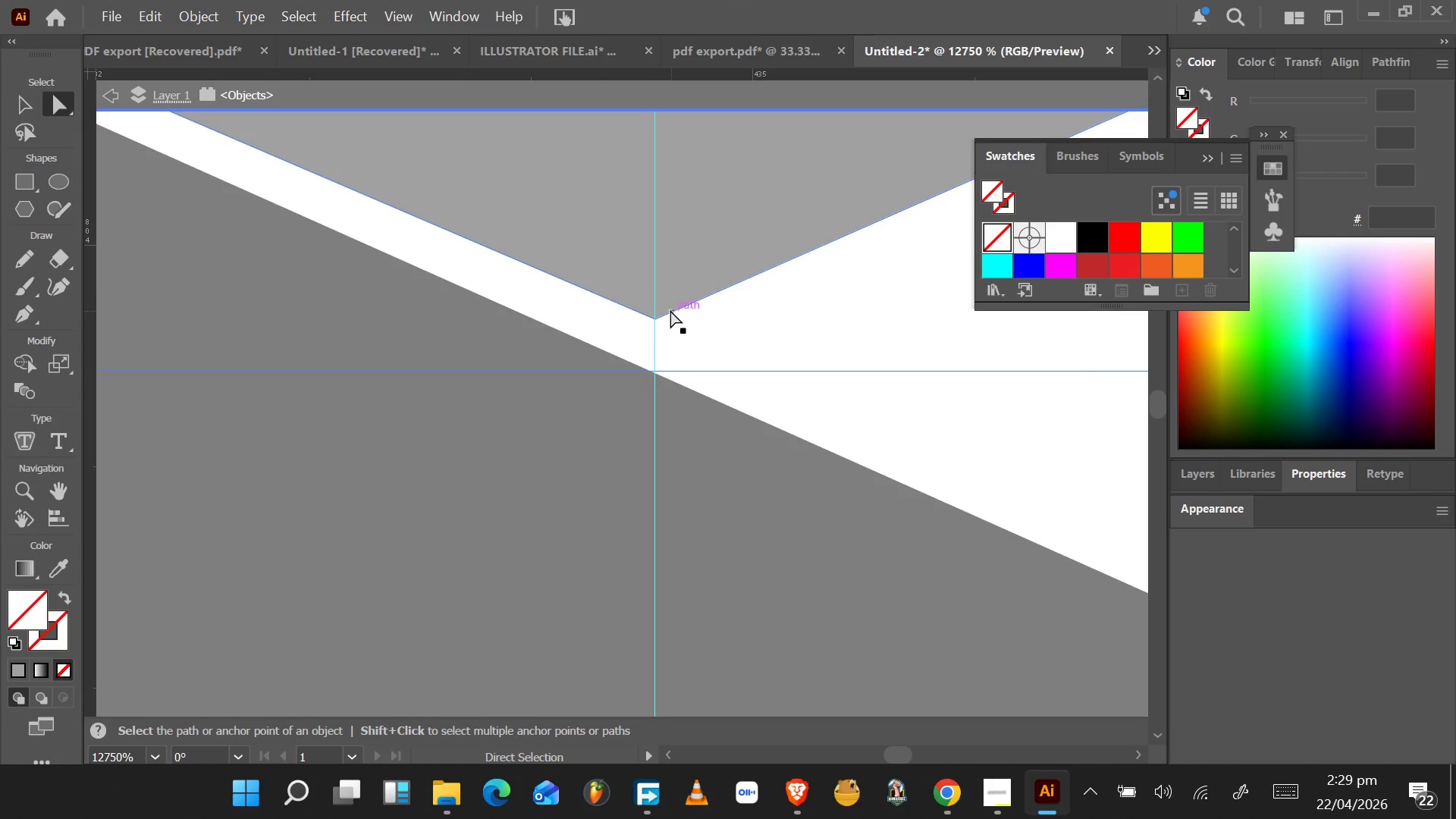 
left_click([666, 303])
 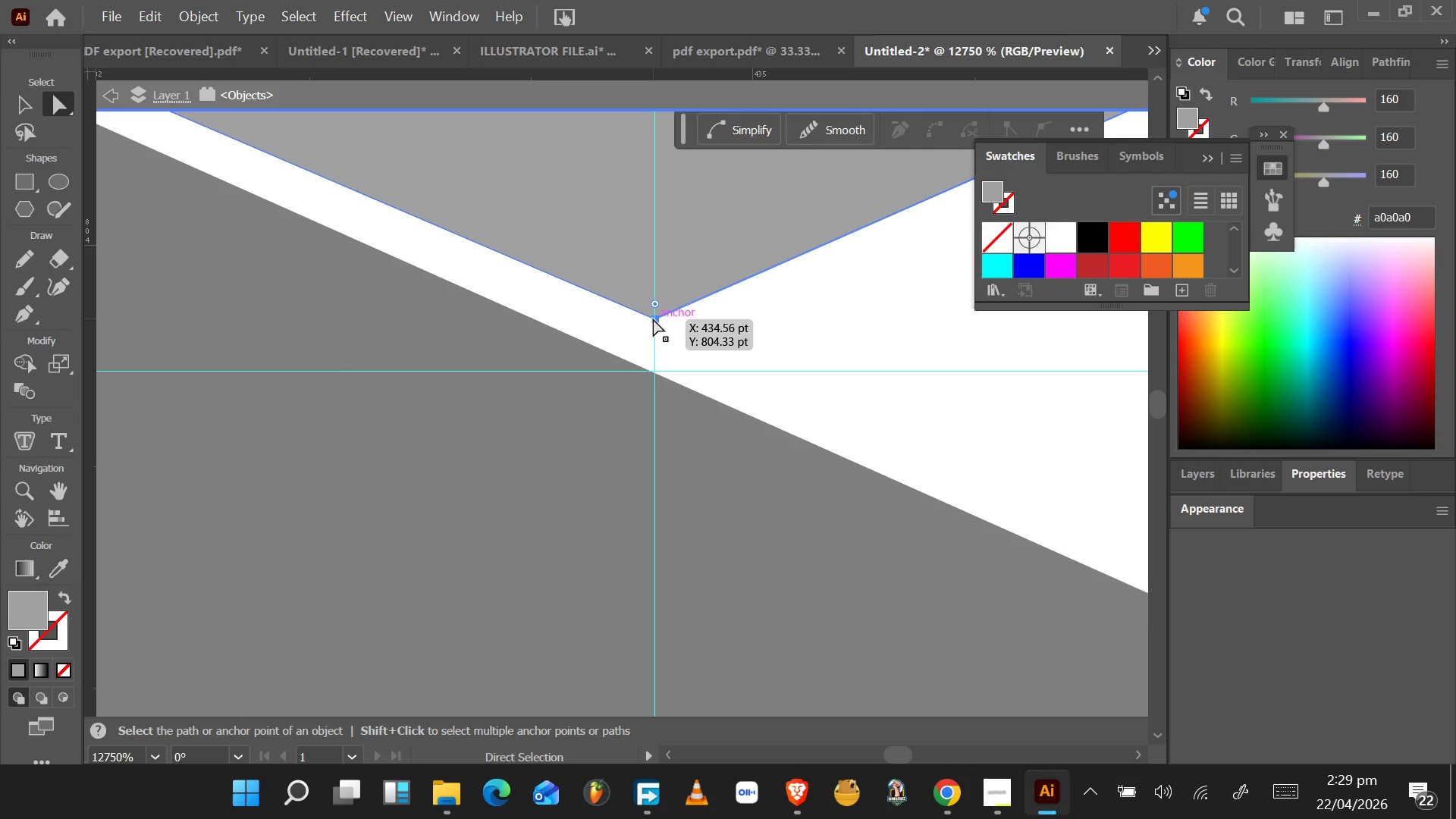 
left_click([653, 318])
 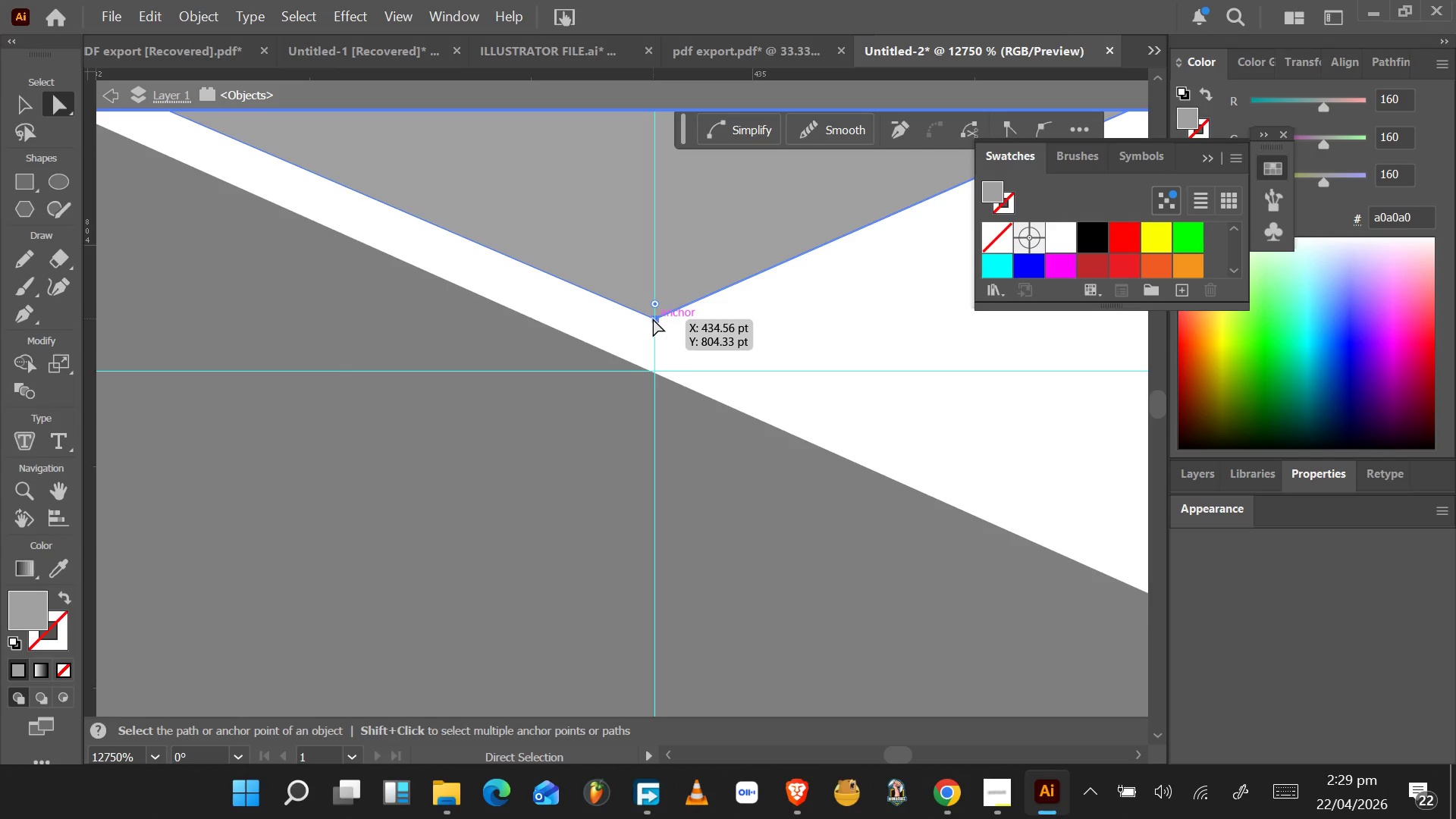 
left_click_drag(start_coordinate=[653, 318], to_coordinate=[653, 375])
 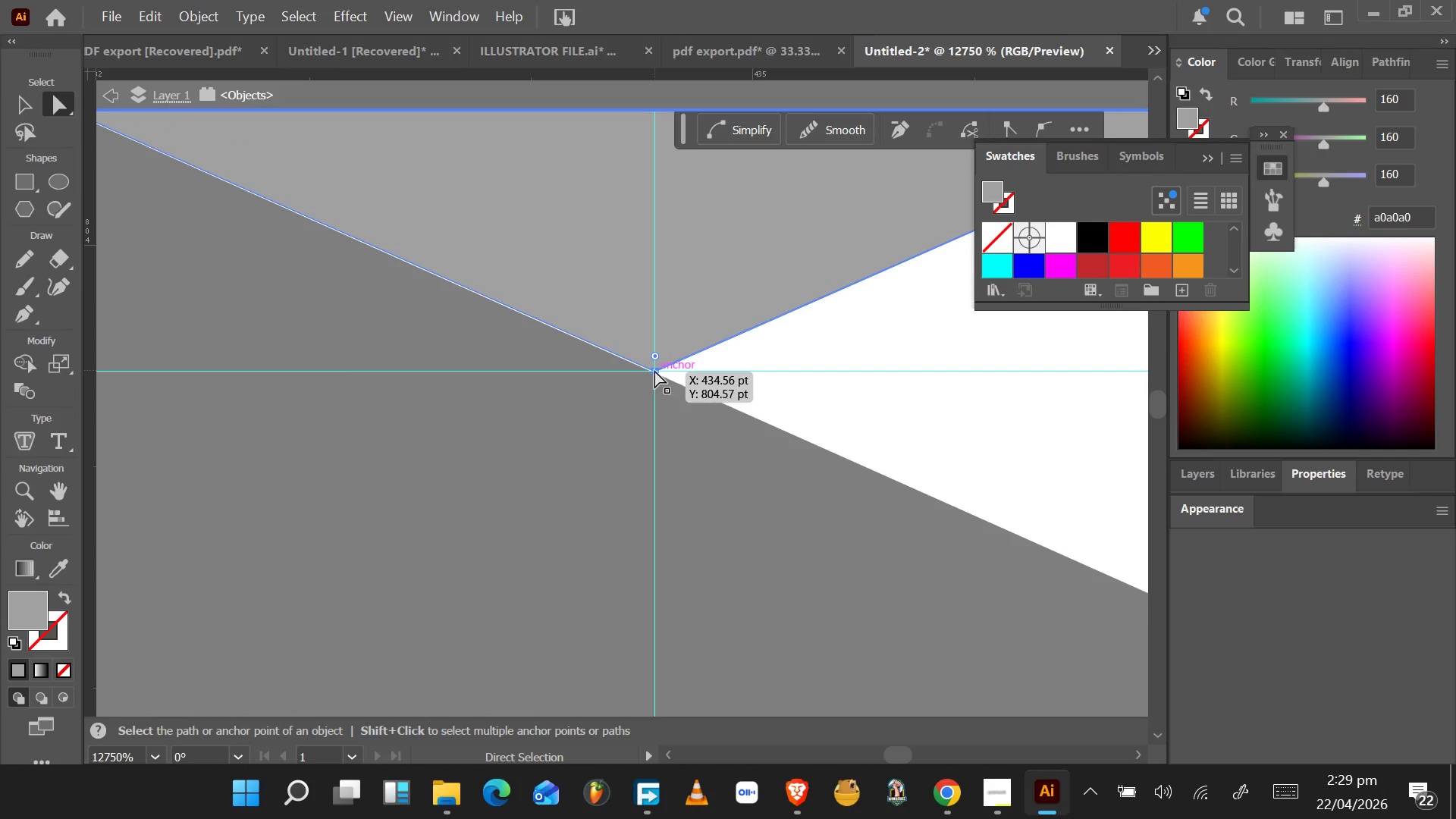 
key(Alt+AltLeft)
 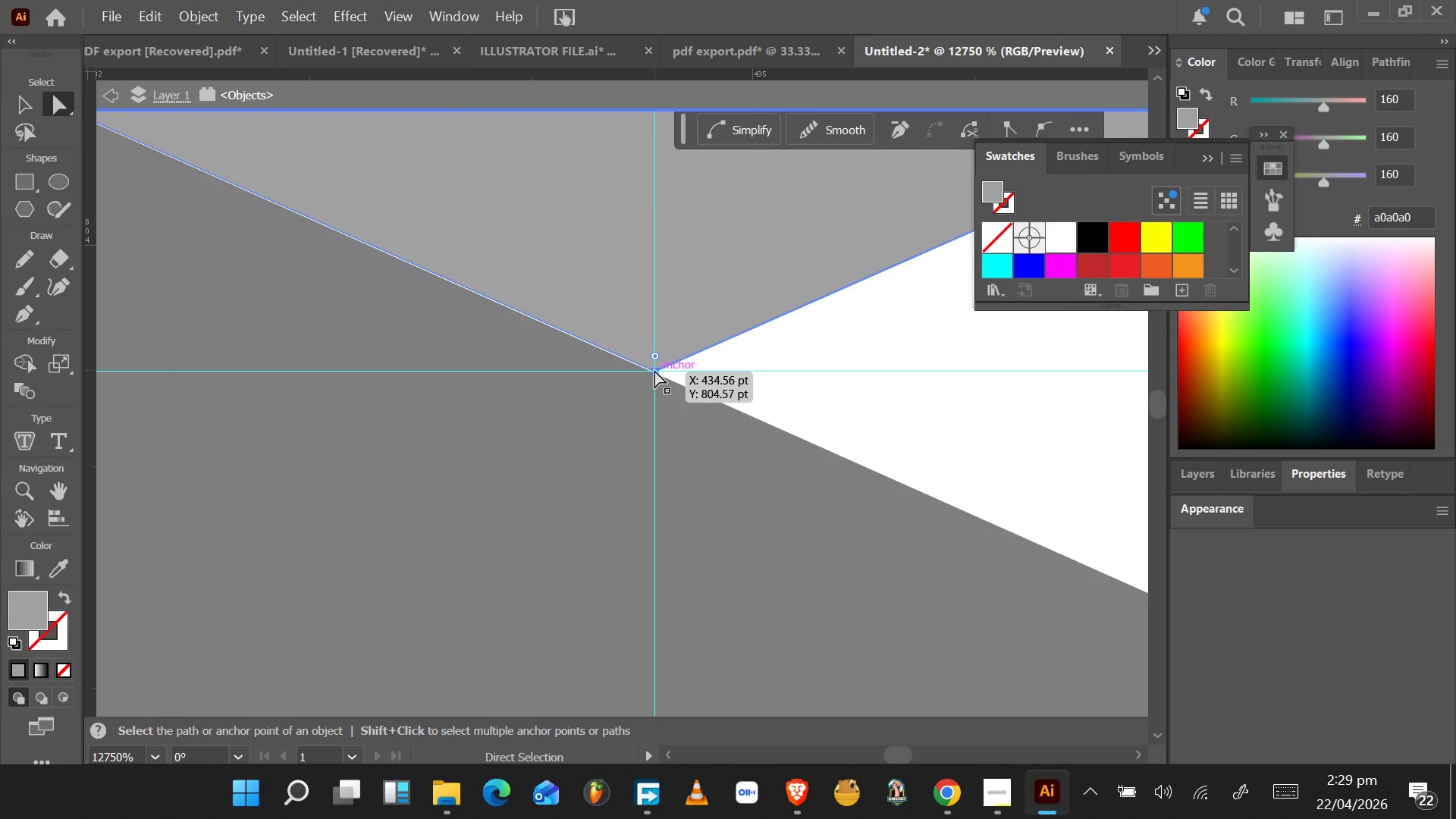 
scroll: coordinate [670, 359], scroll_direction: up, amount: 4.0
 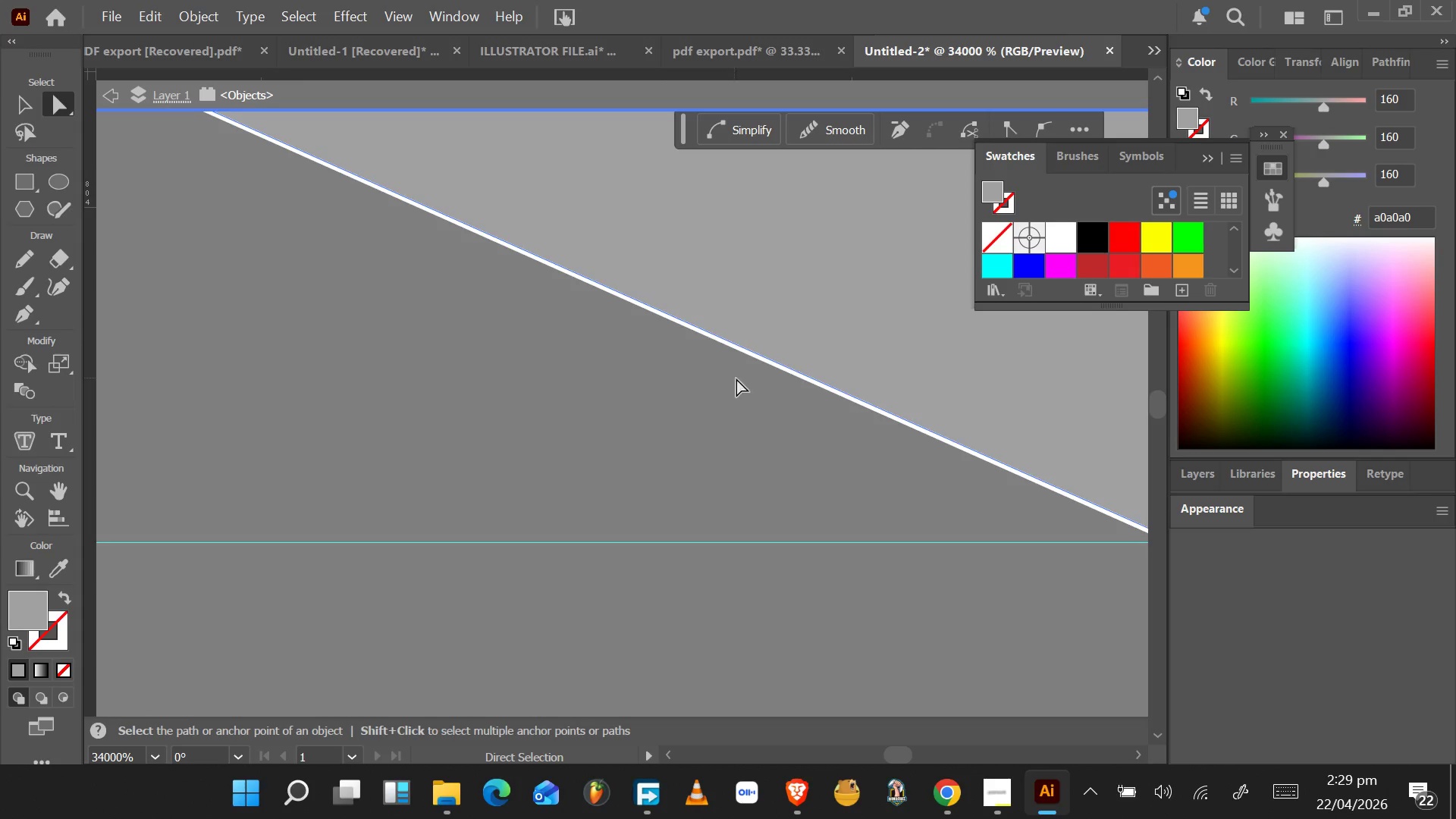 
scroll: coordinate [784, 384], scroll_direction: none, amount: 0.0
 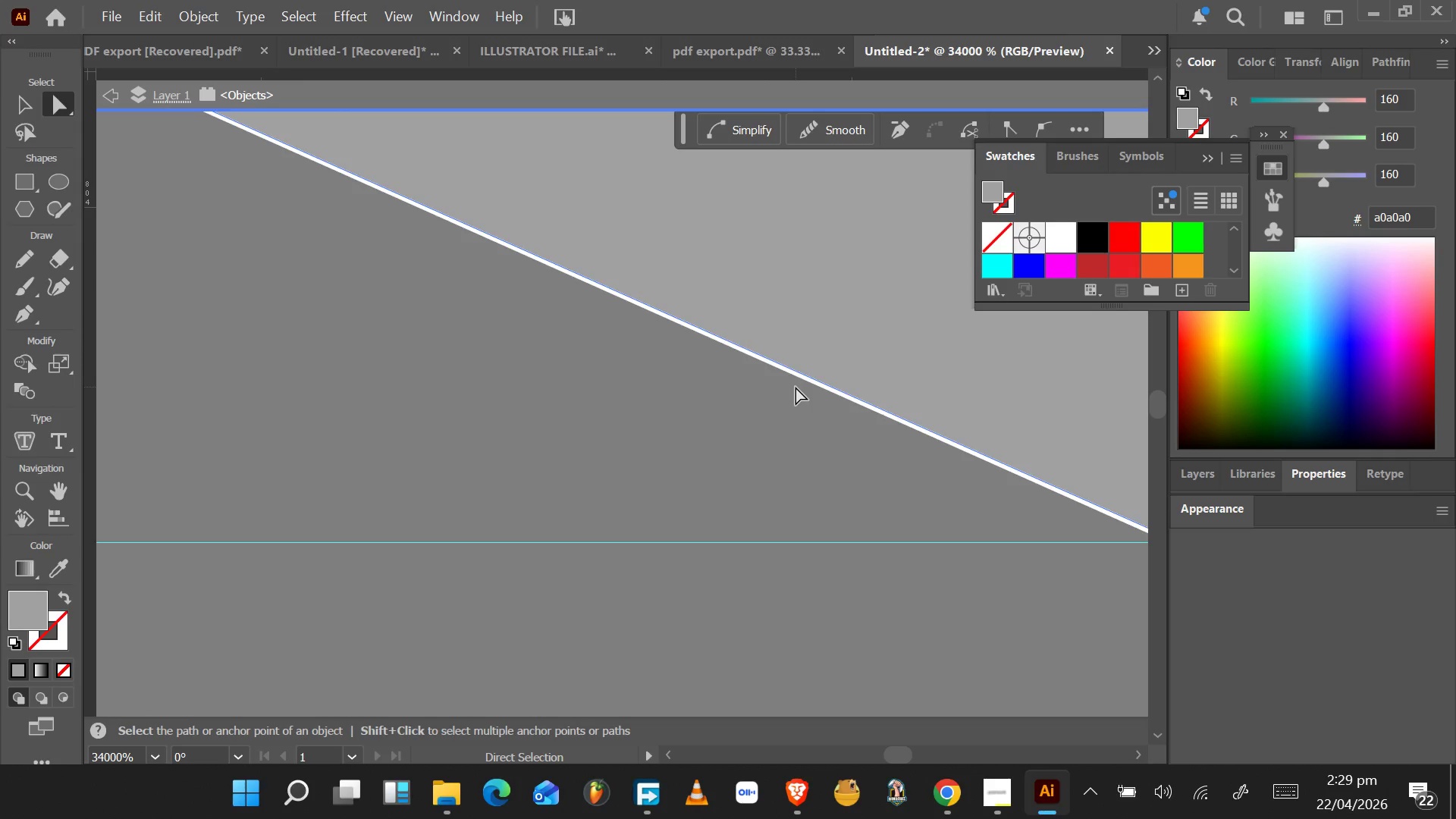 
hold_key(key=ControlLeft, duration=0.61)
scroll: coordinate [795, 387], scroll_direction: down, amount: 1.0
 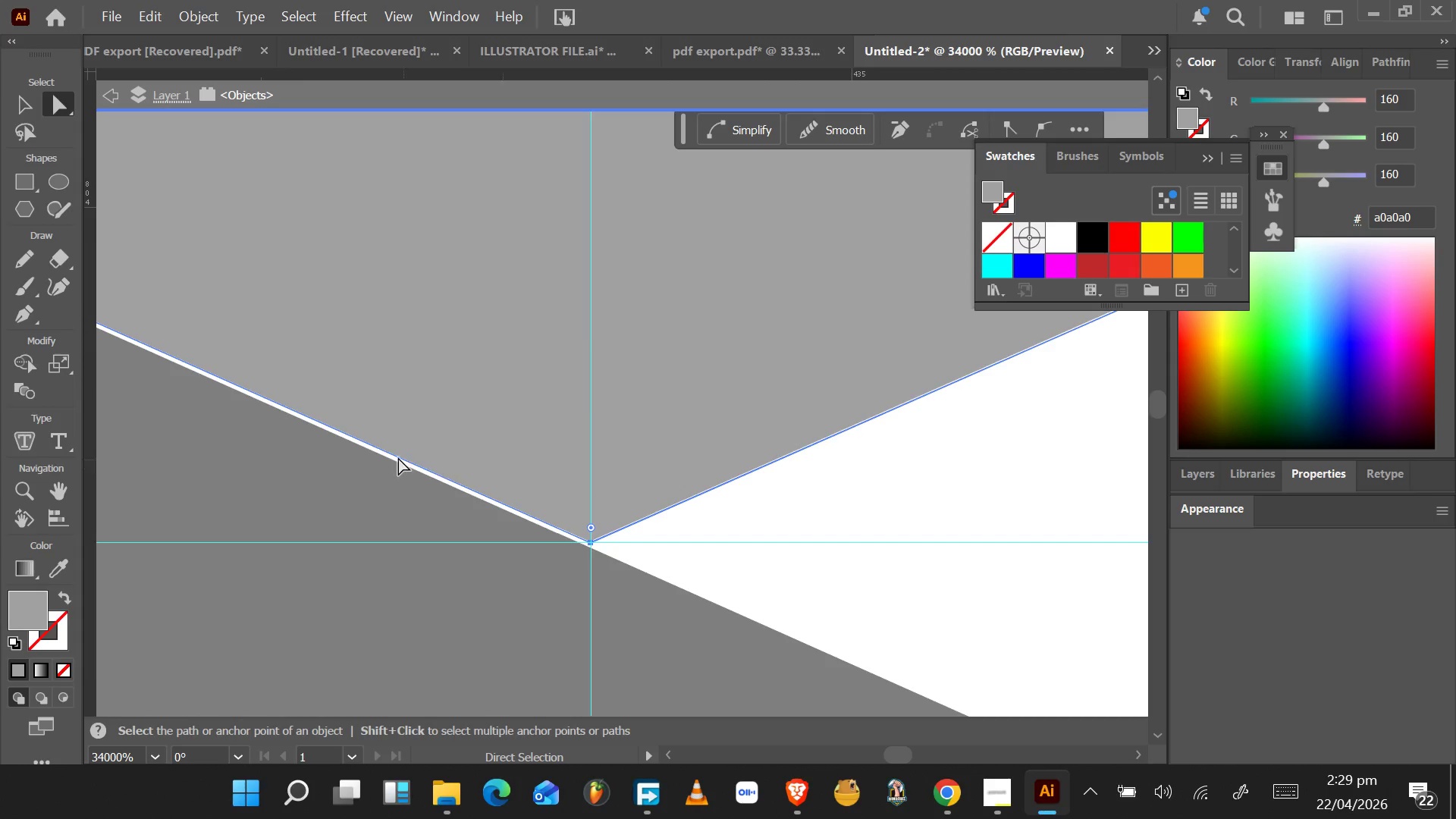 
hold_key(key=ControlLeft, duration=0.31)
scroll: coordinate [404, 410], scroll_direction: up, amount: 4.0
 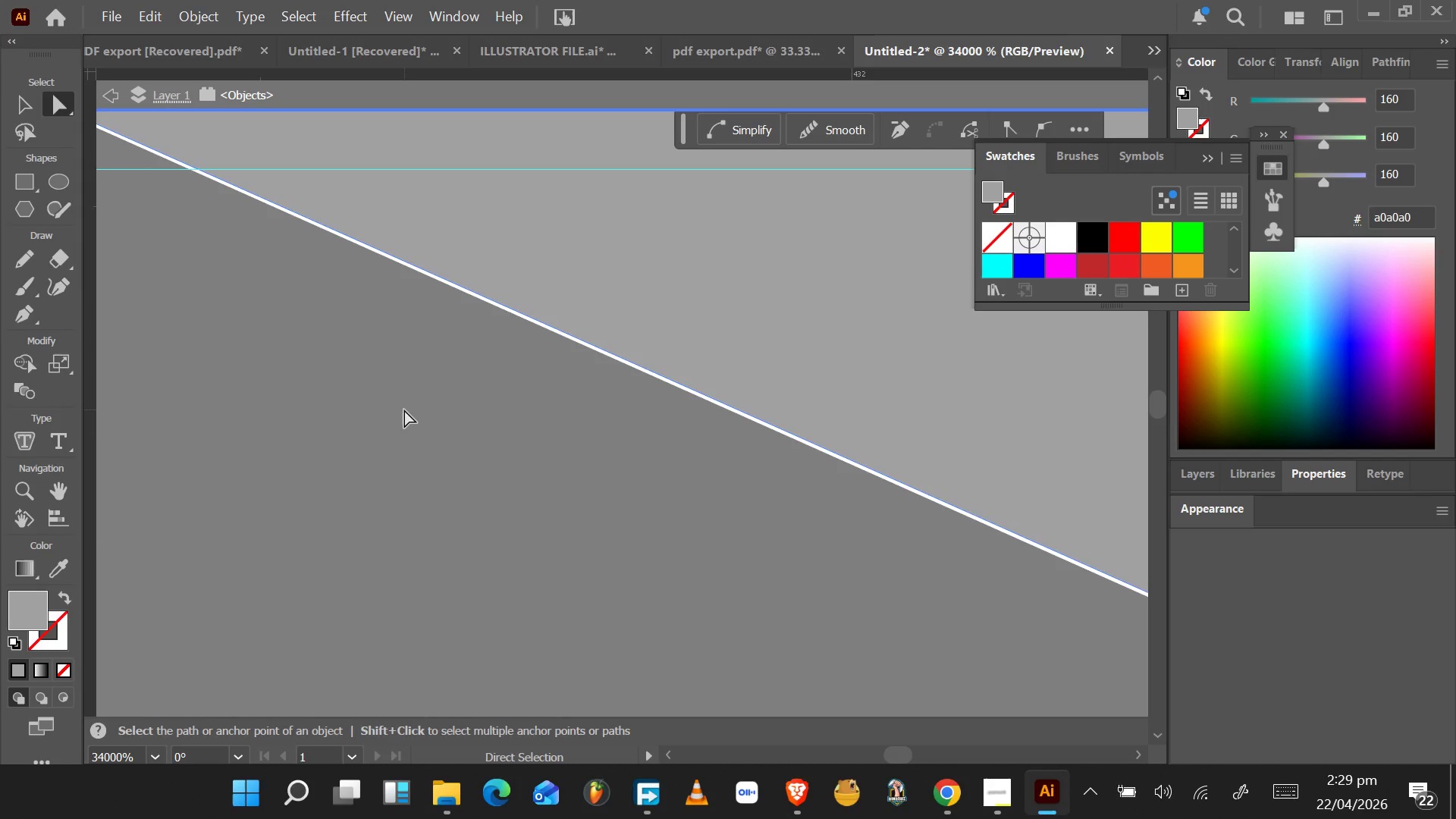 
hold_key(key=ControlLeft, duration=0.55)
hold_key(key=ControlLeft, duration=0.88)
scroll: coordinate [404, 410], scroll_direction: down, amount: 1.0
 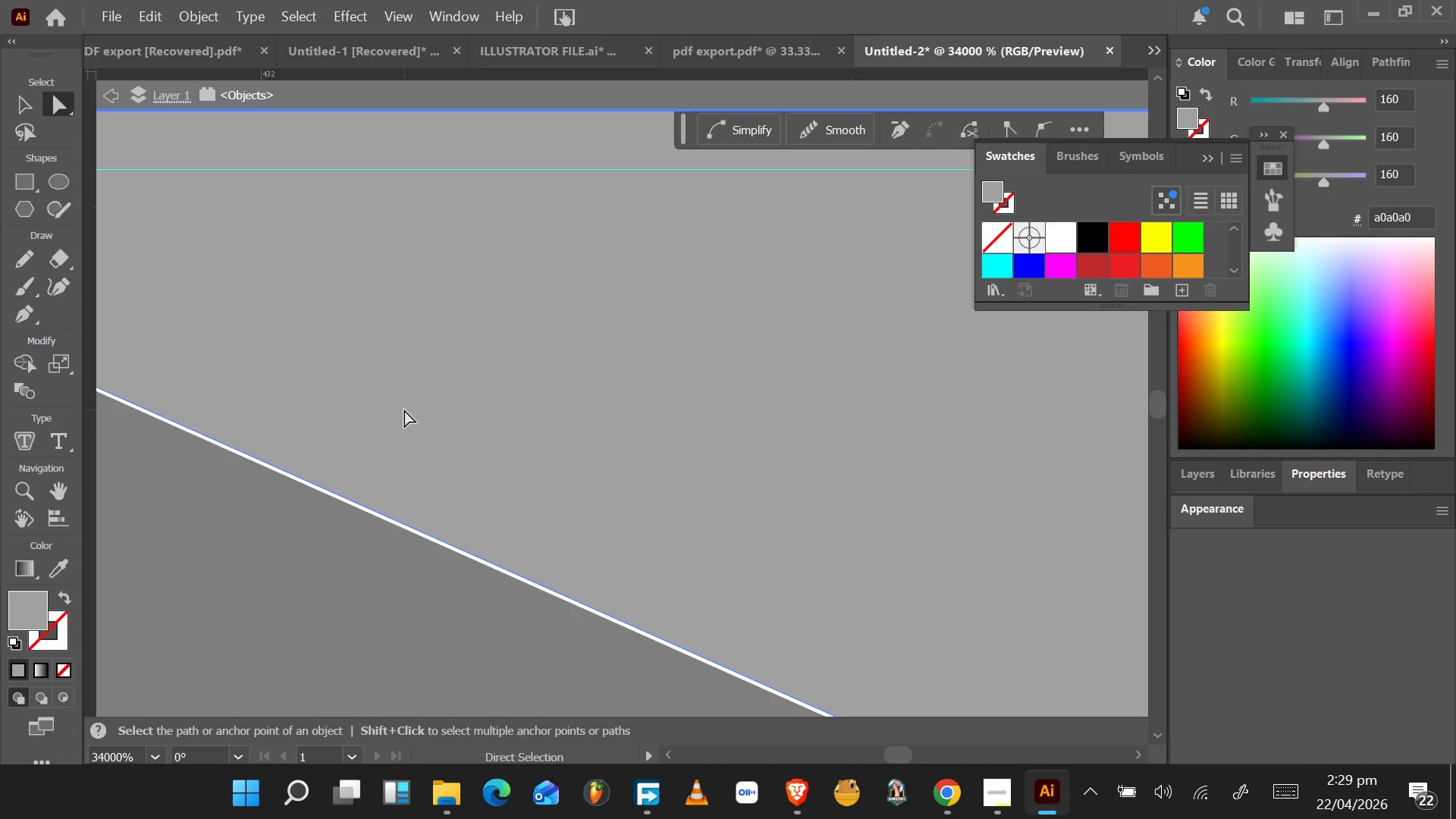 
key(Control+ControlLeft)
 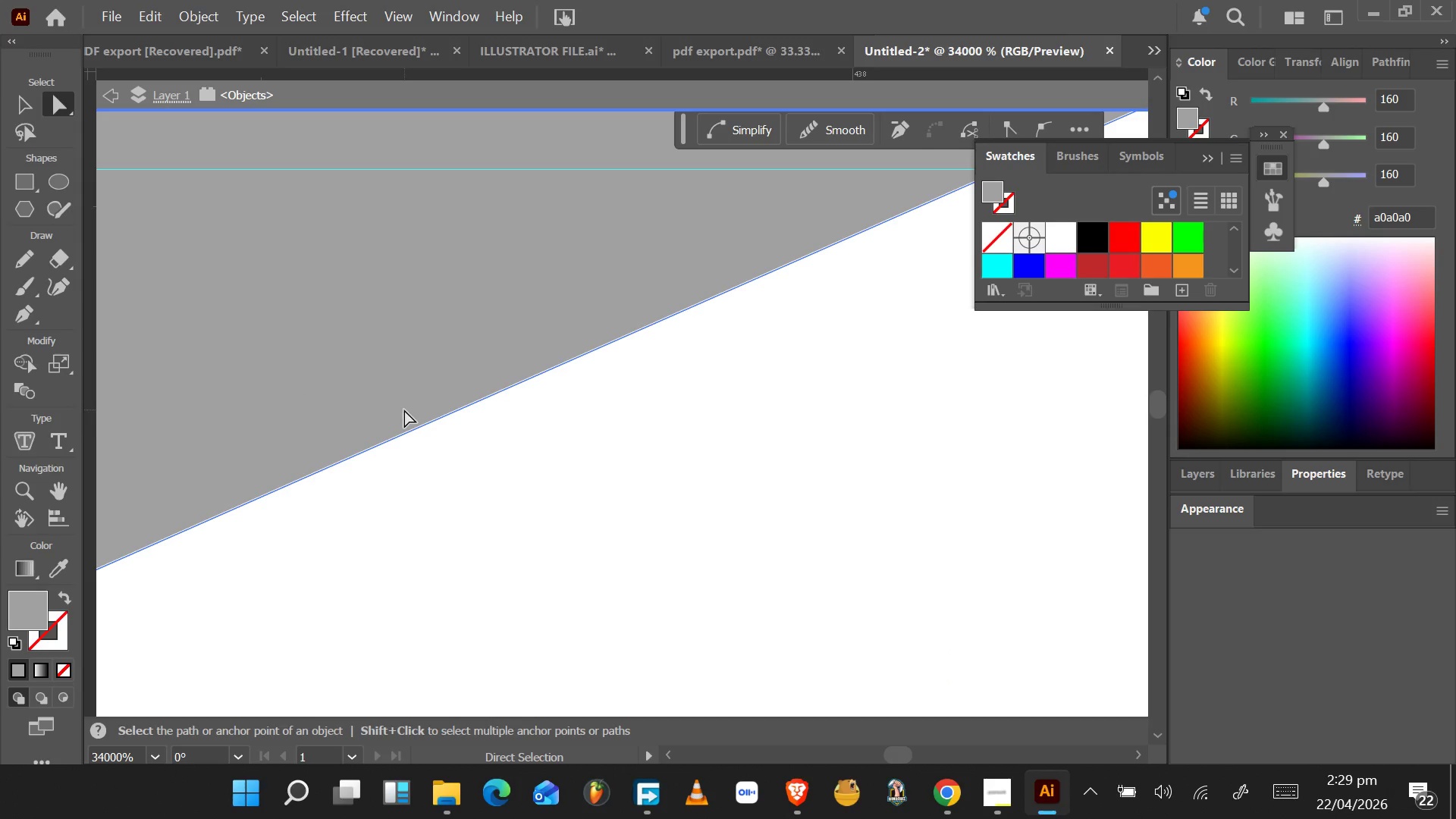 
hold_key(key=AltLeft, duration=0.42)
 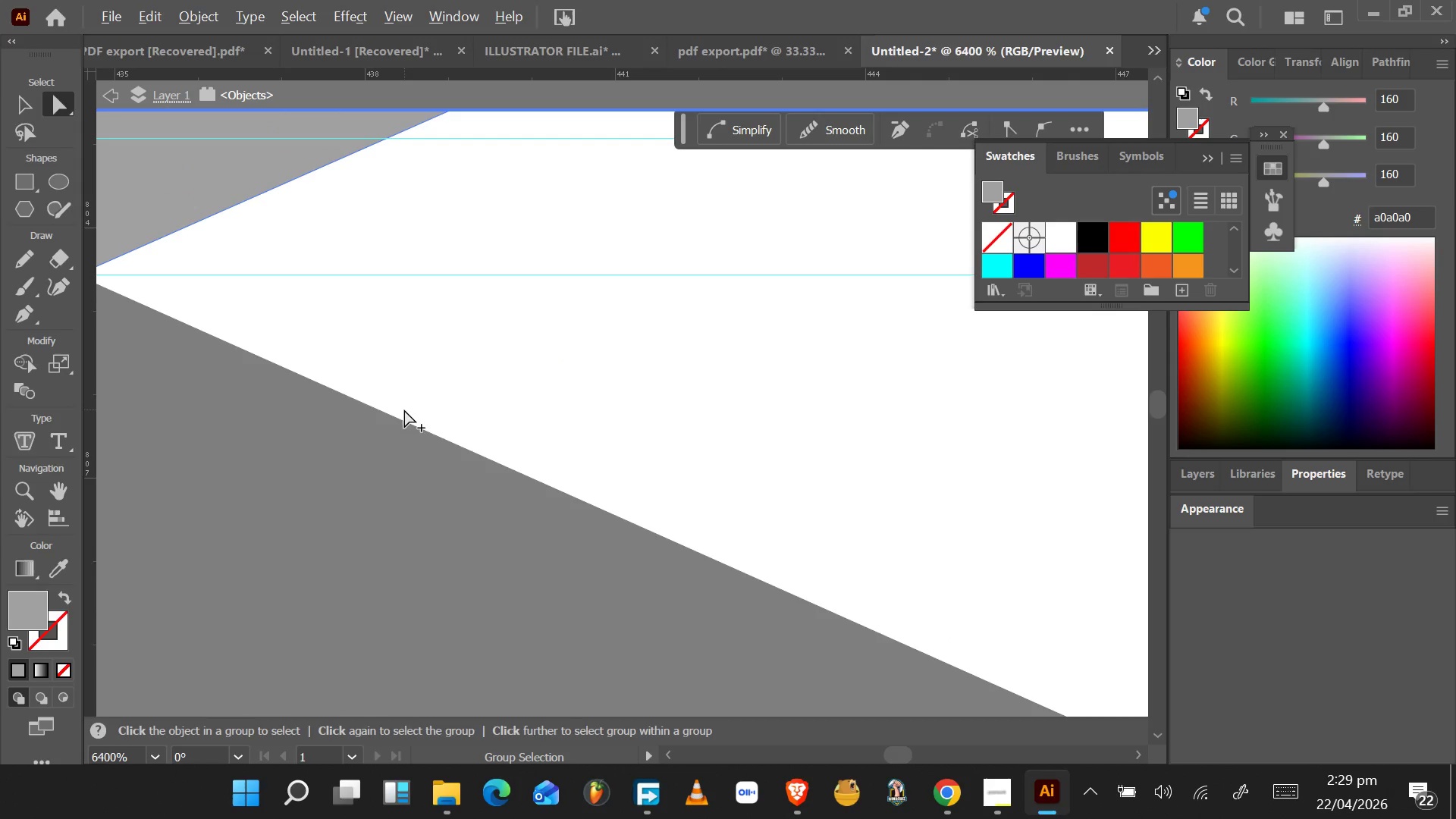 
hold_key(key=AltLeft, duration=0.94)
 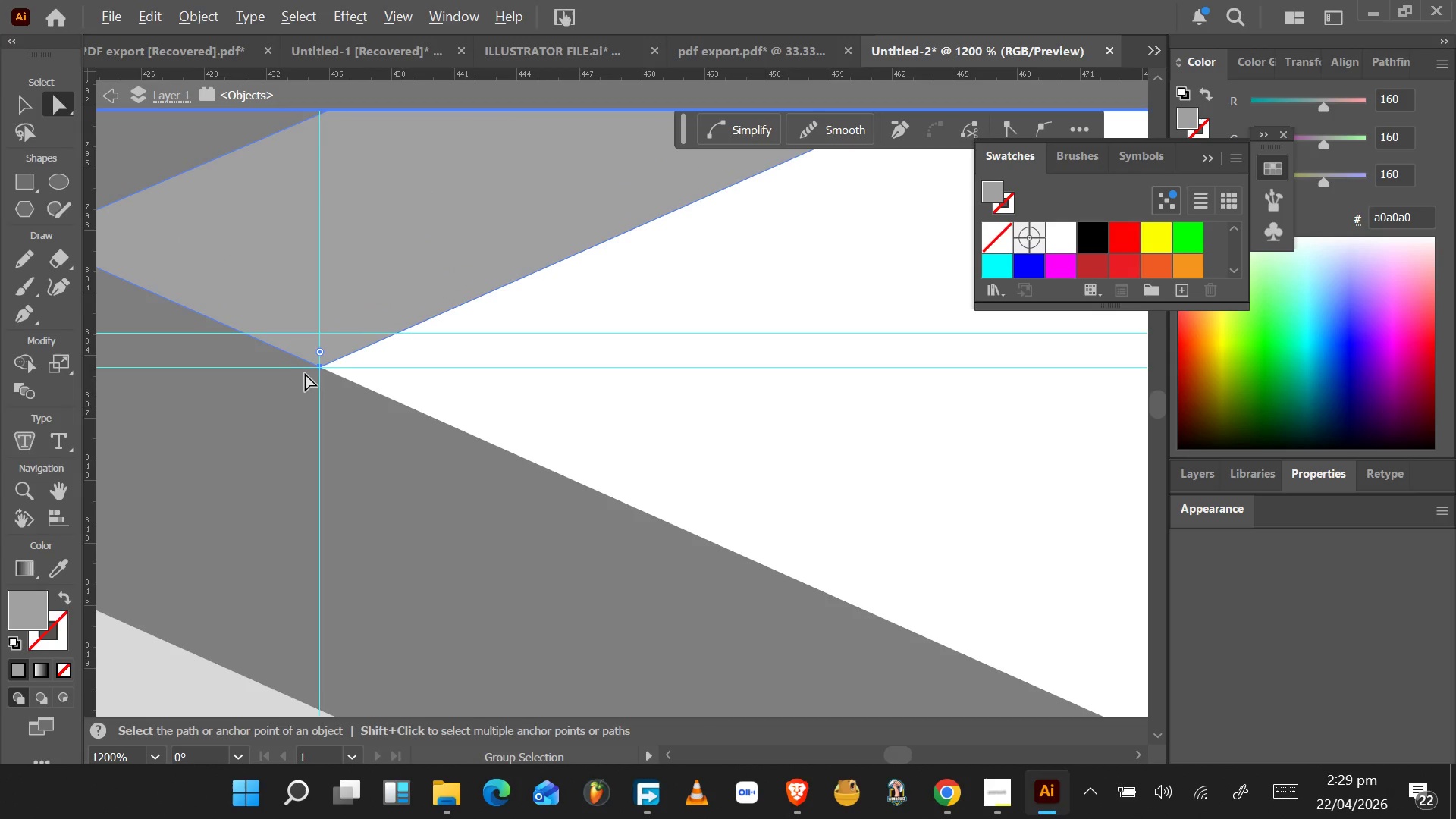 
hold_key(key=AltLeft, duration=0.42)
 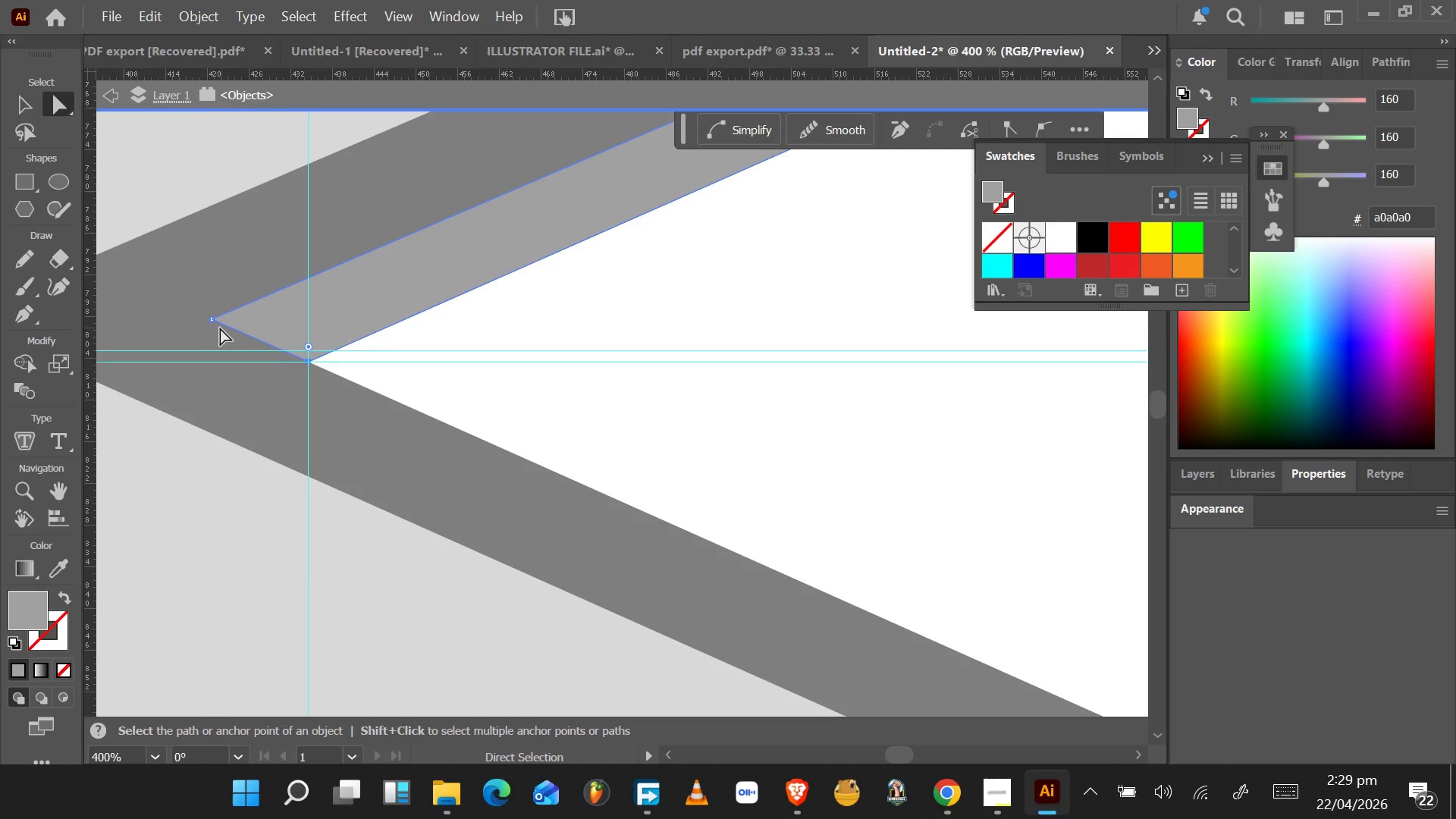 
scroll: coordinate [305, 372], scroll_direction: down, amount: 12.0
 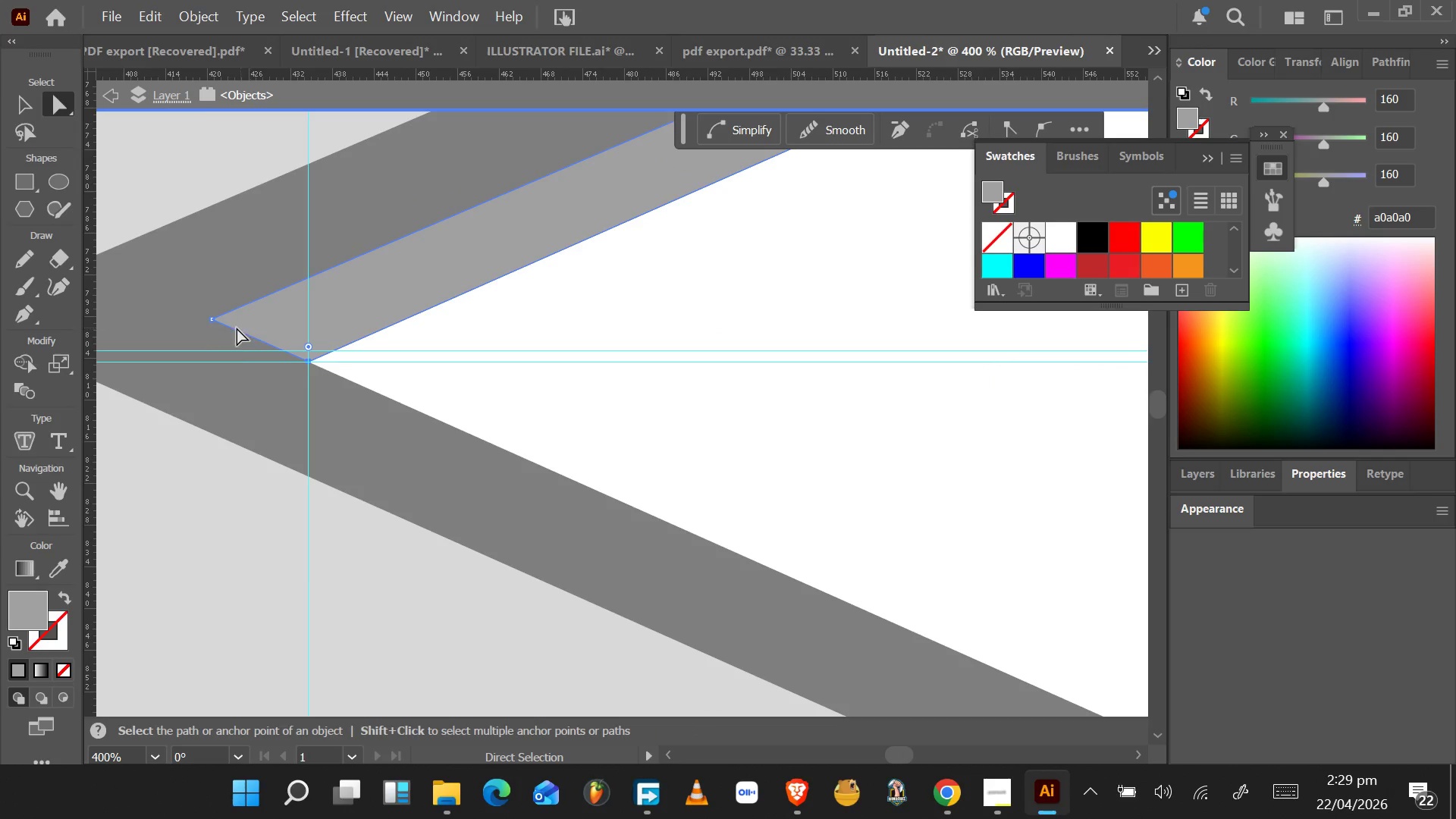 
hold_key(key=AltLeft, duration=1.5)
scroll: coordinate [208, 318], scroll_direction: up, amount: 6.0
 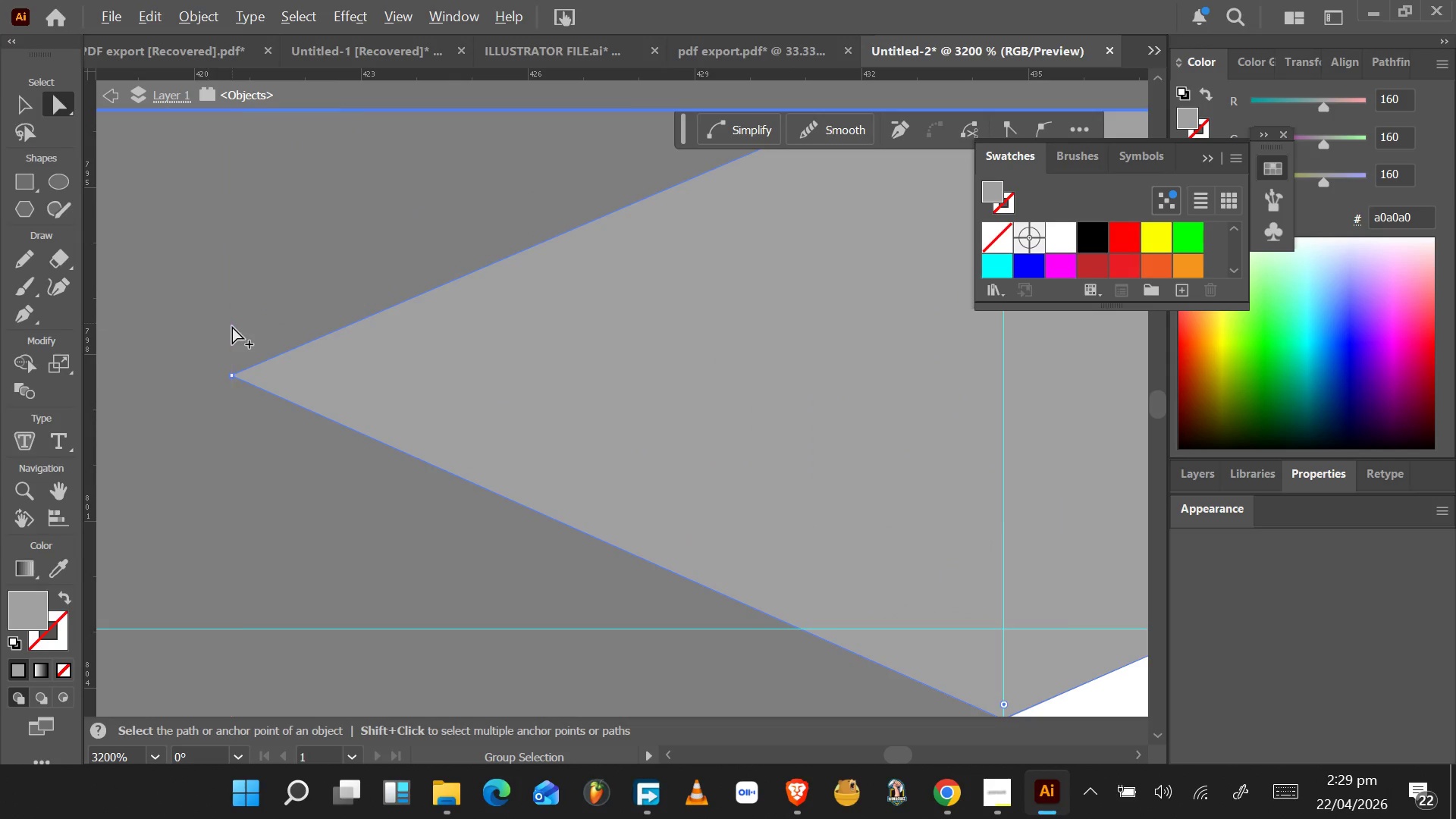 
hold_key(key=AltLeft, duration=1.19)
scroll: coordinate [234, 358], scroll_direction: up, amount: 6.0
 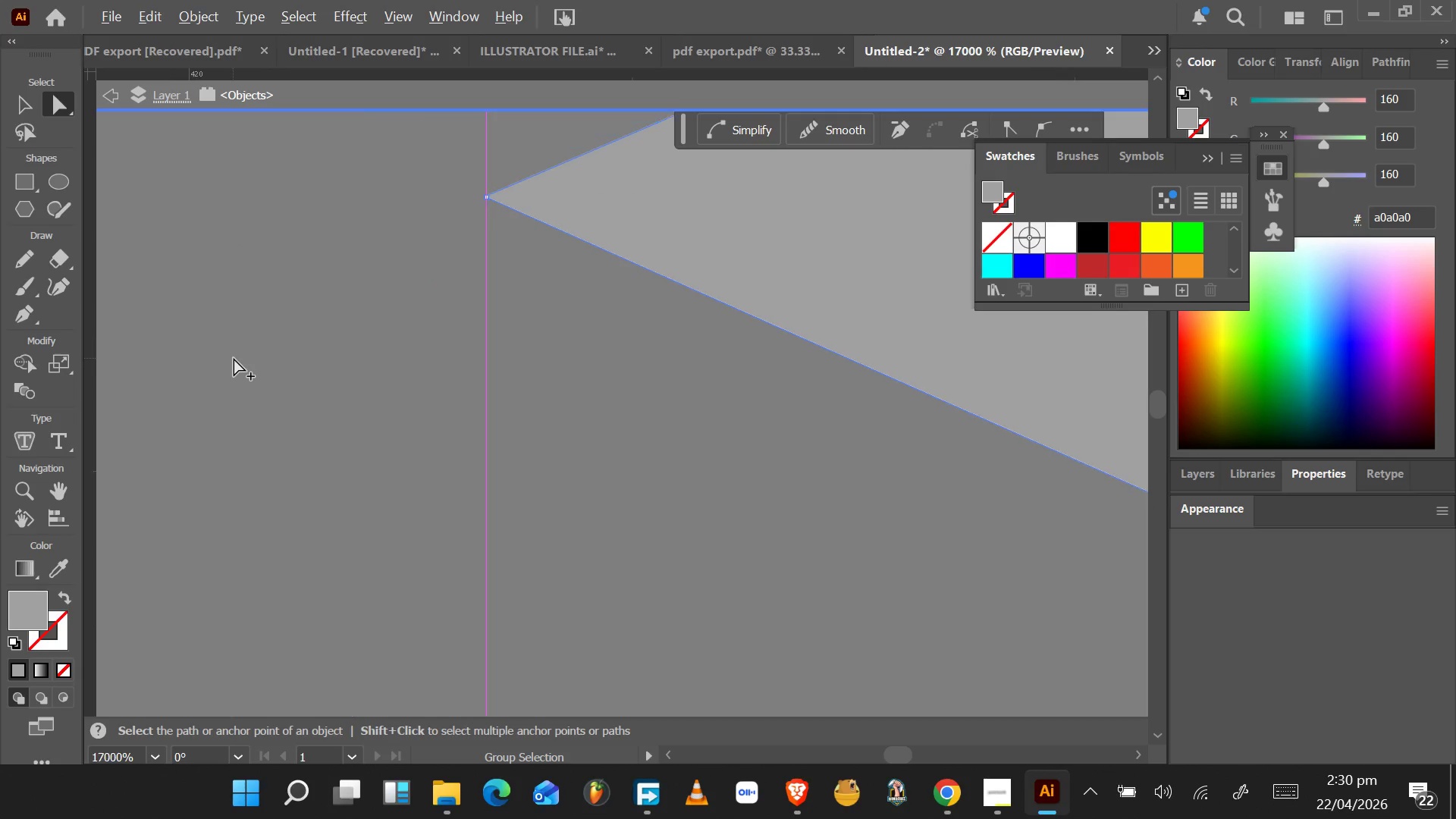 
hold_key(key=AltLeft, duration=1.5)
scroll: coordinate [304, 388], scroll_direction: down, amount: 10.0
 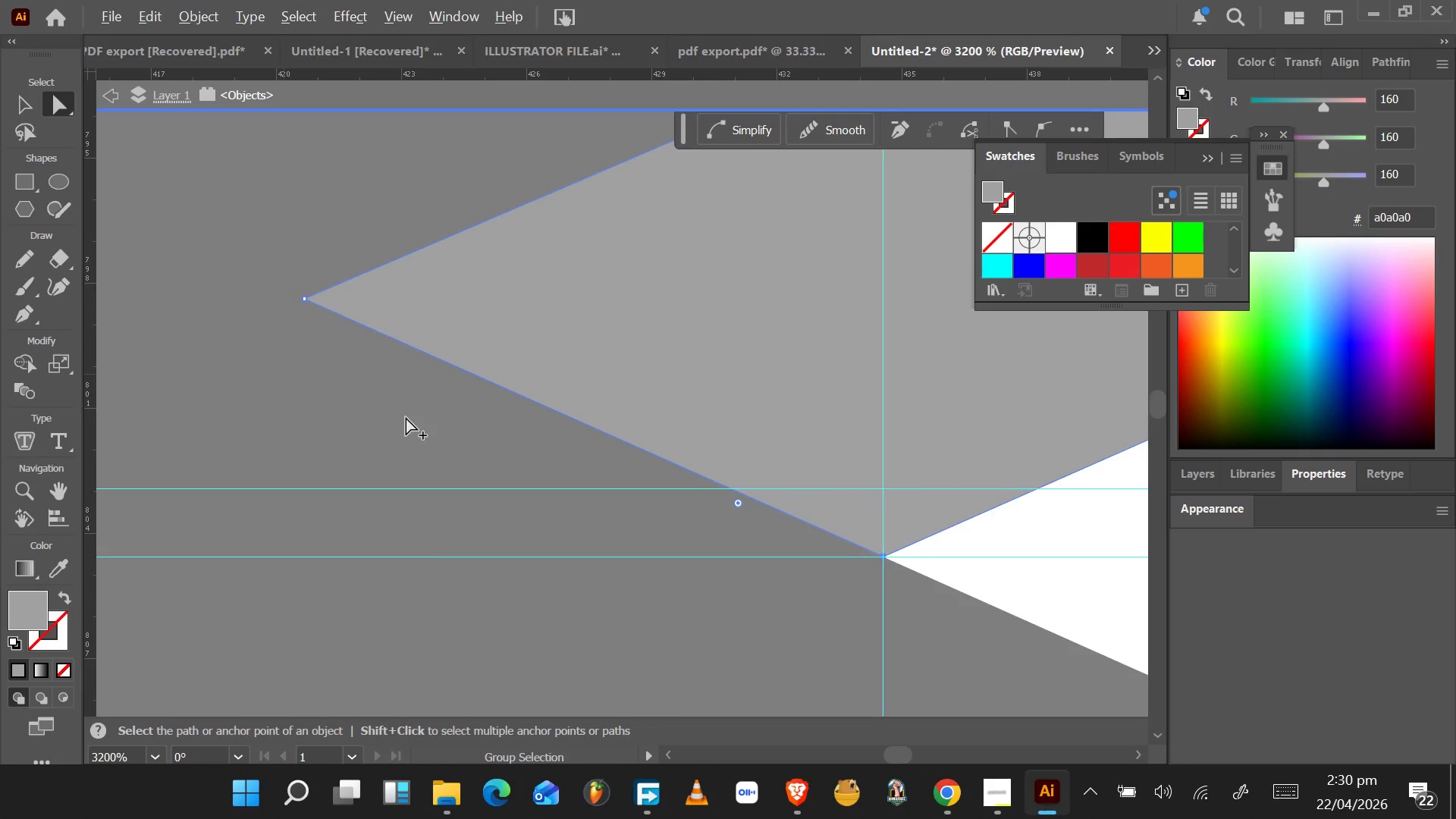 
hold_key(key=AltLeft, duration=1.53)
scroll: coordinate [438, 430], scroll_direction: down, amount: 2.0
 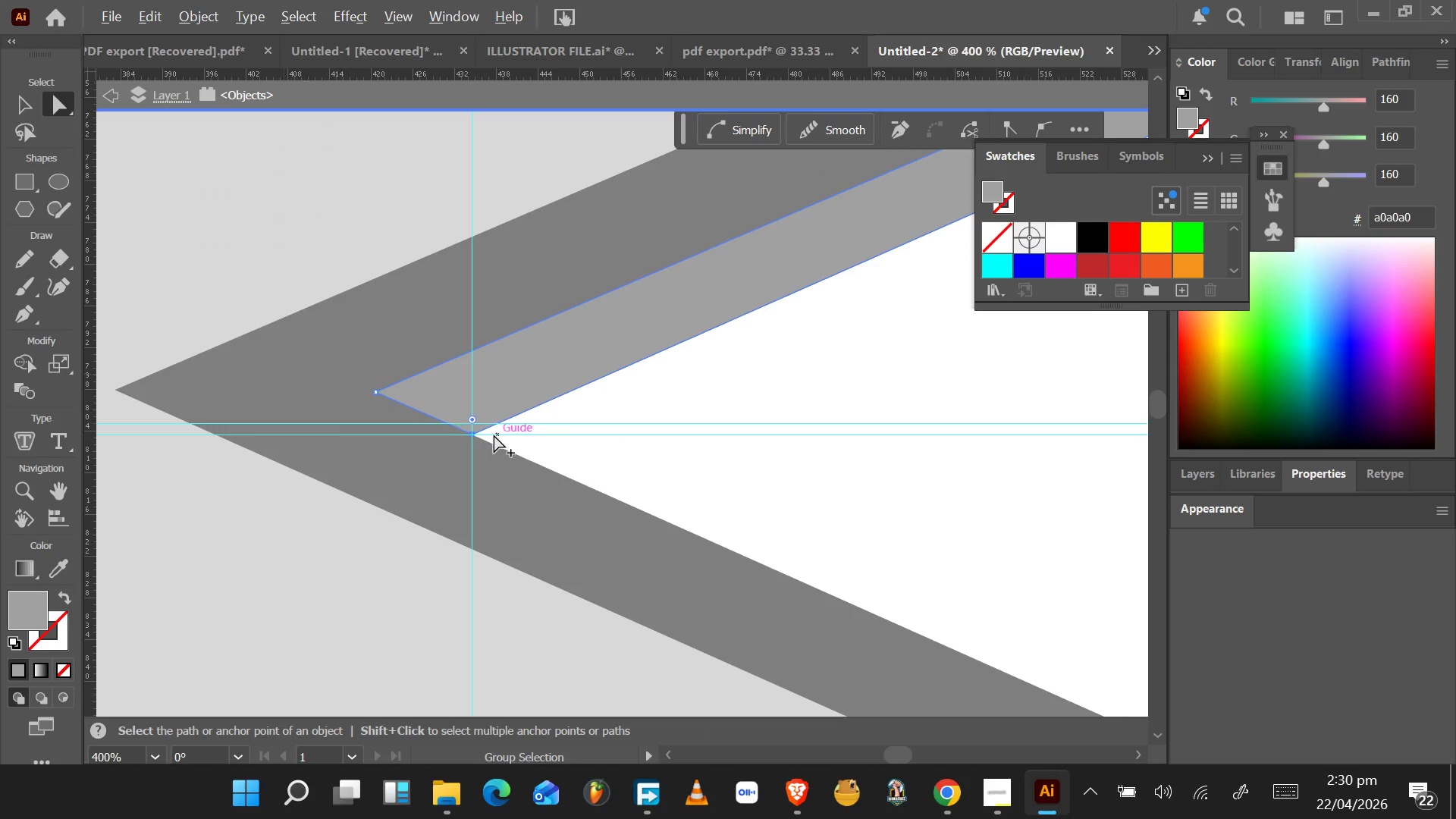 
hold_key(key=AltLeft, duration=1.51)
scroll: coordinate [466, 435], scroll_direction: up, amount: 6.0
 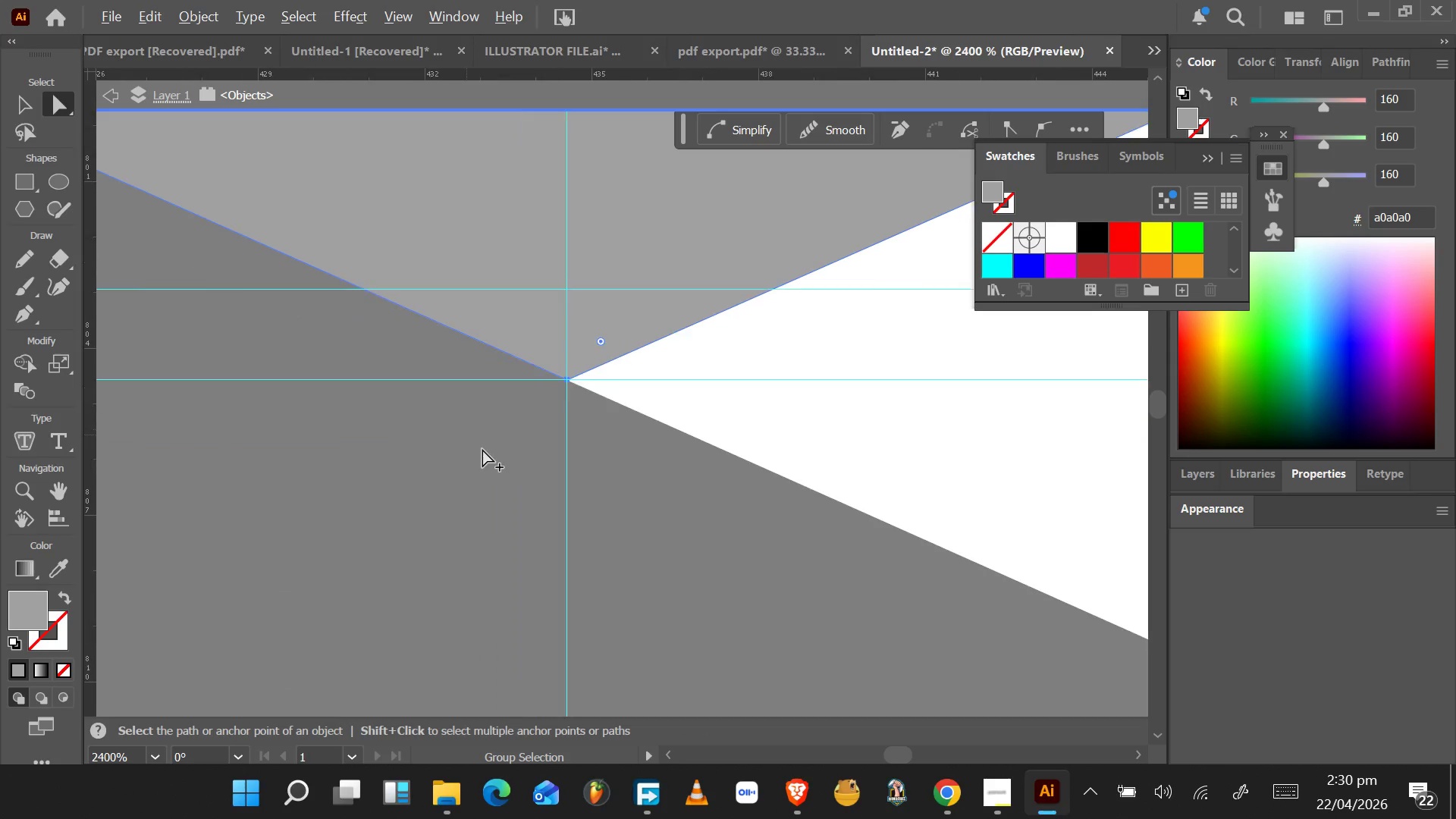 
hold_key(key=AltLeft, duration=1.55)
 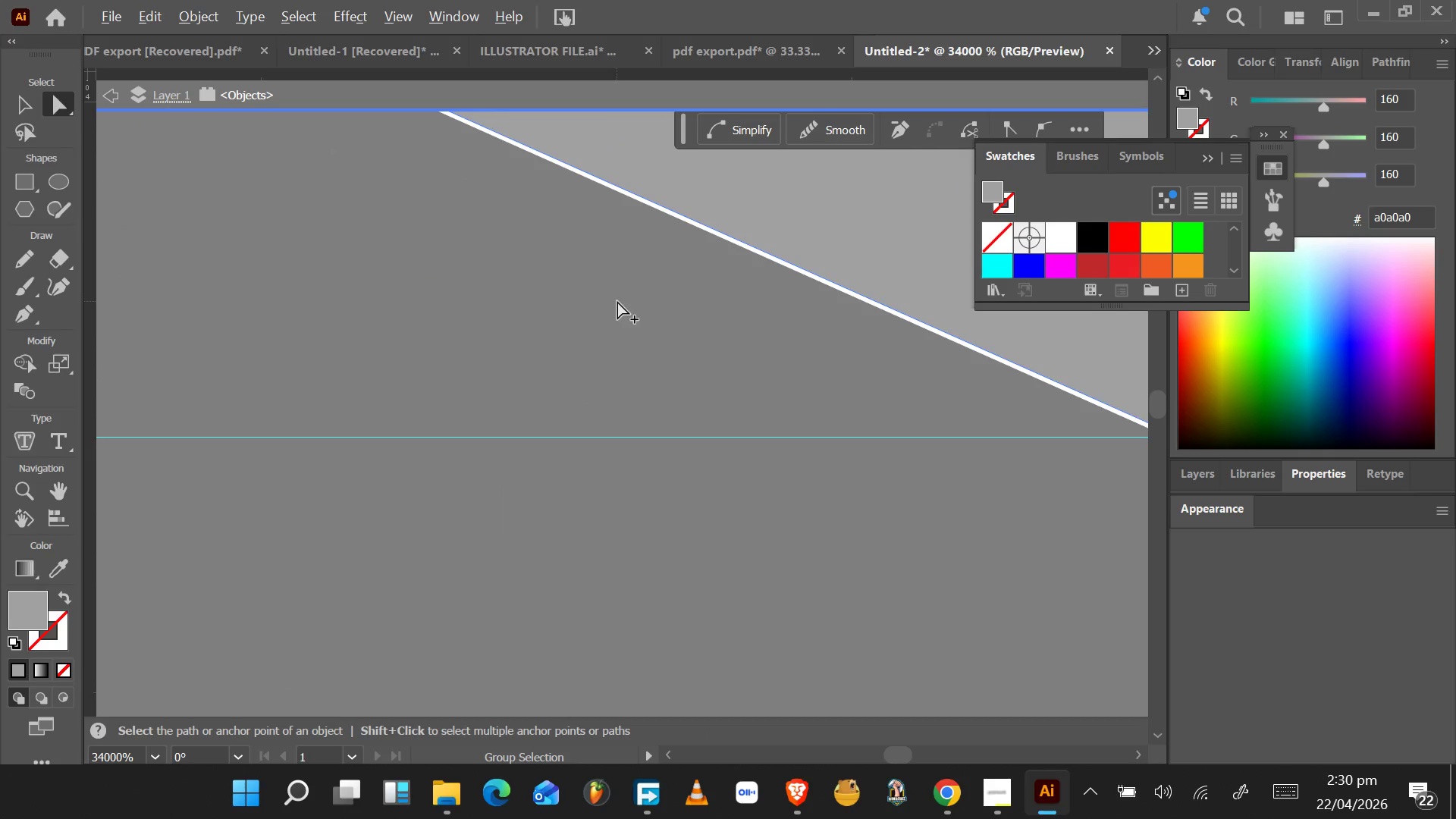 
scroll: coordinate [453, 200], scroll_direction: up, amount: 8.0
 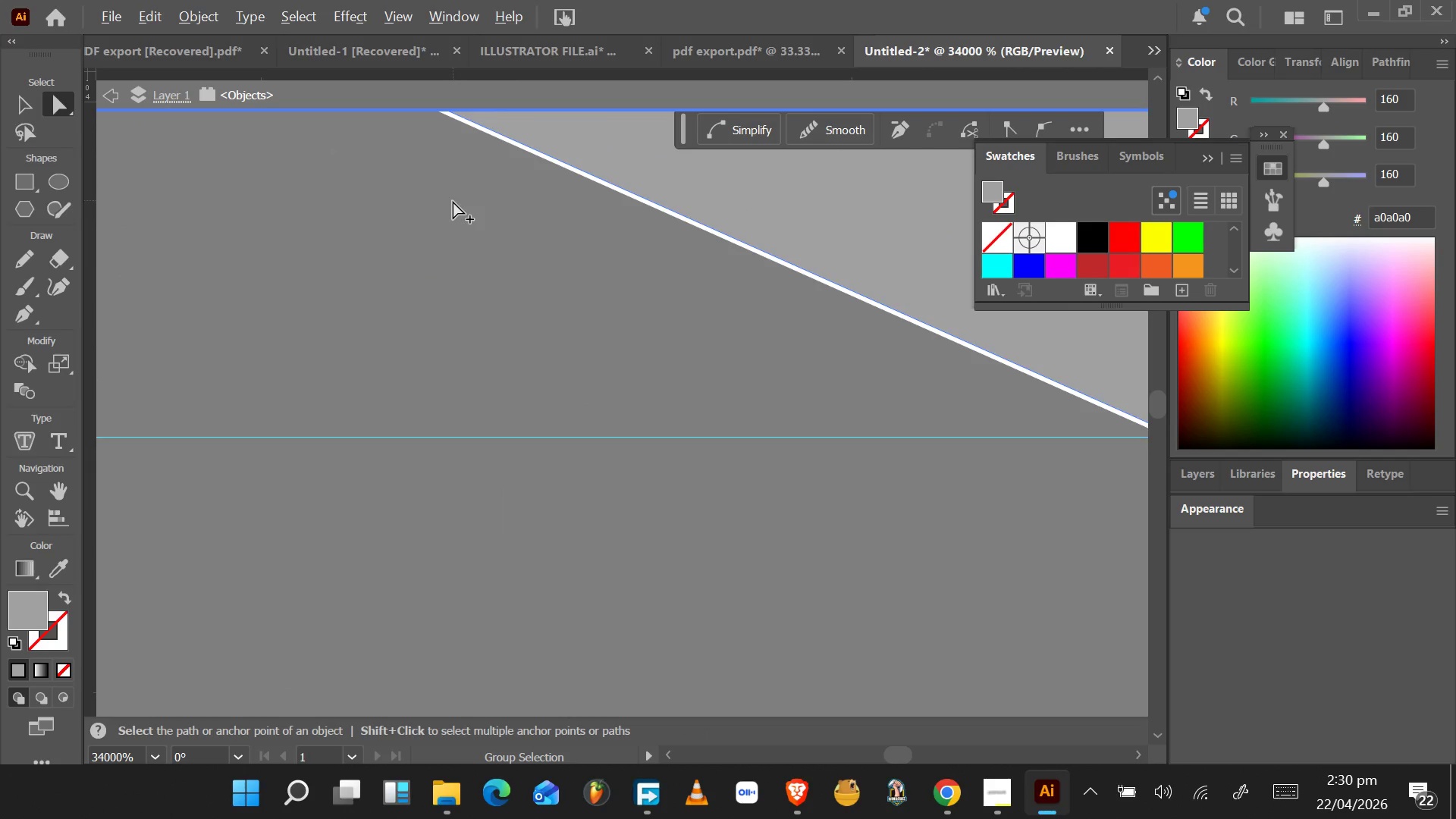 
hold_key(key=AltLeft, duration=1.02)
 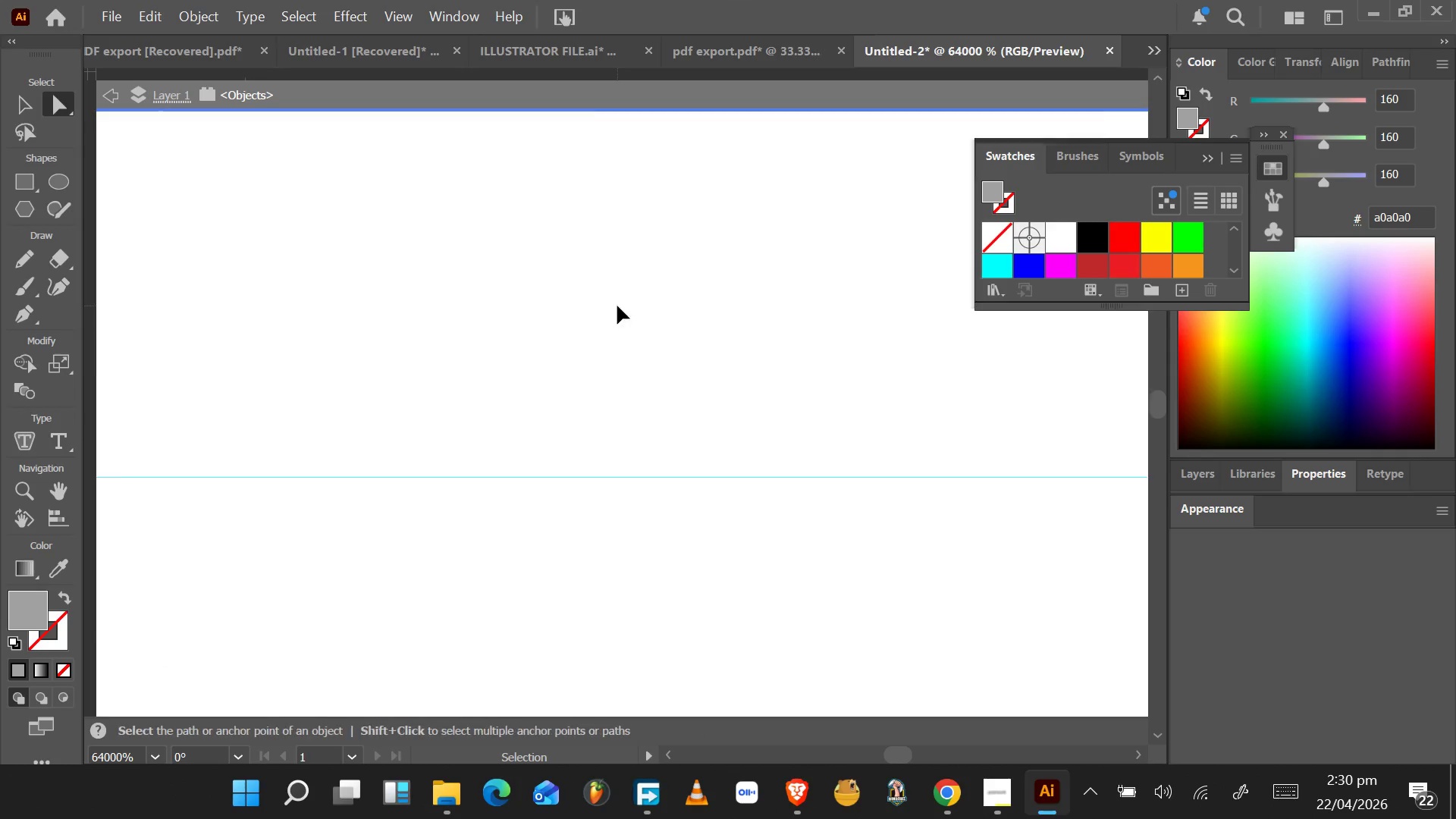 
hold_key(key=ControlLeft, duration=0.81)
 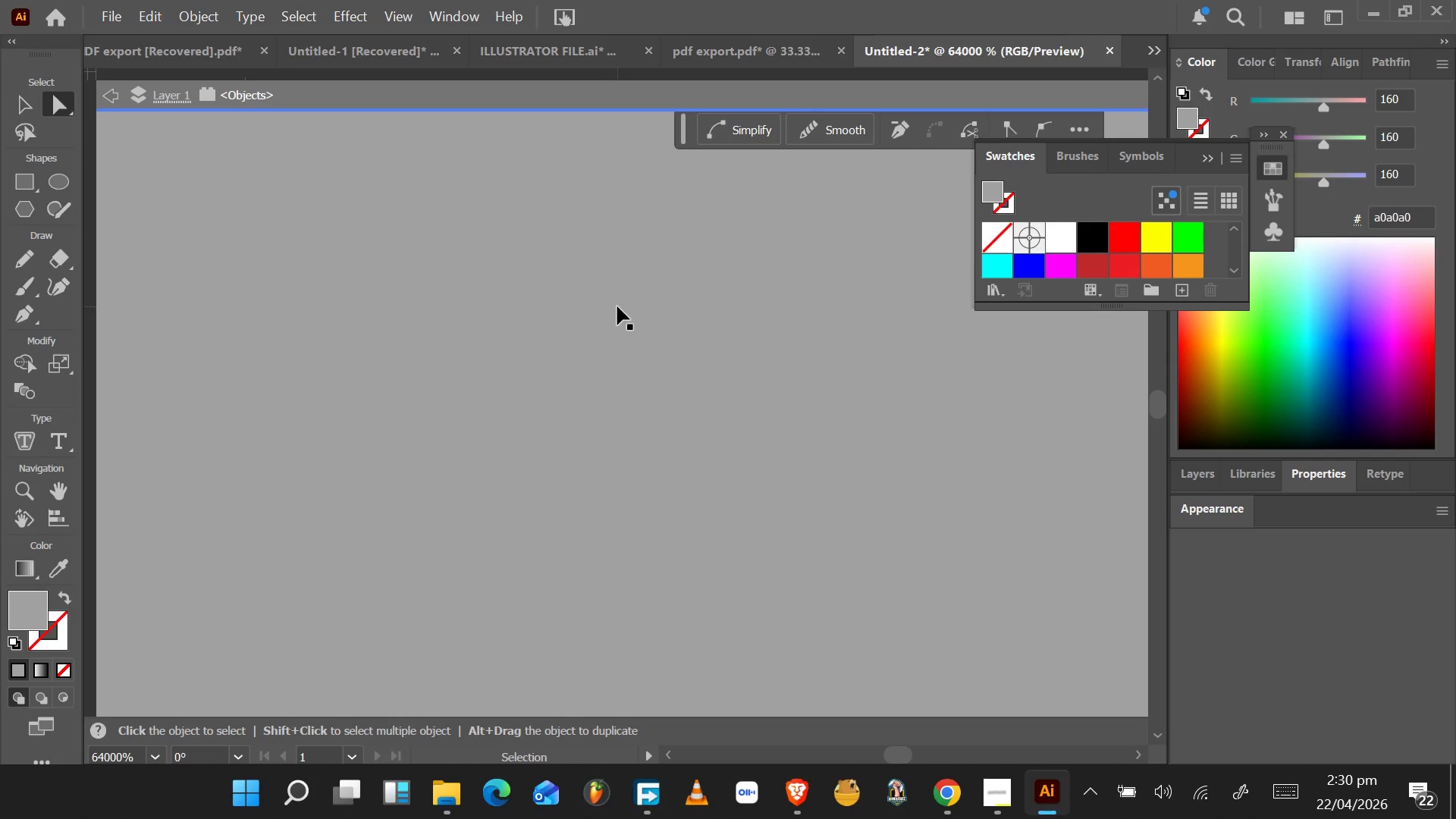 
scroll: coordinate [617, 301], scroll_direction: up, amount: 3.0
 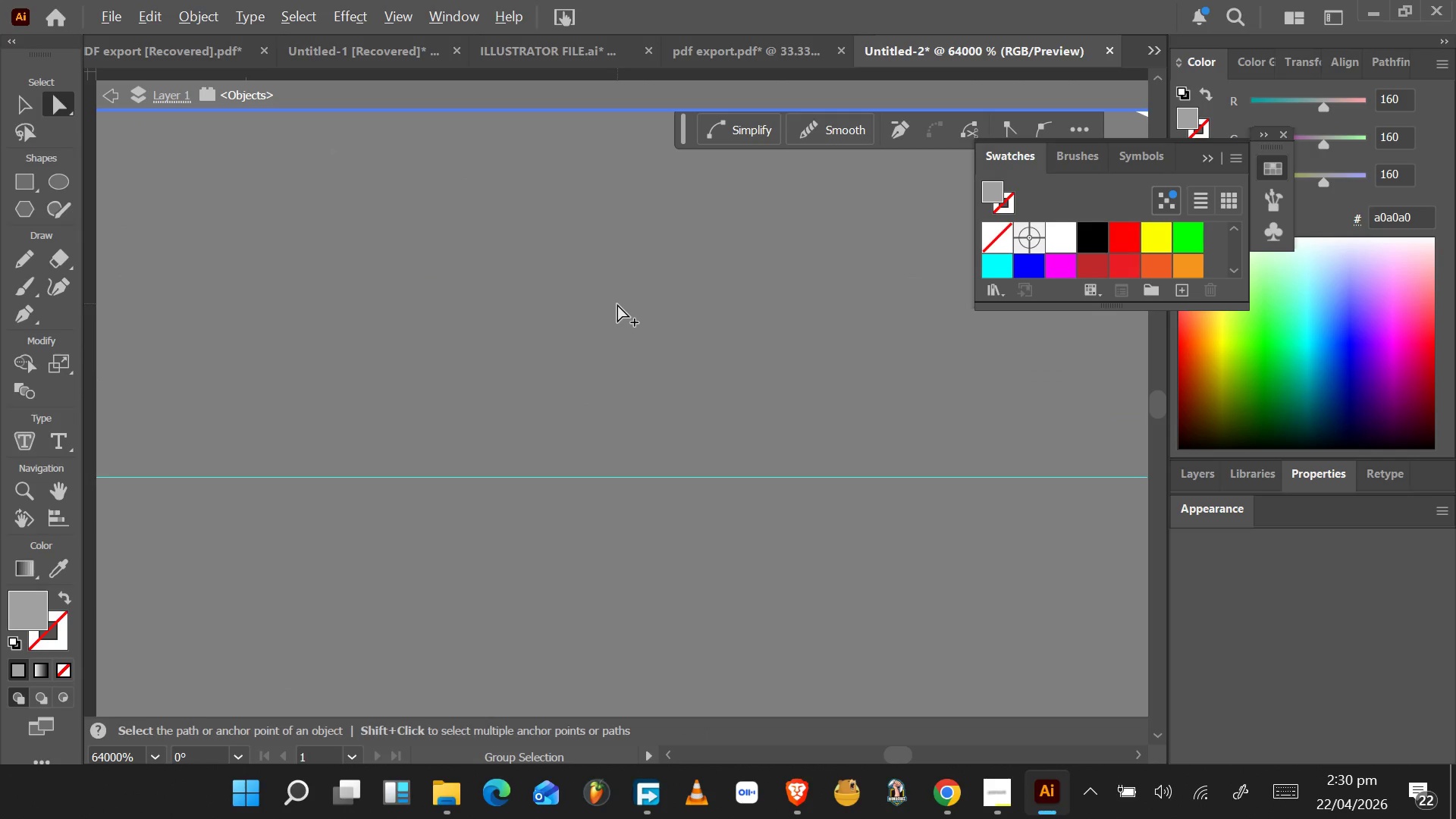 
scroll: coordinate [617, 306], scroll_direction: down, amount: 4.0
 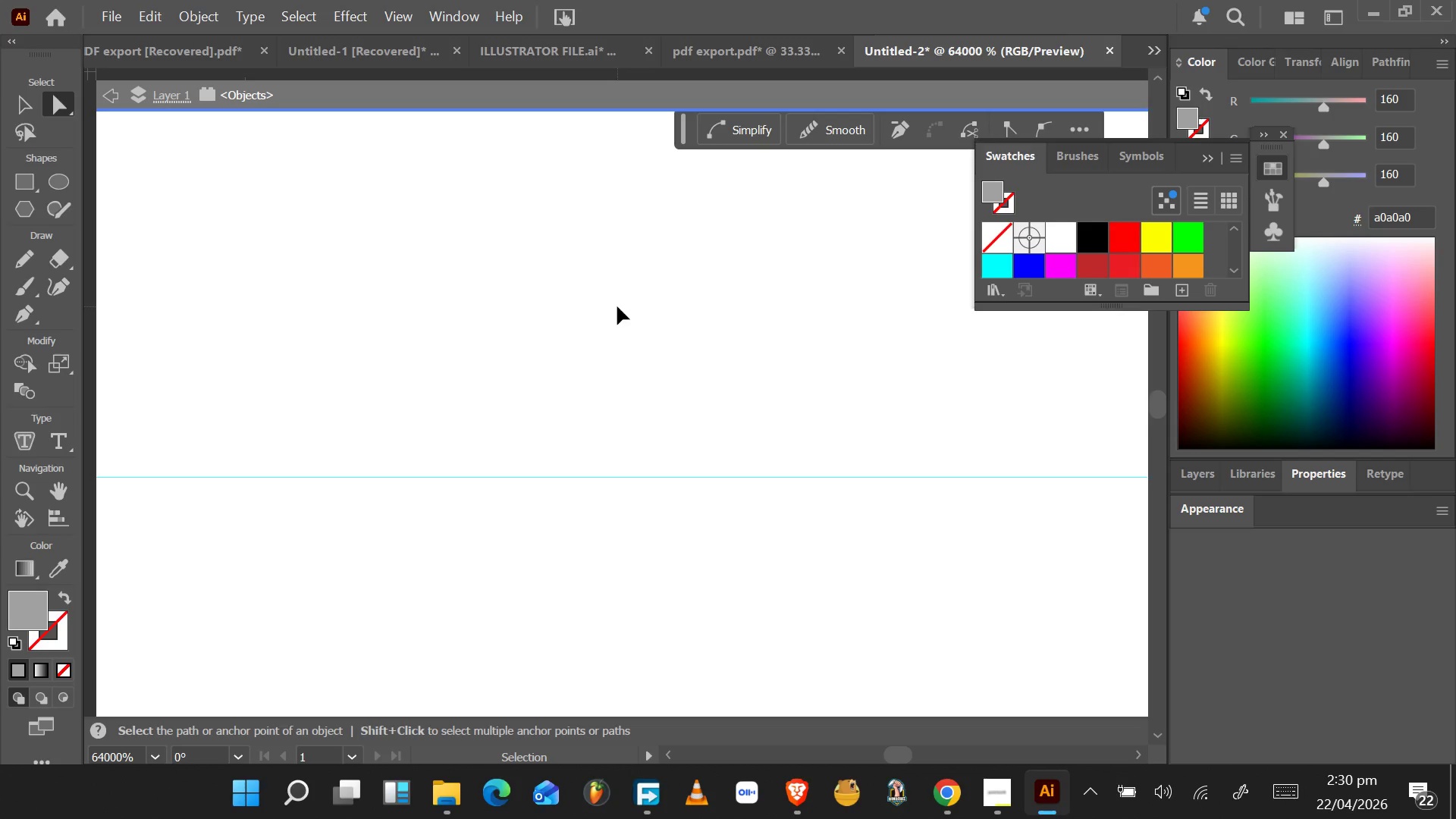 
hold_key(key=ControlLeft, duration=0.42)
 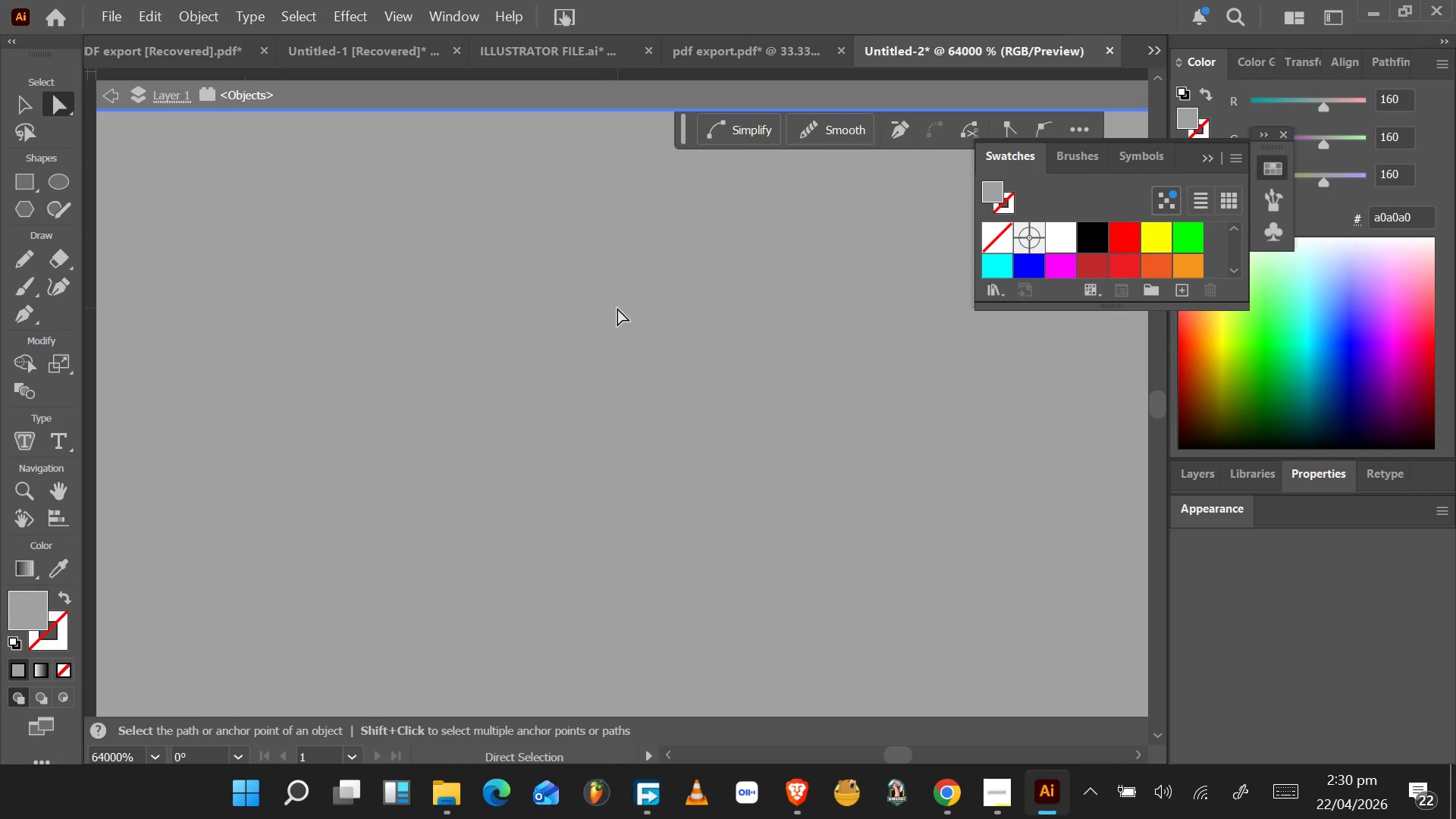 
scroll: coordinate [617, 306], scroll_direction: up, amount: 2.0
 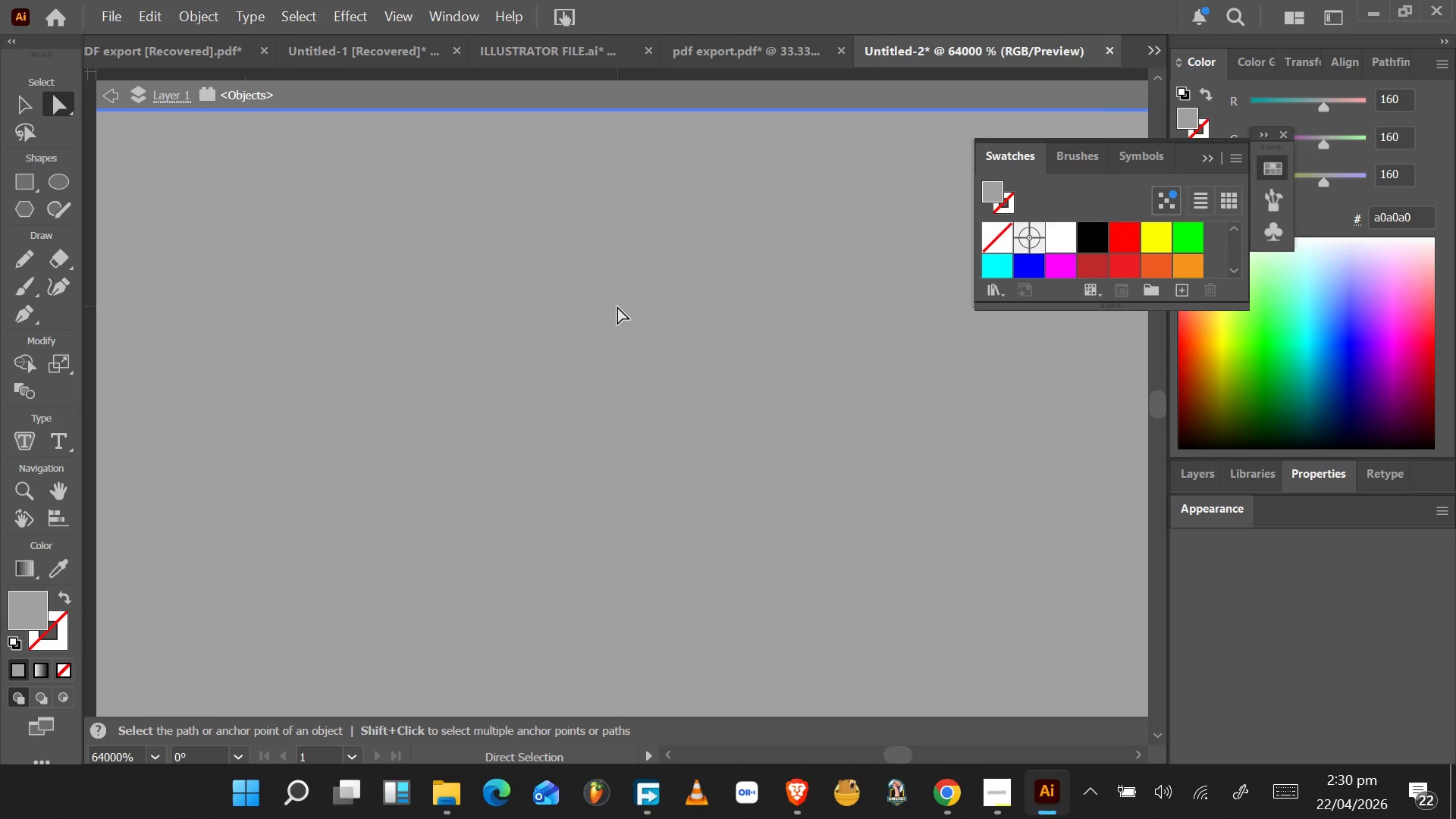 
hold_key(key=AltLeft, duration=1.5)
hold_key(key=AltLeft, duration=0.44)
scroll: coordinate [616, 318], scroll_direction: down, amount: 19.0
 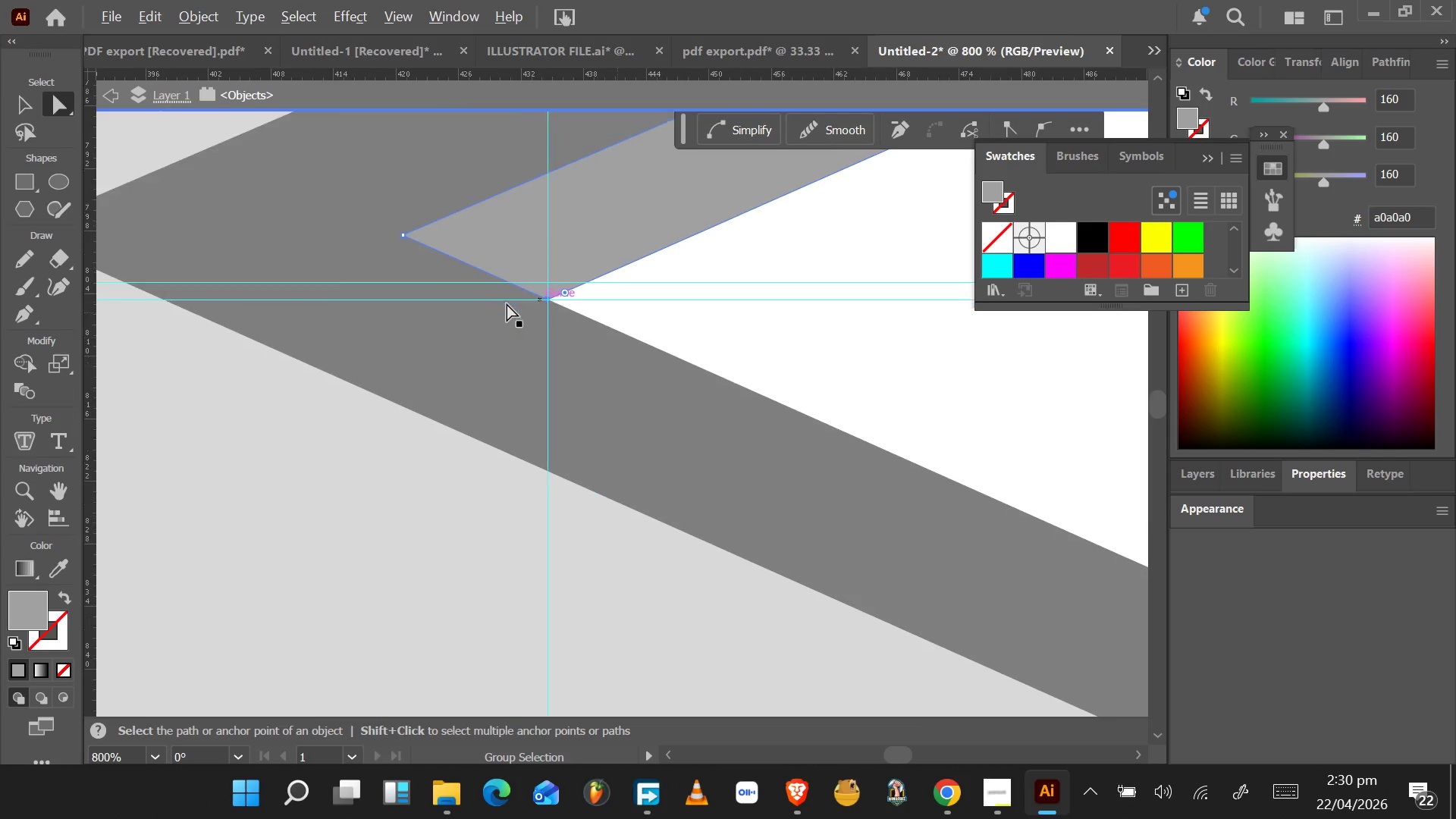 
hold_key(key=AltLeft, duration=1.5)
scroll: coordinate [509, 303], scroll_direction: up, amount: 4.0
 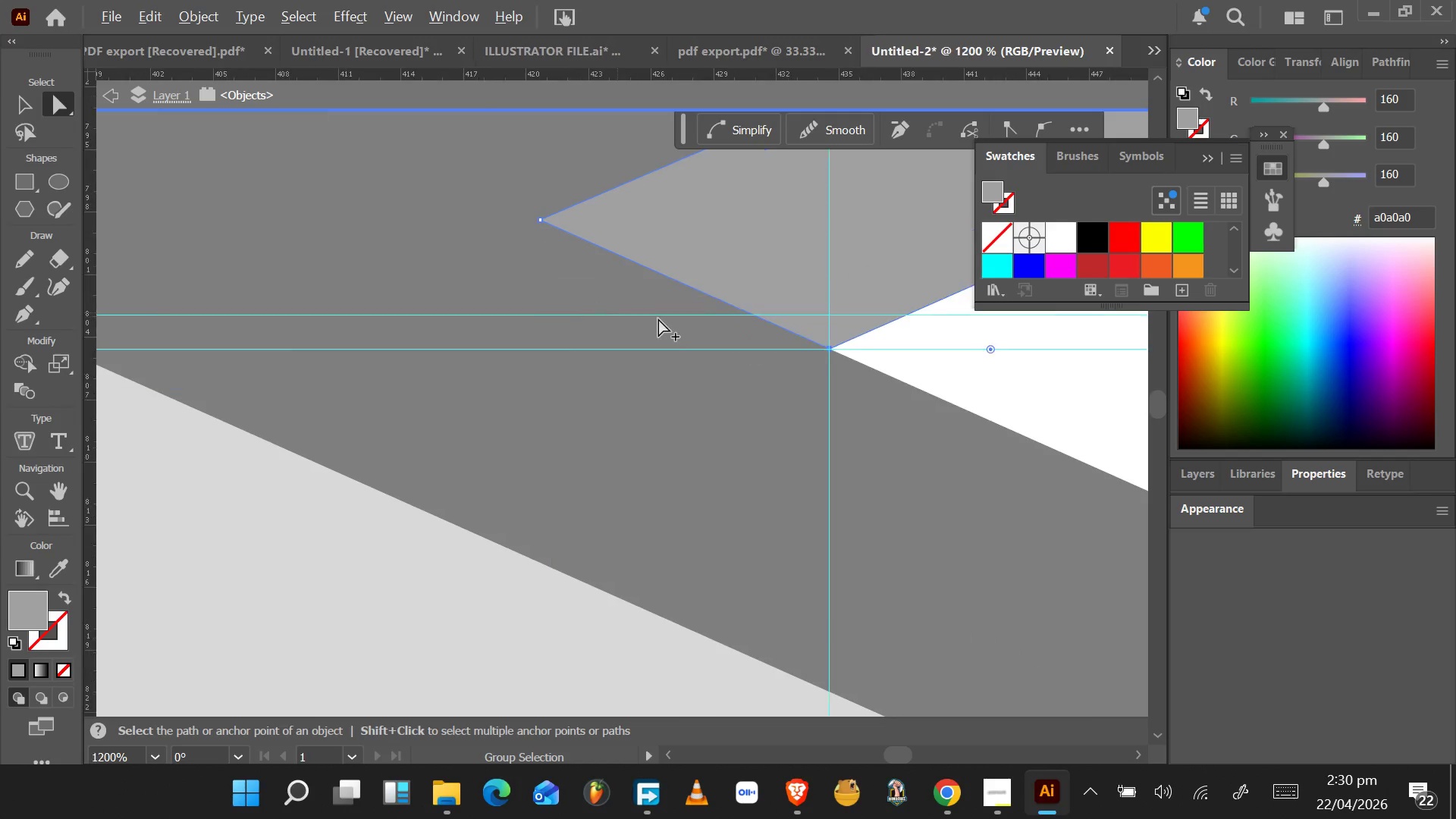 
hold_key(key=AltLeft, duration=1.52)
 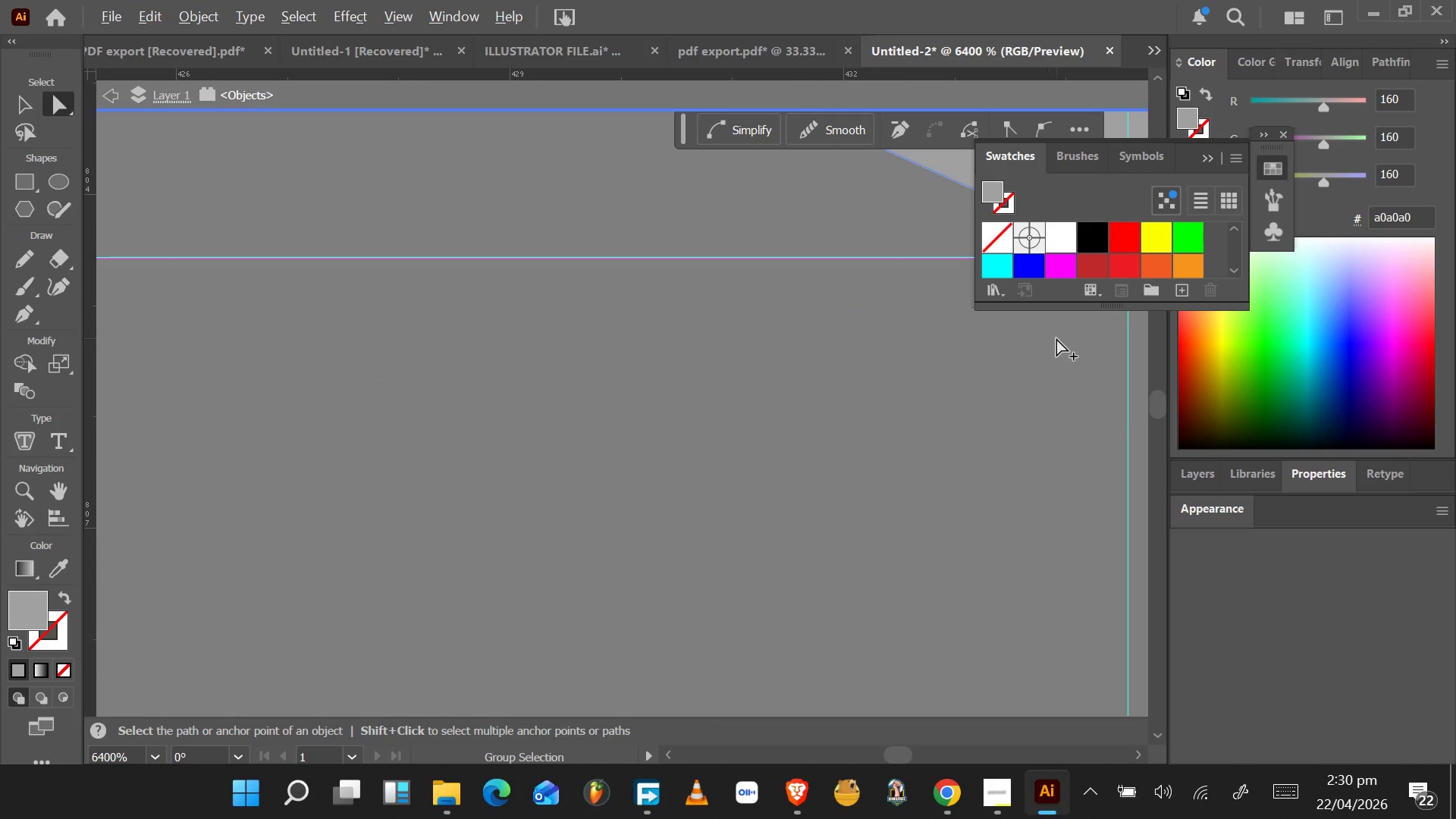 
hold_key(key=AltLeft, duration=0.58)
 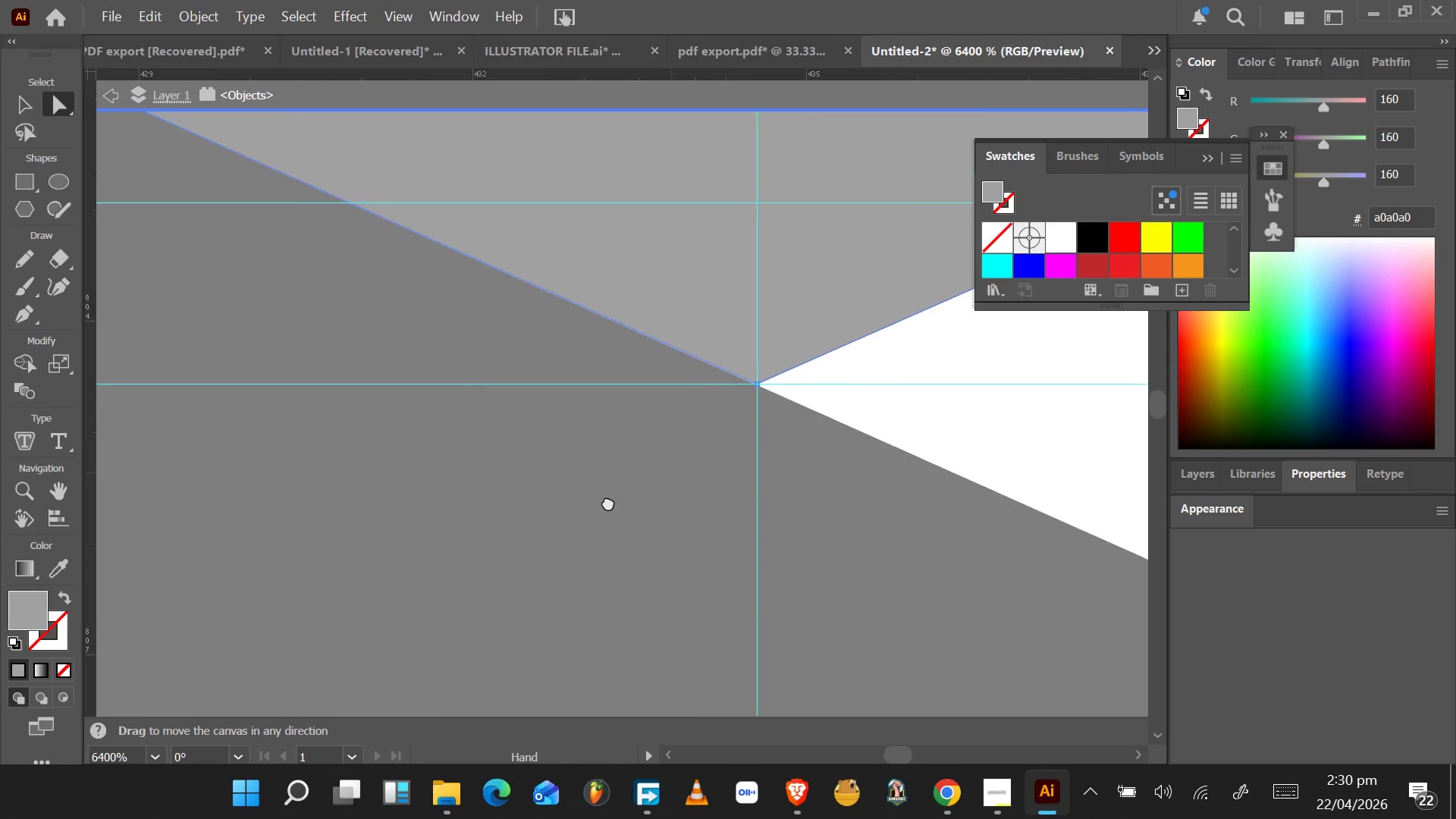 
scroll: coordinate [945, 378], scroll_direction: up, amount: 4.0
 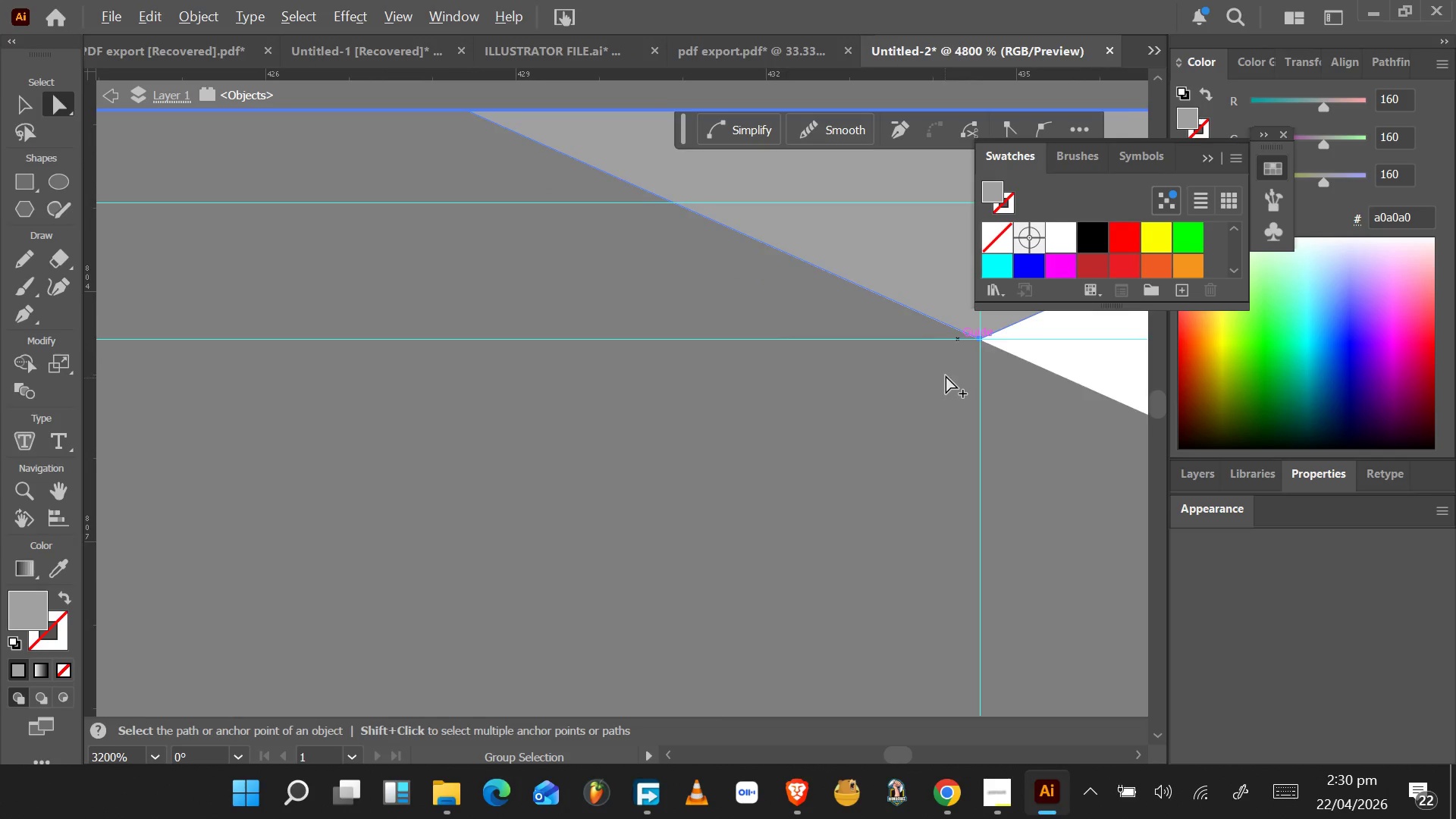 
hold_key(key=AltLeft, duration=0.86)
scroll: coordinate [588, 483], scroll_direction: up, amount: 2.0
 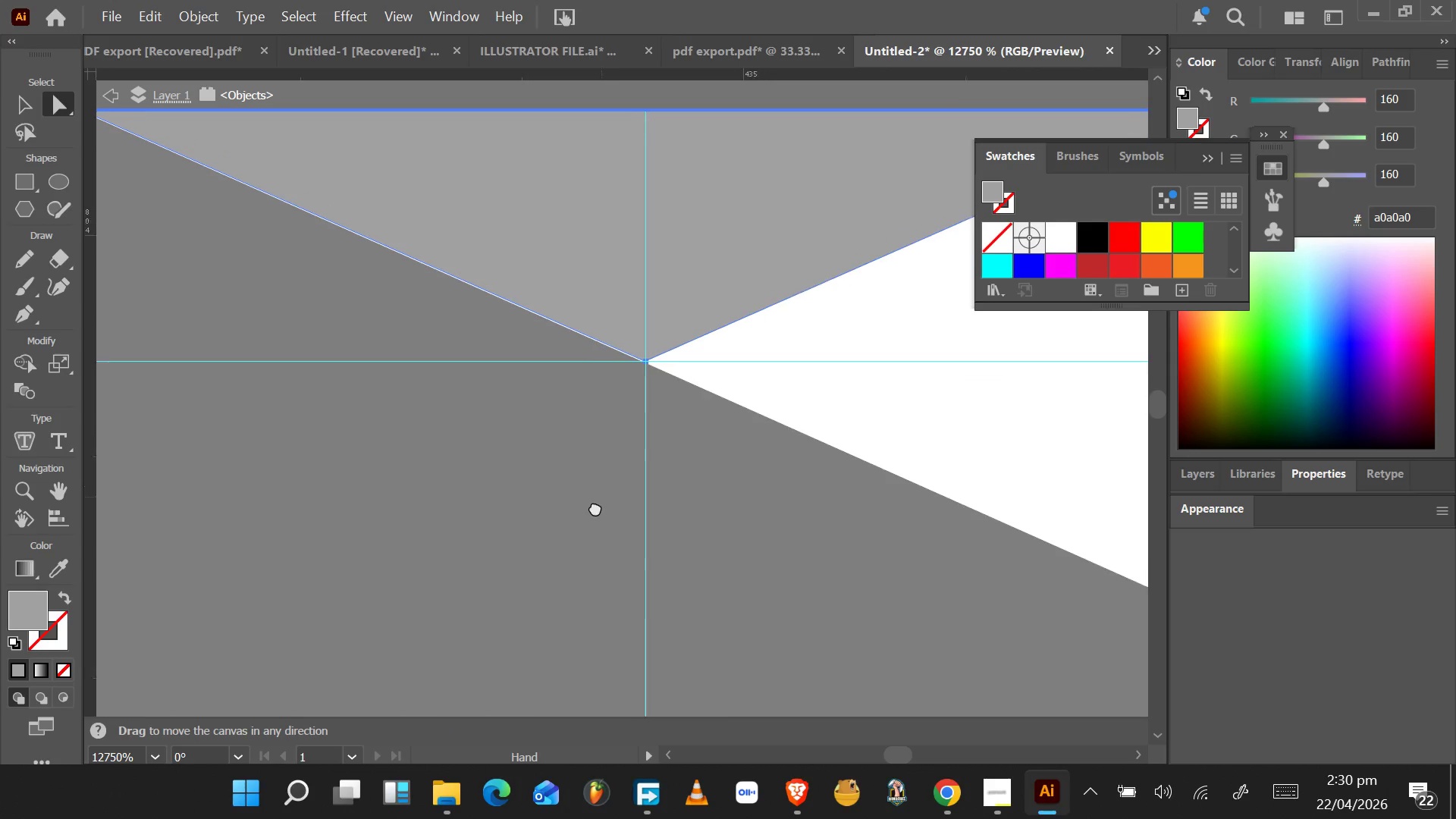 
hold_key(key=AltLeft, duration=0.55)
scroll: coordinate [619, 411], scroll_direction: up, amount: 2.0
 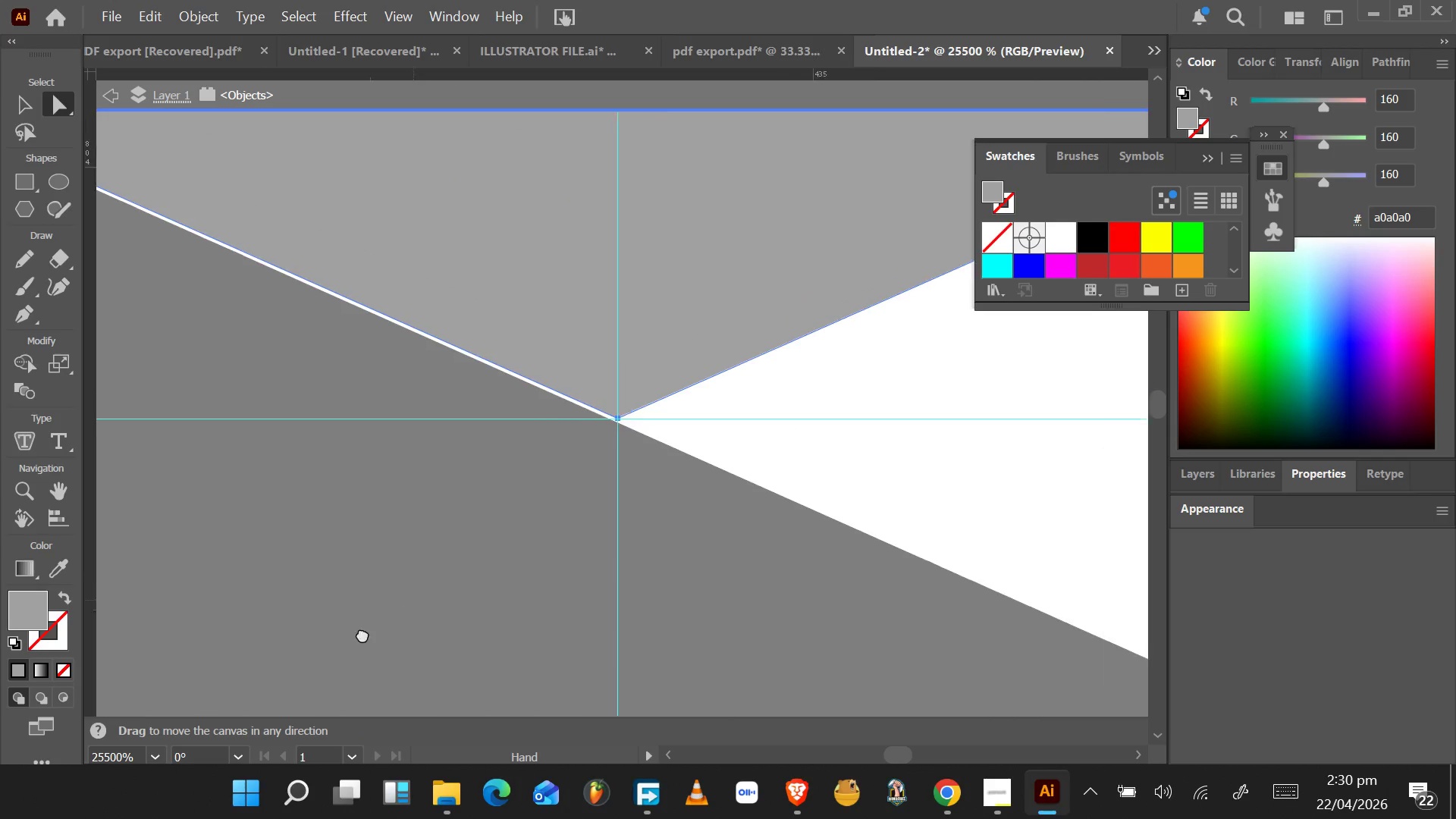 
hold_key(key=AltLeft, duration=0.55)
scroll: coordinate [566, 466], scroll_direction: up, amount: 1.0
 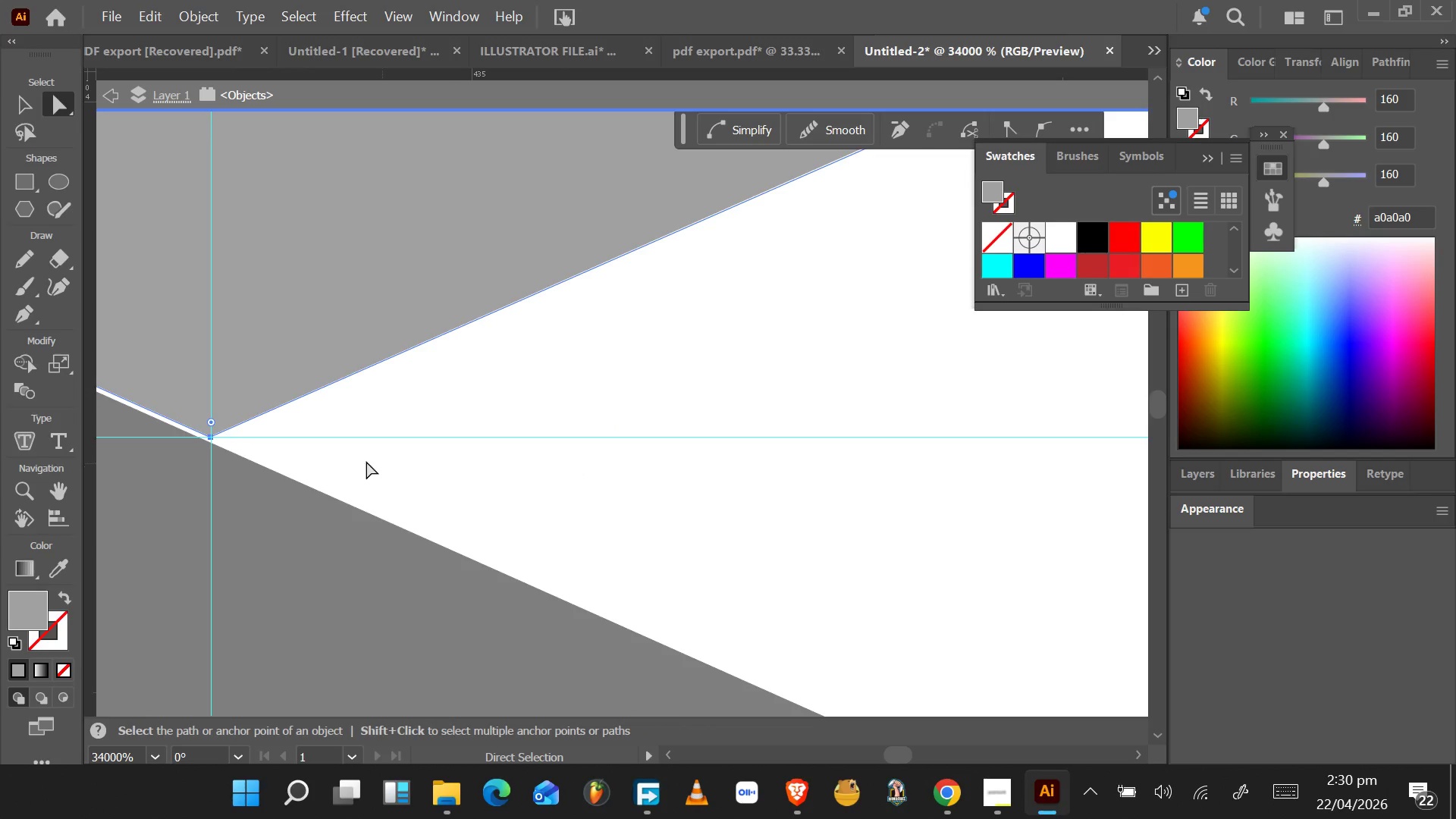 
hold_key(key=AltLeft, duration=0.42)
 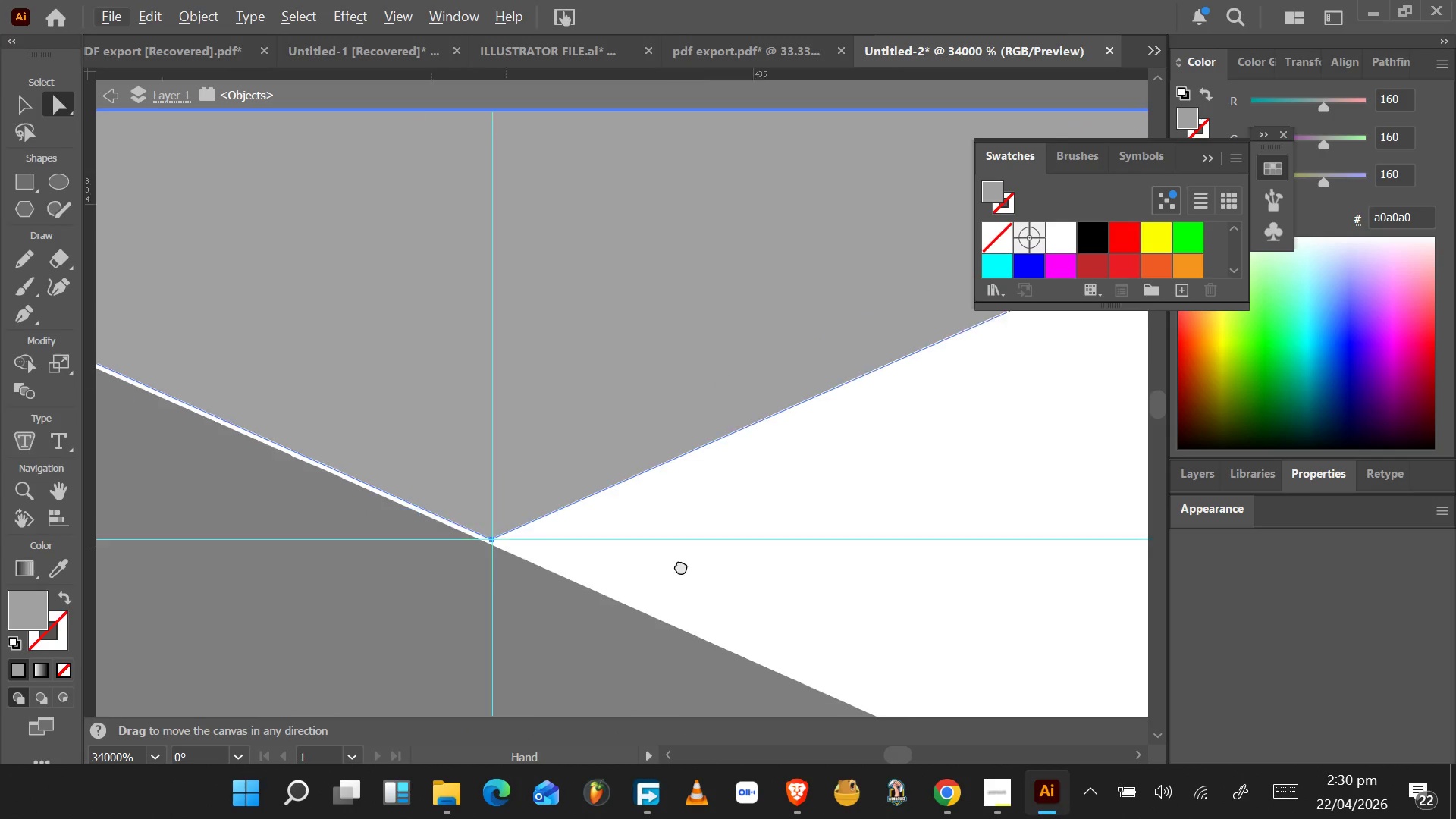 
hold_key(key=AltLeft, duration=0.34)
 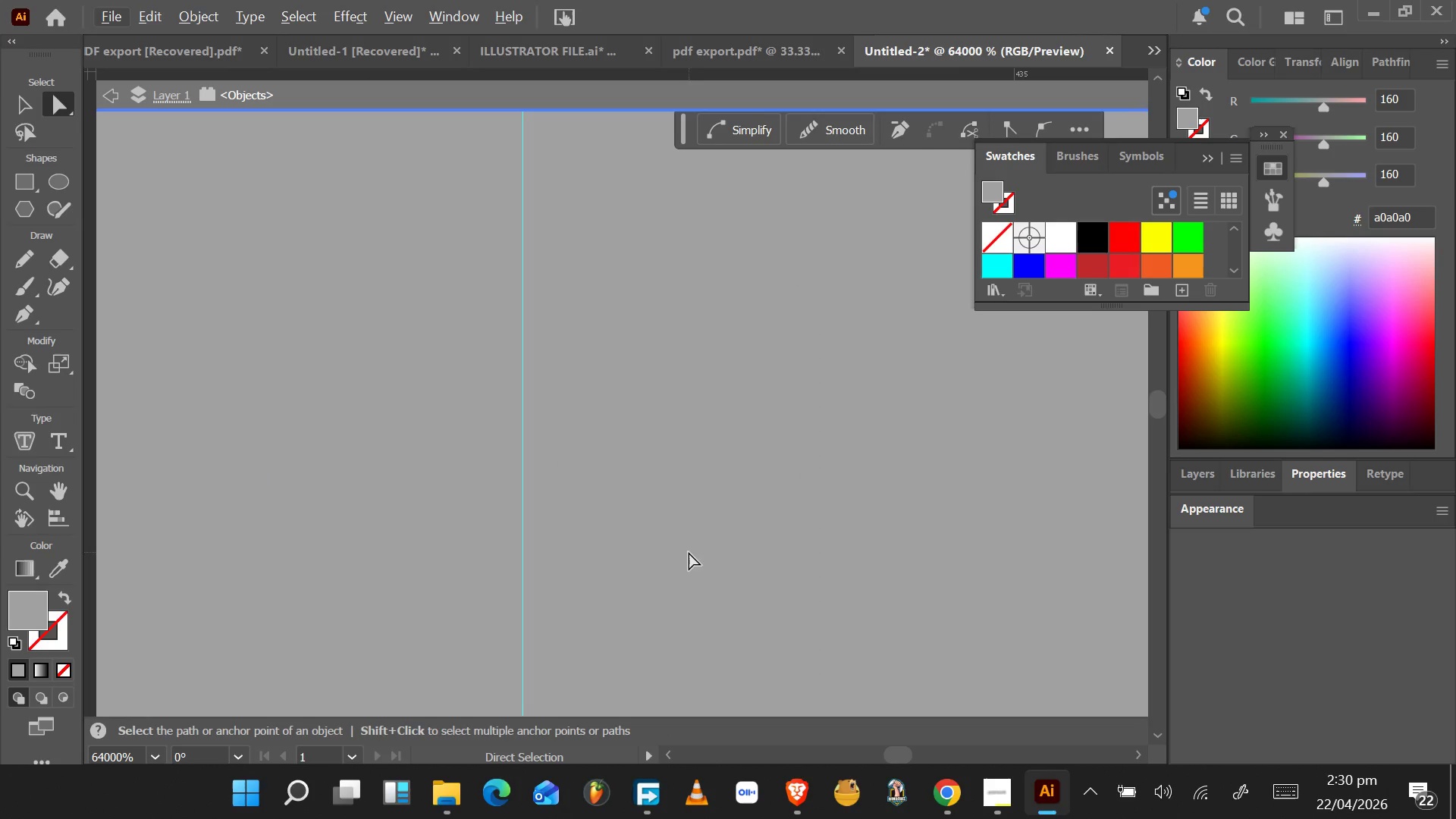 
key(Alt+AltLeft)
 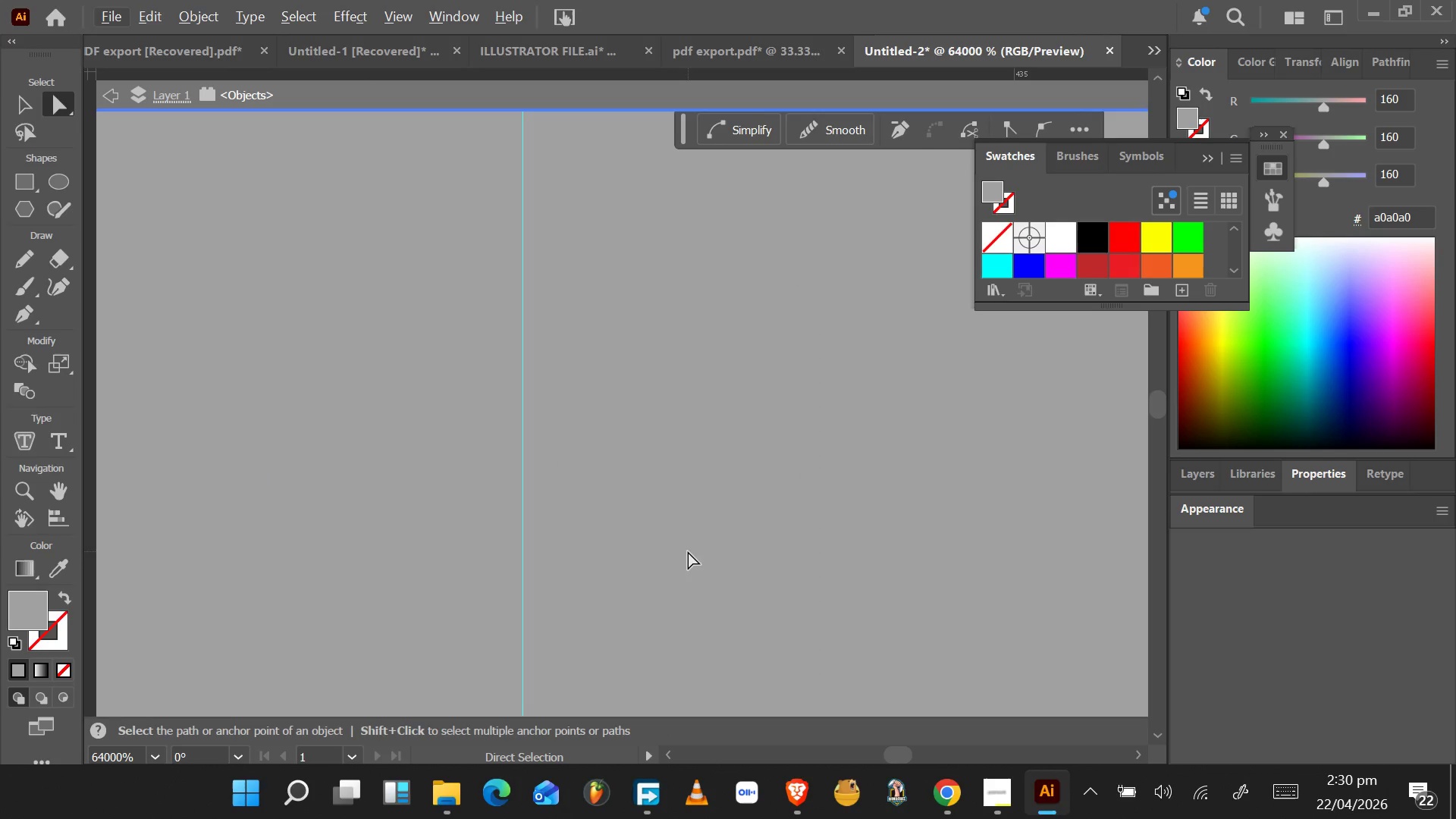 
scroll: coordinate [688, 559], scroll_direction: up, amount: 3.0
 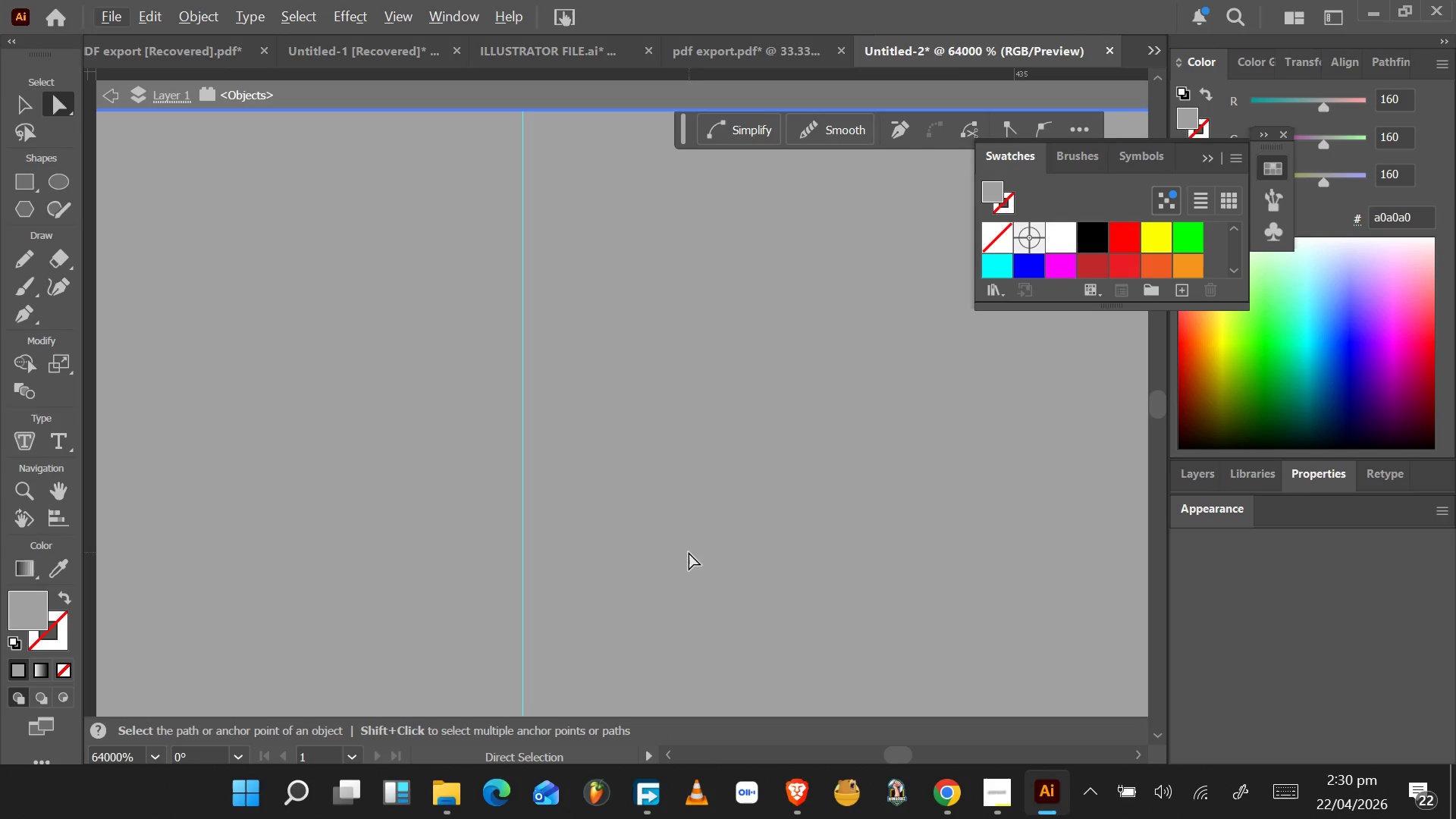 
scroll: coordinate [687, 550], scroll_direction: down, amount: 1.0
 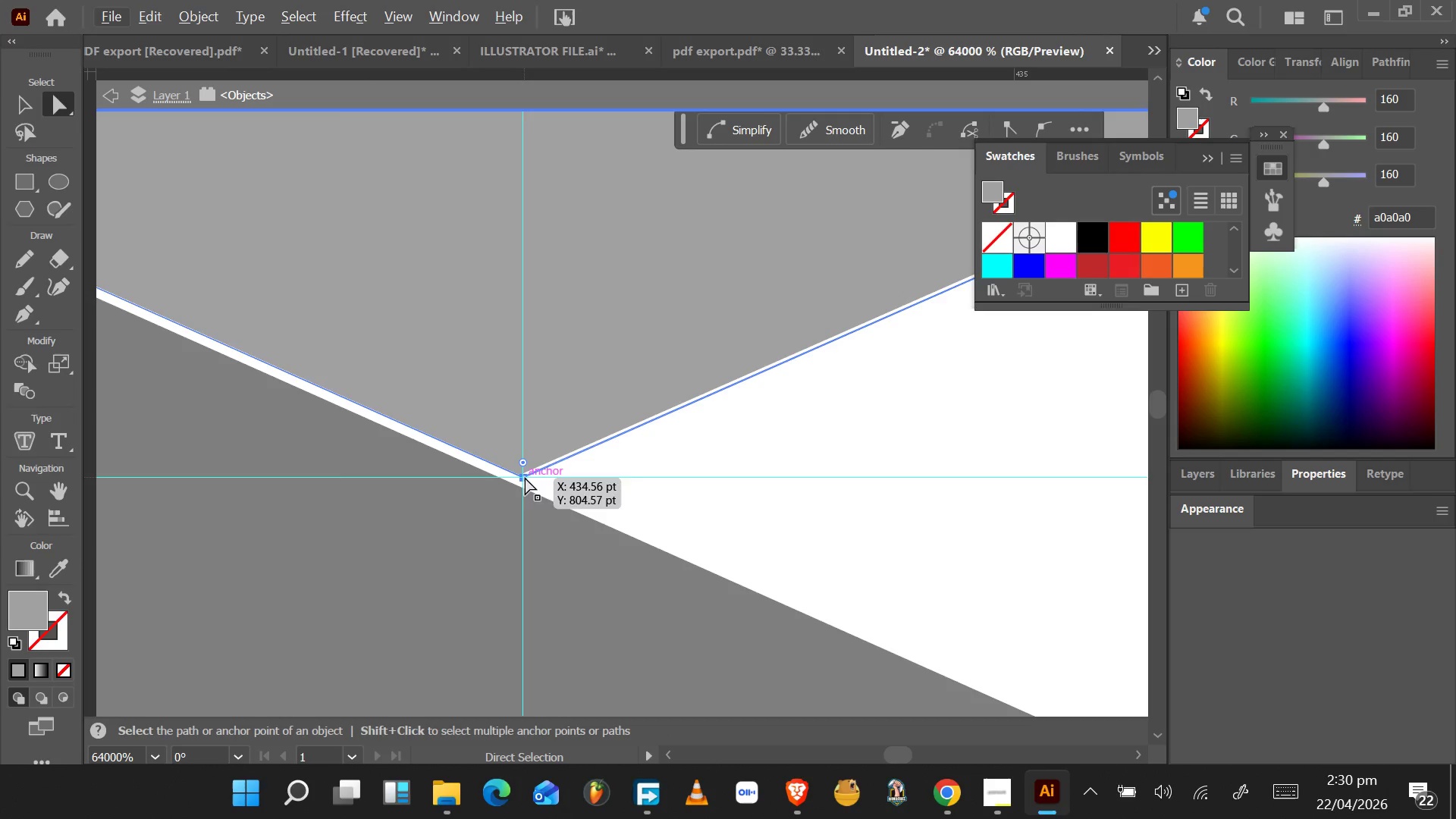 
left_click_drag(start_coordinate=[537, 479], to_coordinate=[522, 489])
 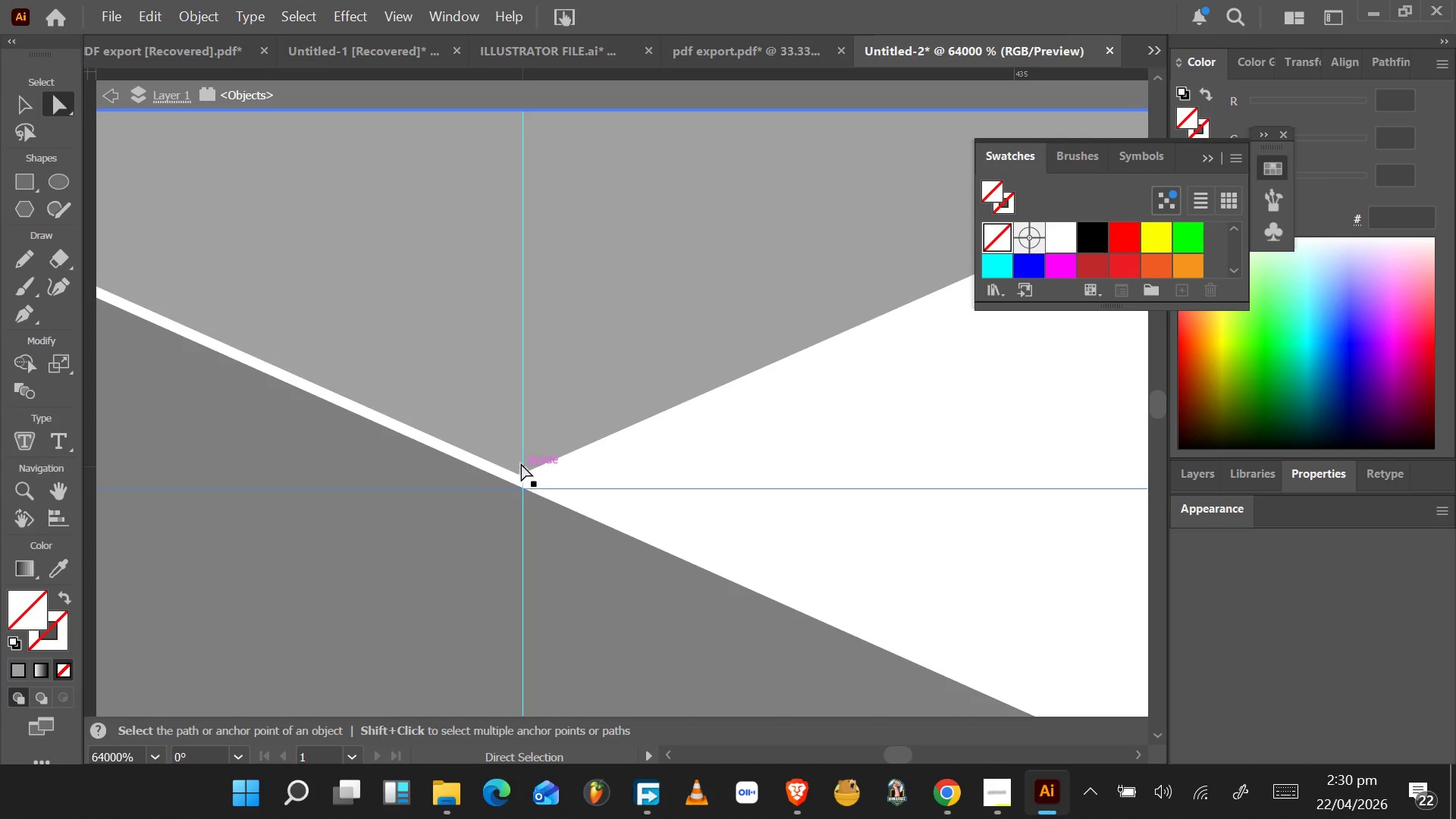 
left_click([516, 459])
 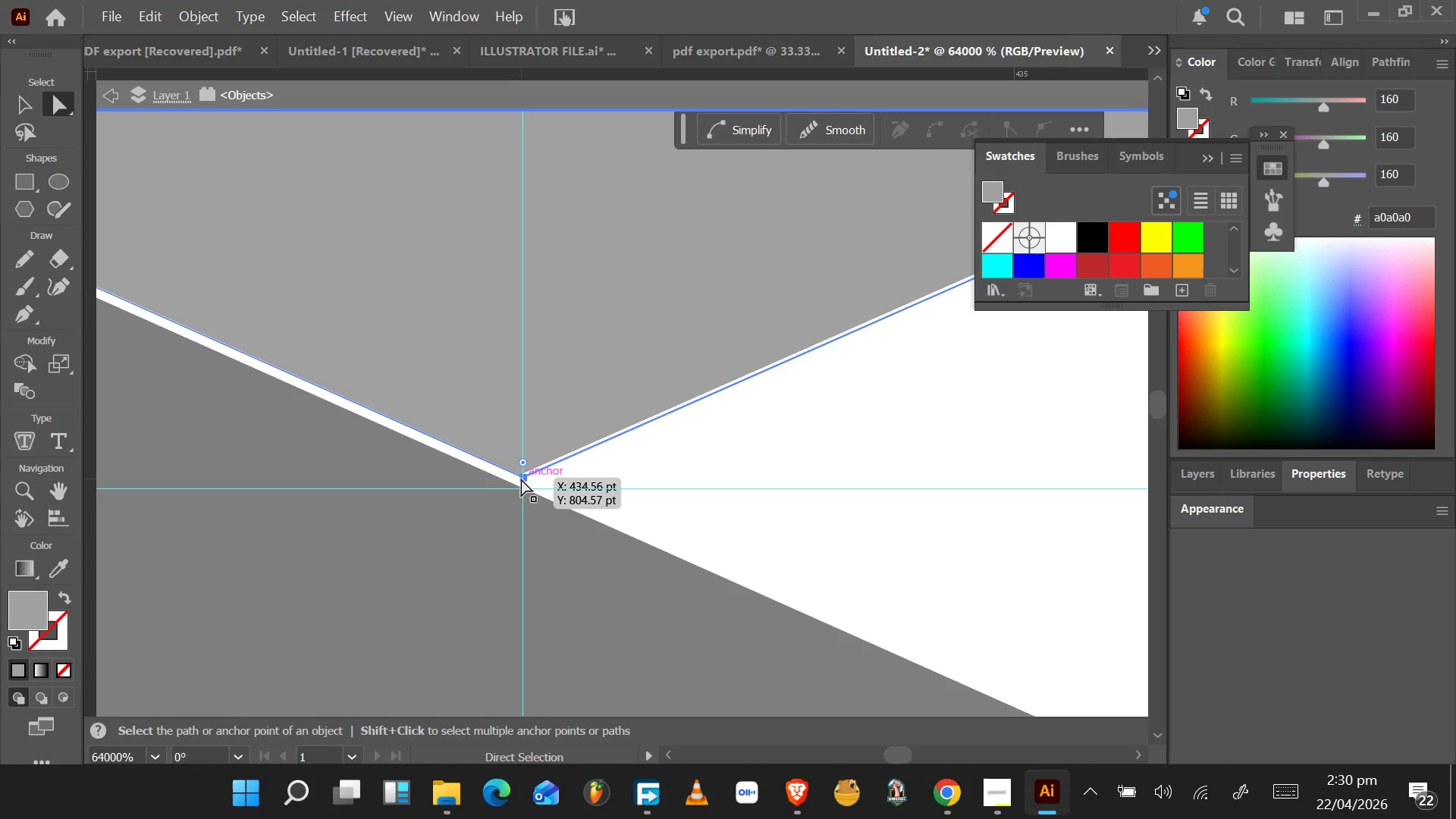 
left_click([521, 479])
 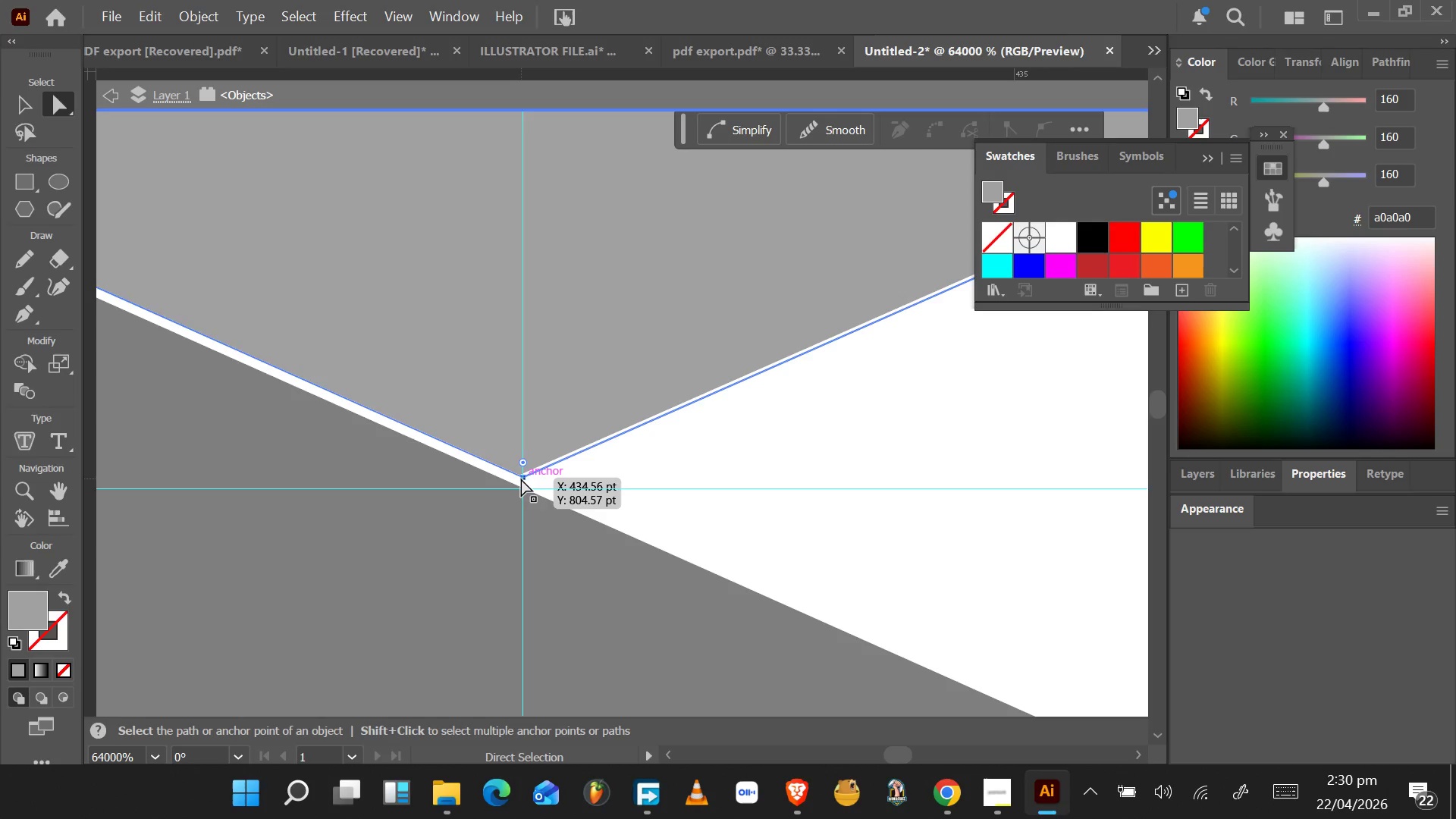 
left_click_drag(start_coordinate=[521, 479], to_coordinate=[522, 489])
 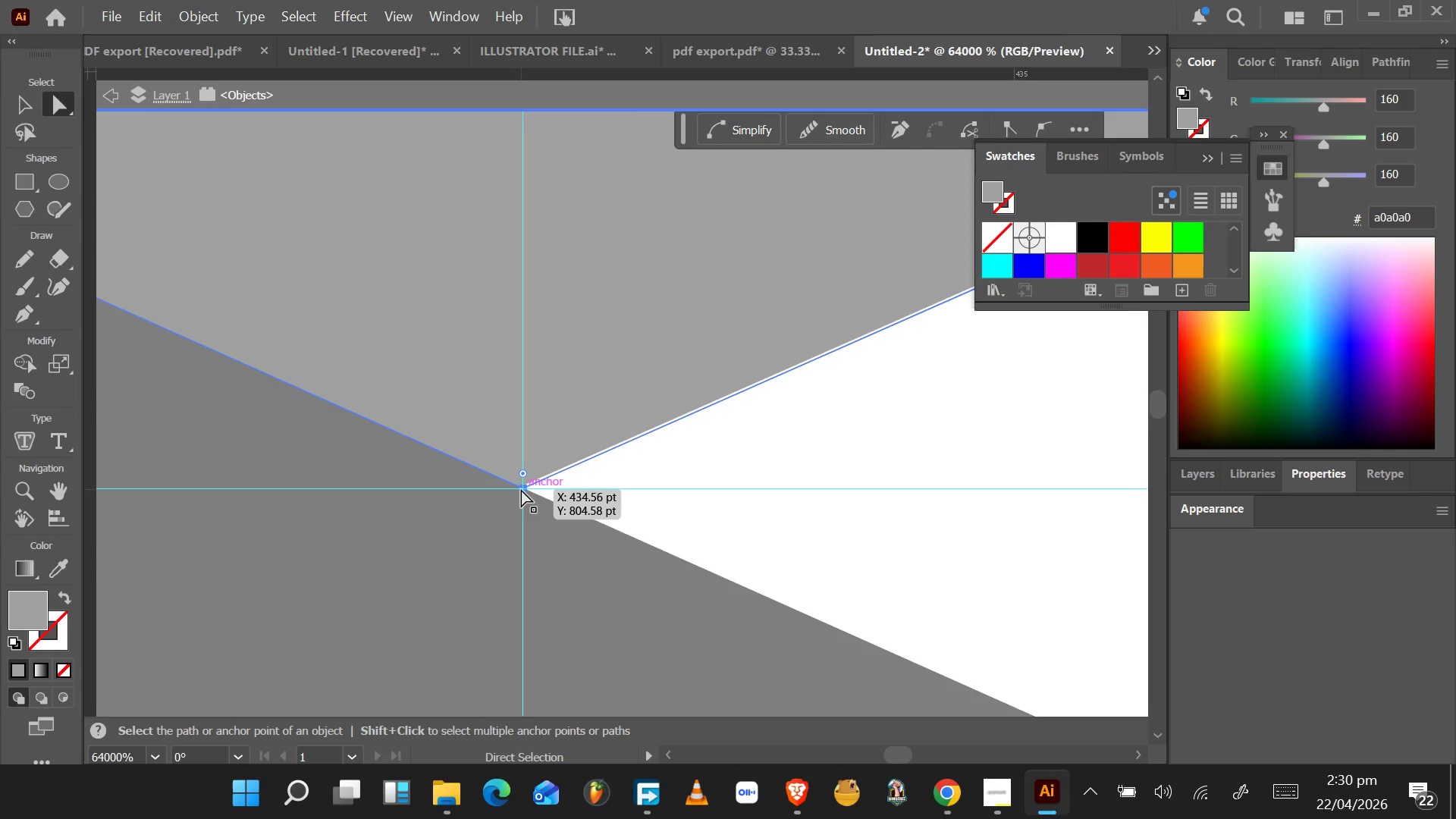 
hold_key(key=AltLeft, duration=1.5)
scroll: coordinate [521, 489], scroll_direction: down, amount: 4.0
 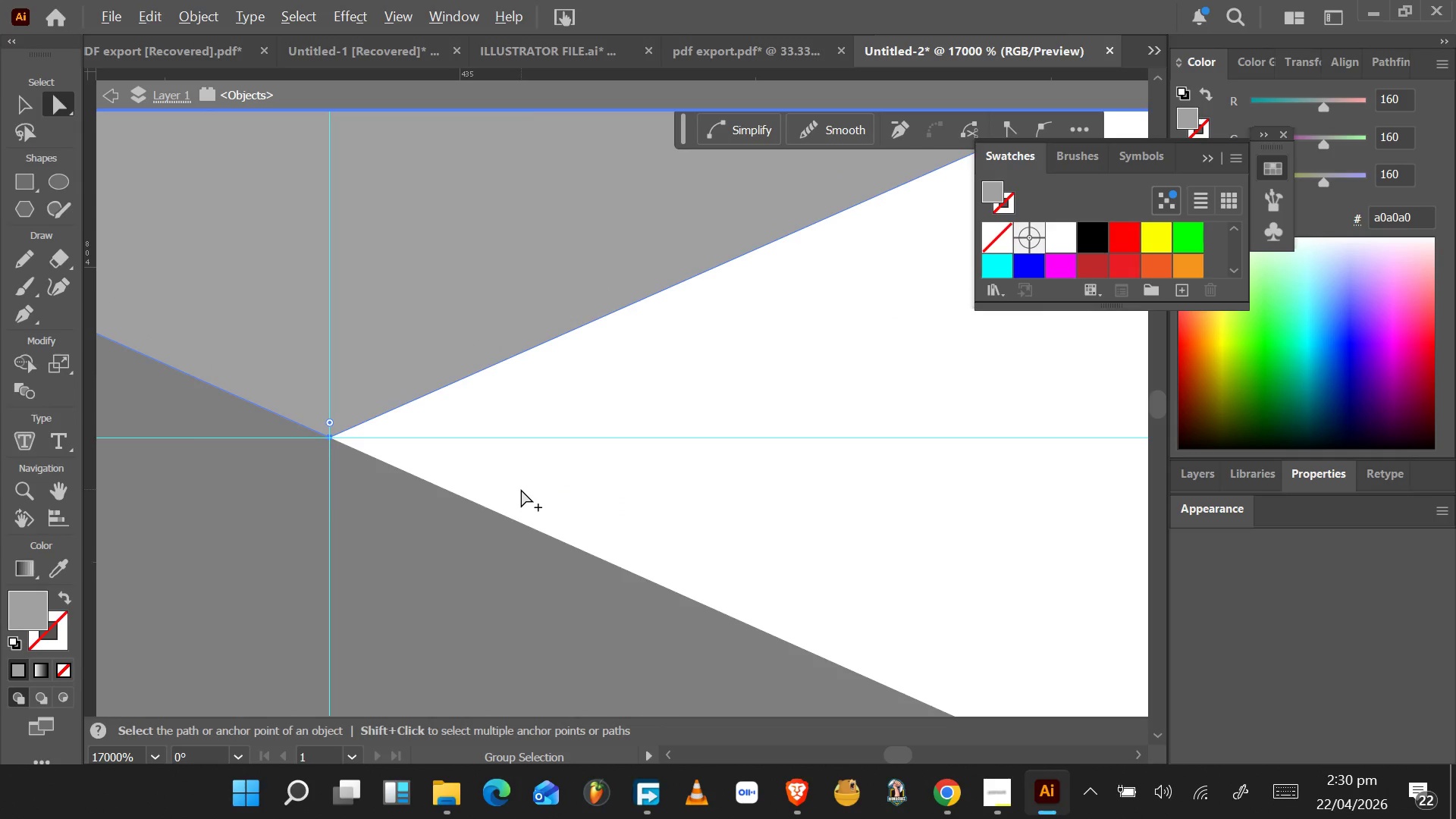 
hold_key(key=AltLeft, duration=1.52)
scroll: coordinate [531, 487], scroll_direction: down, amount: 17.0
 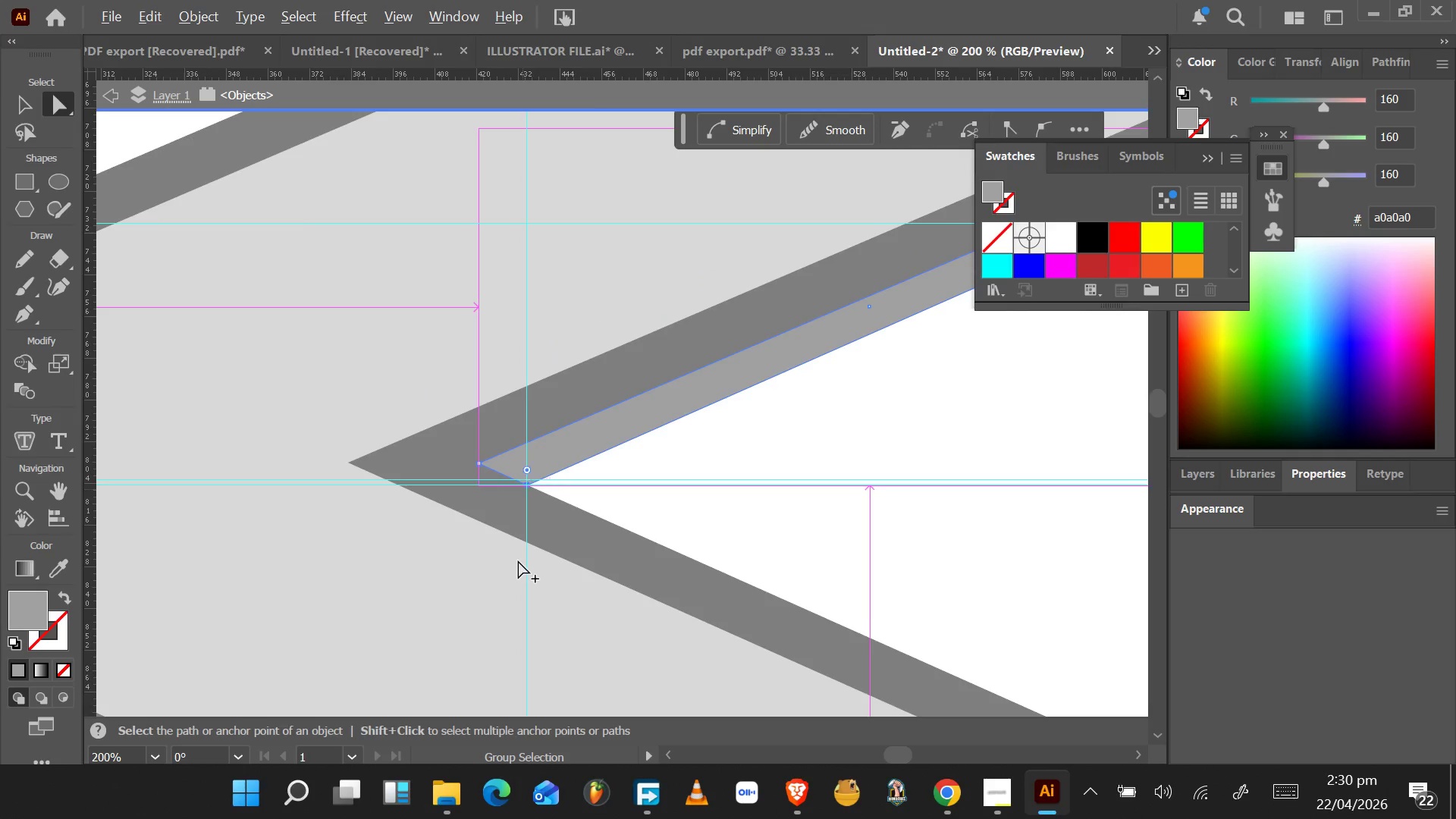 
key(Alt+AltLeft)
 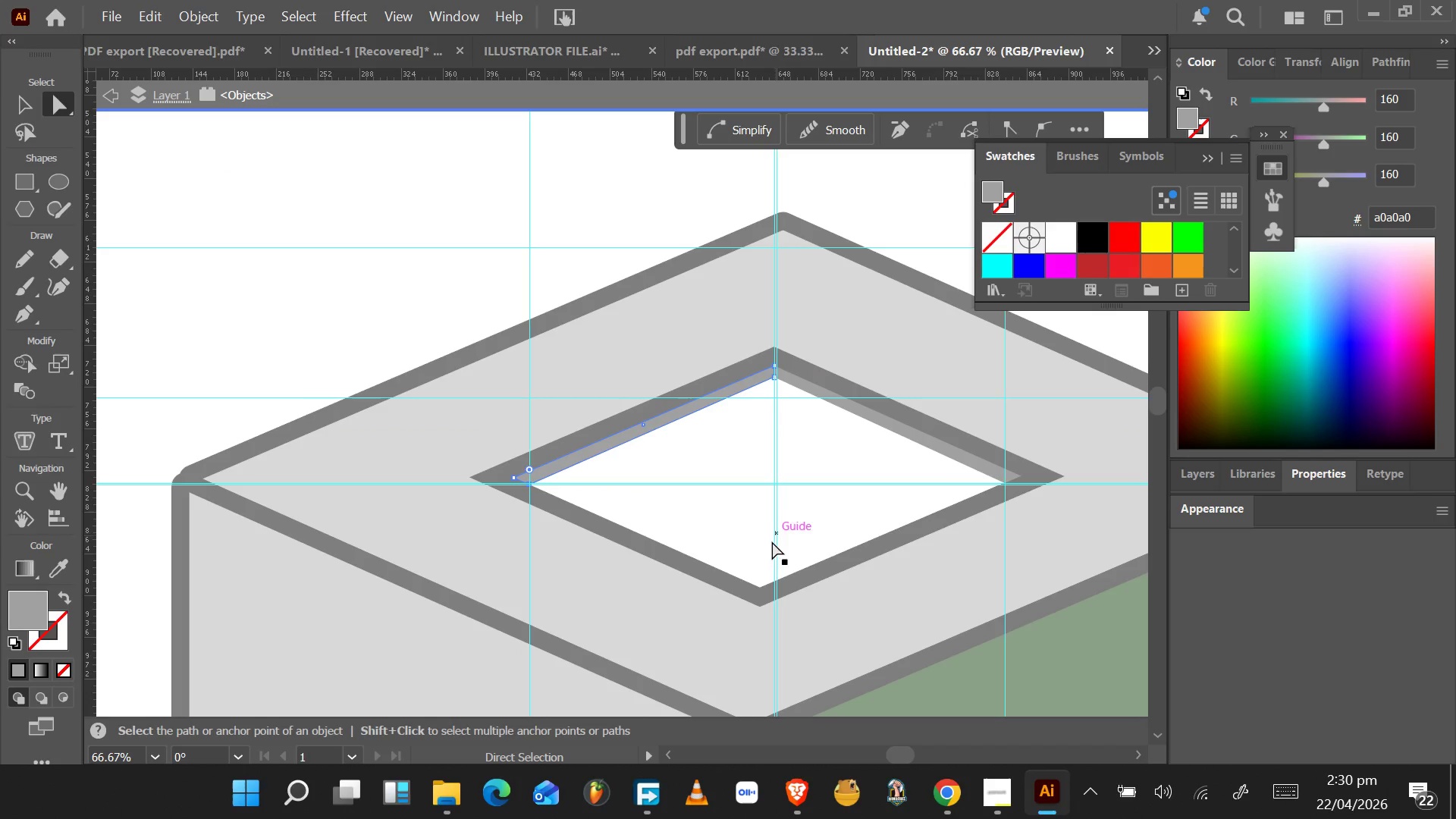 
left_click([772, 583])
 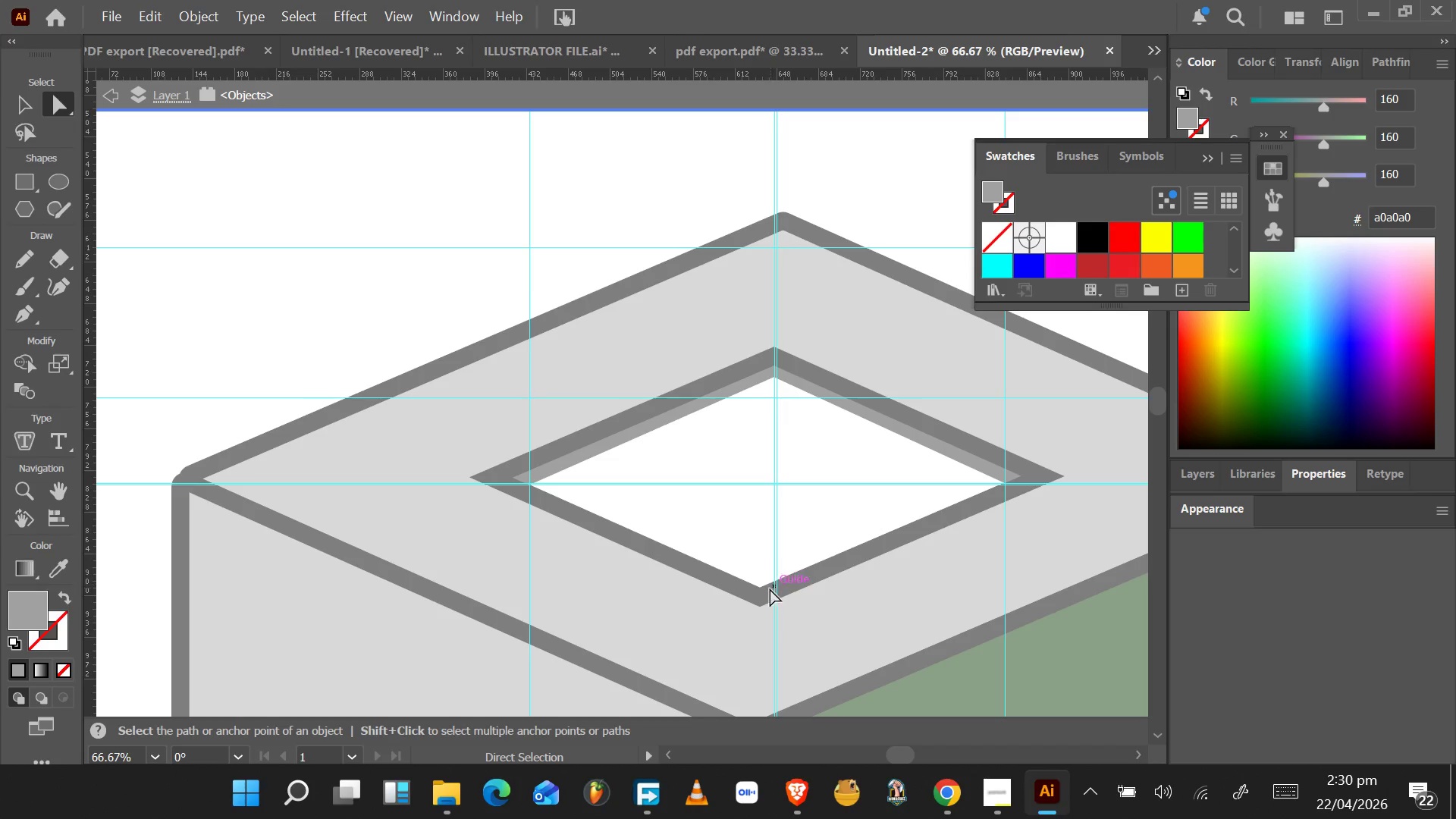 
left_click([765, 591])
 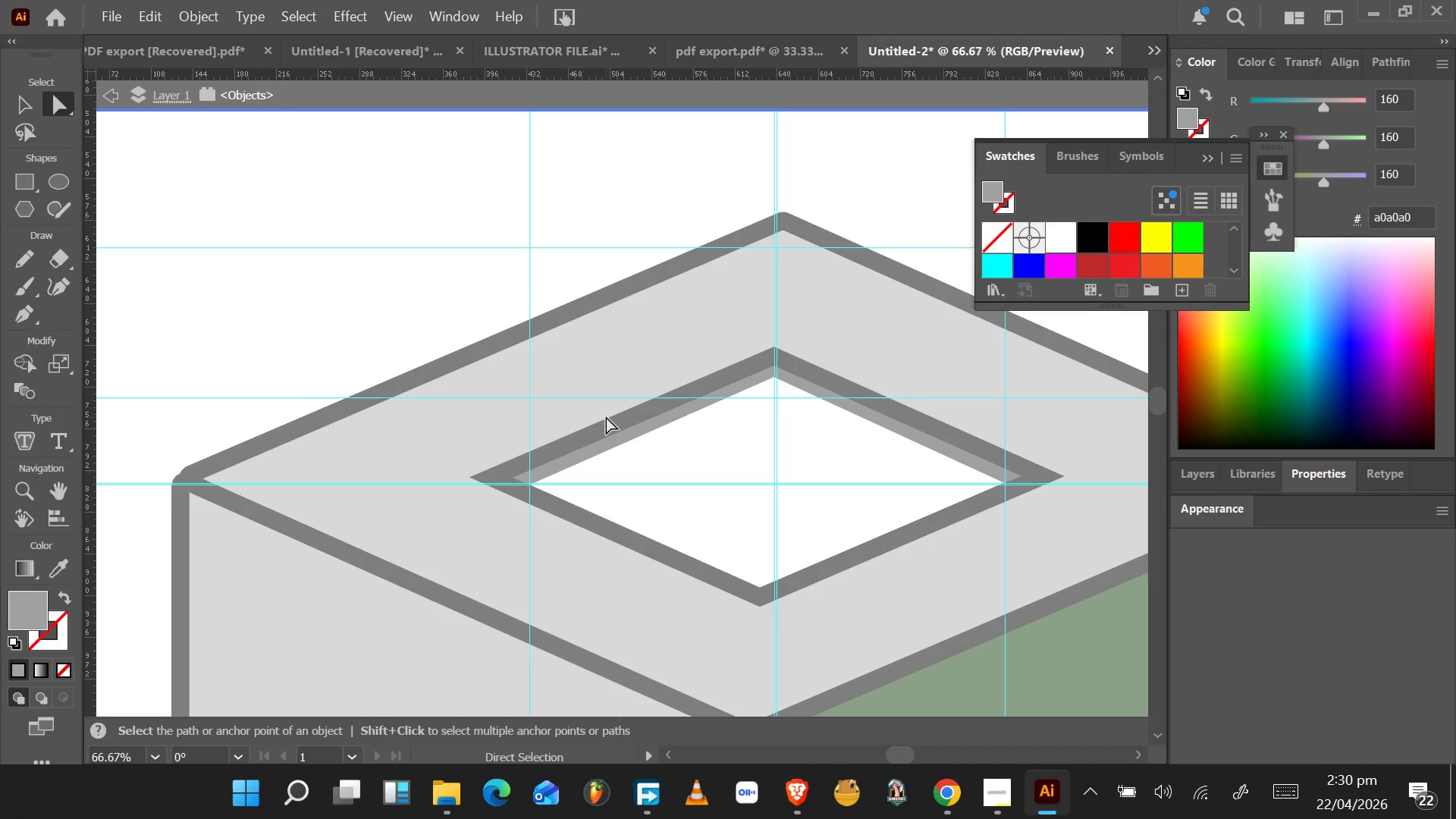 
double_click([541, 527])
 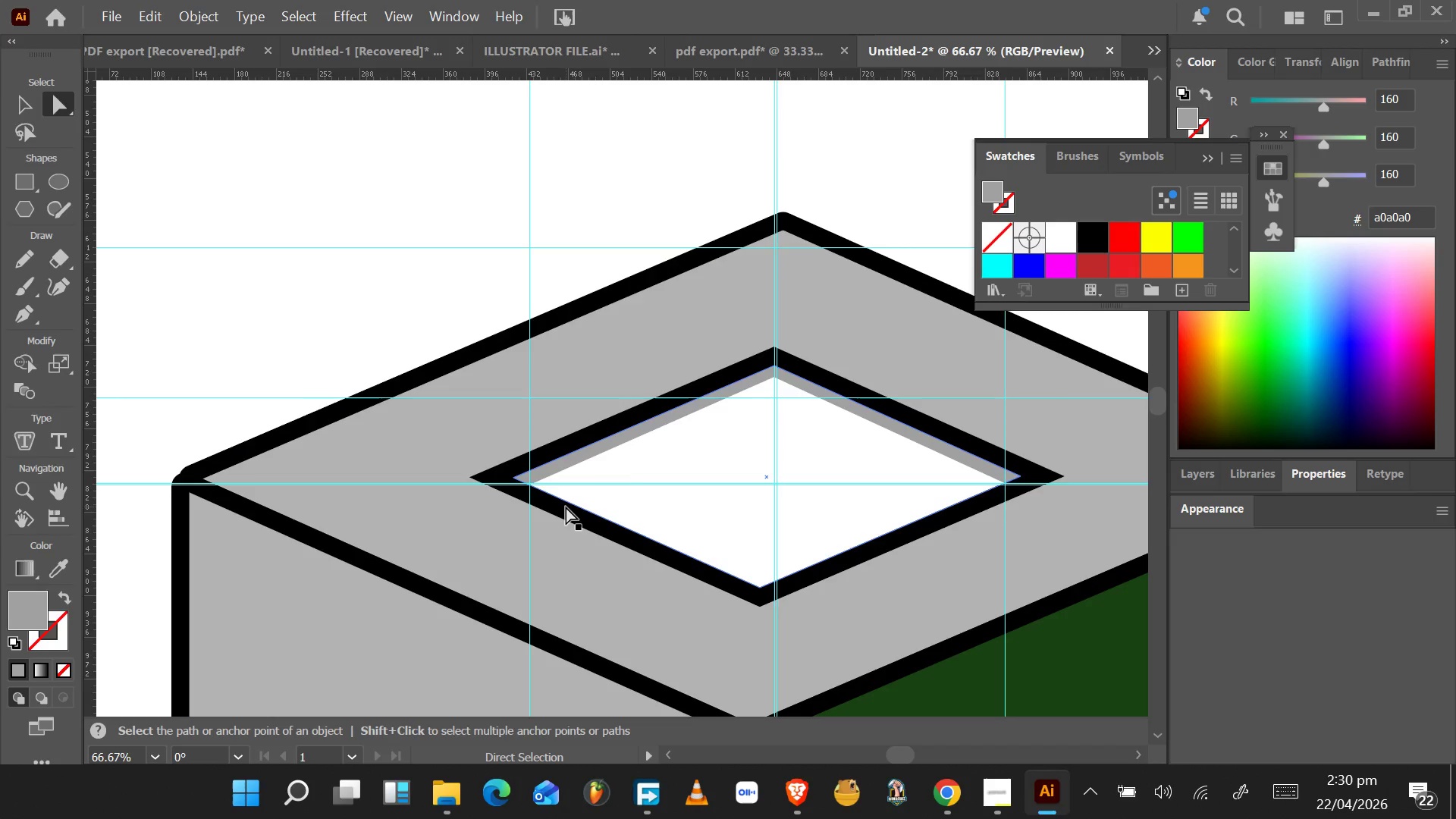 
left_click([566, 508])
 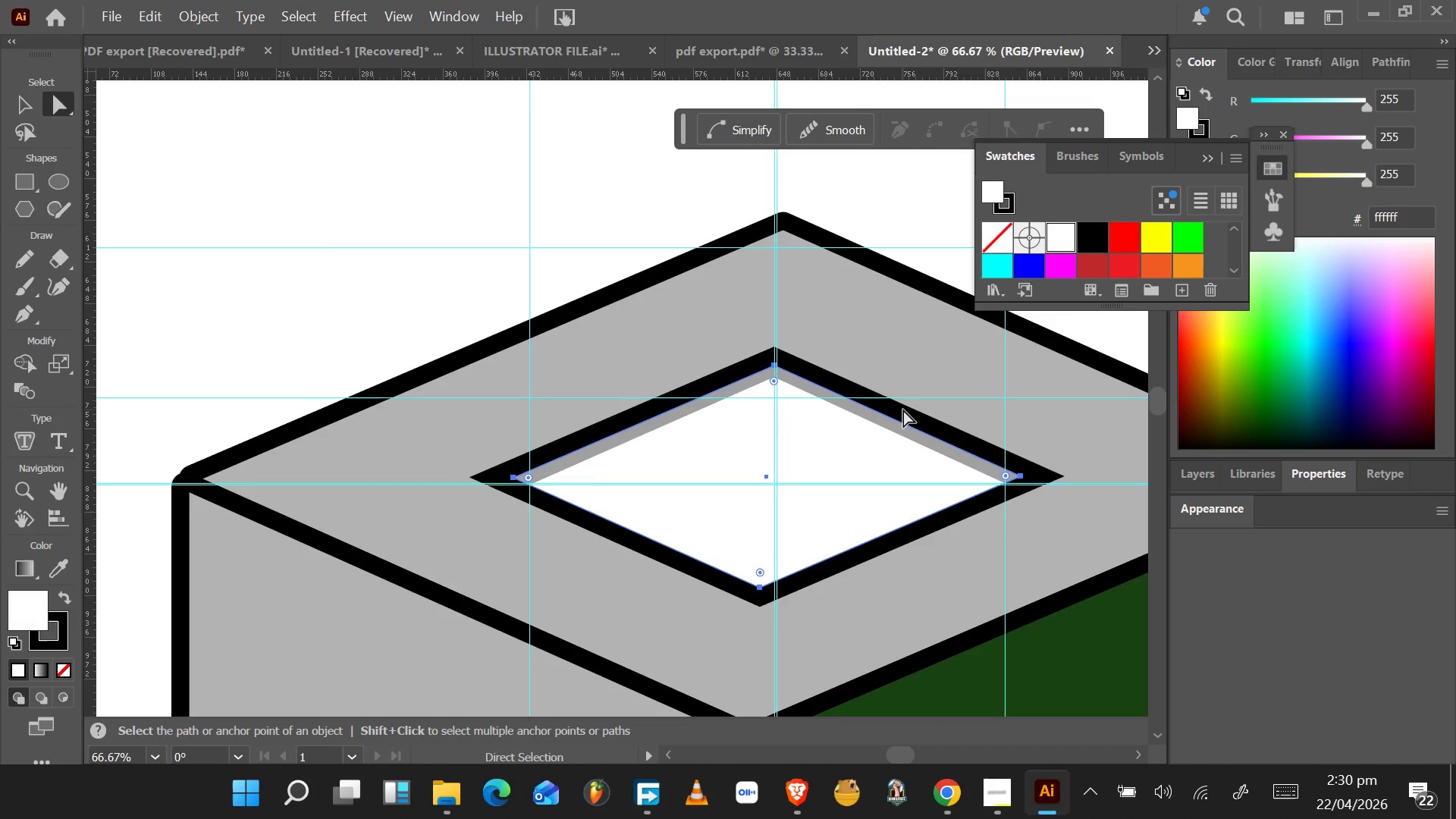 
wait(14.92)
 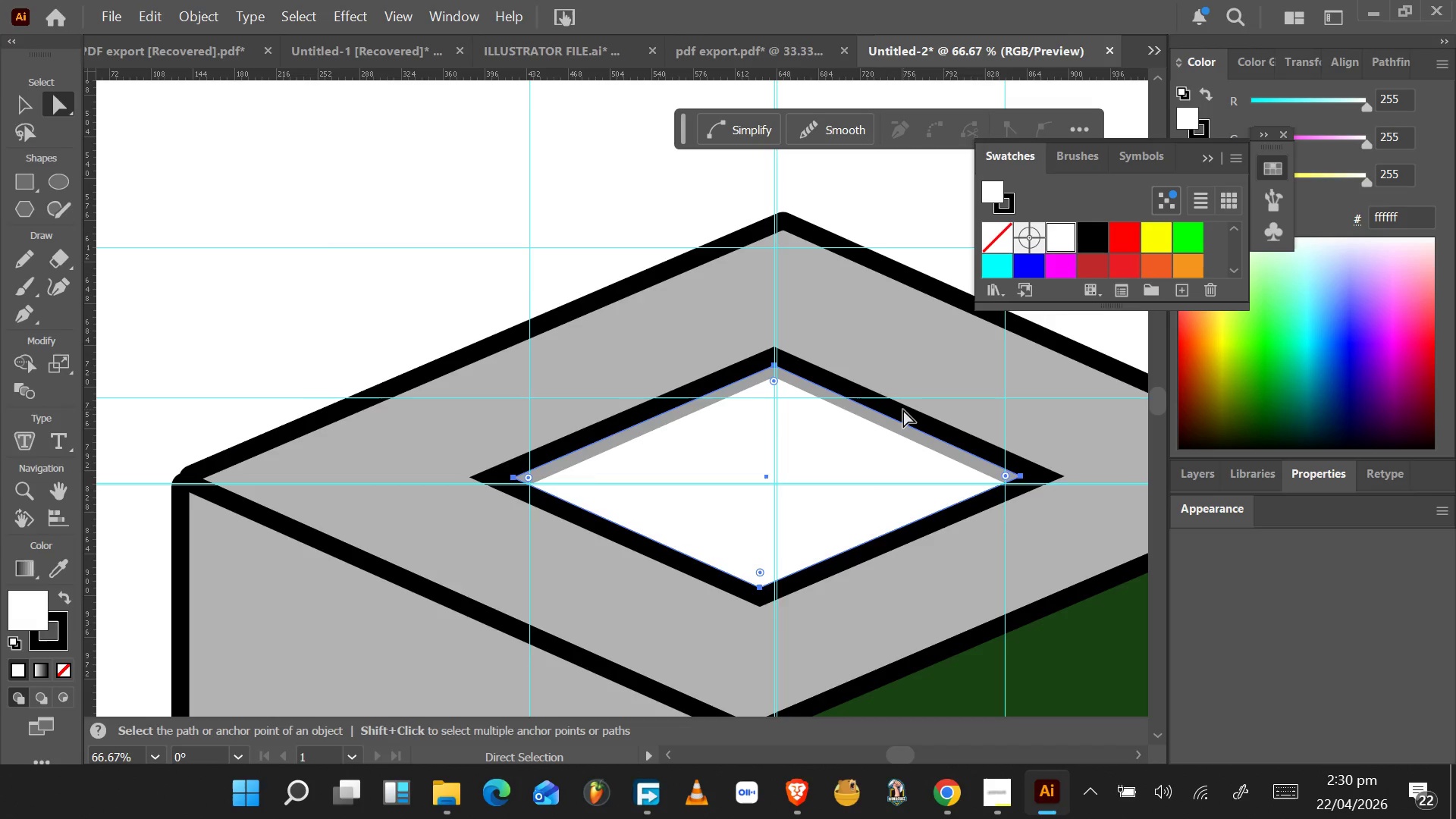 
left_click([31, 612])
 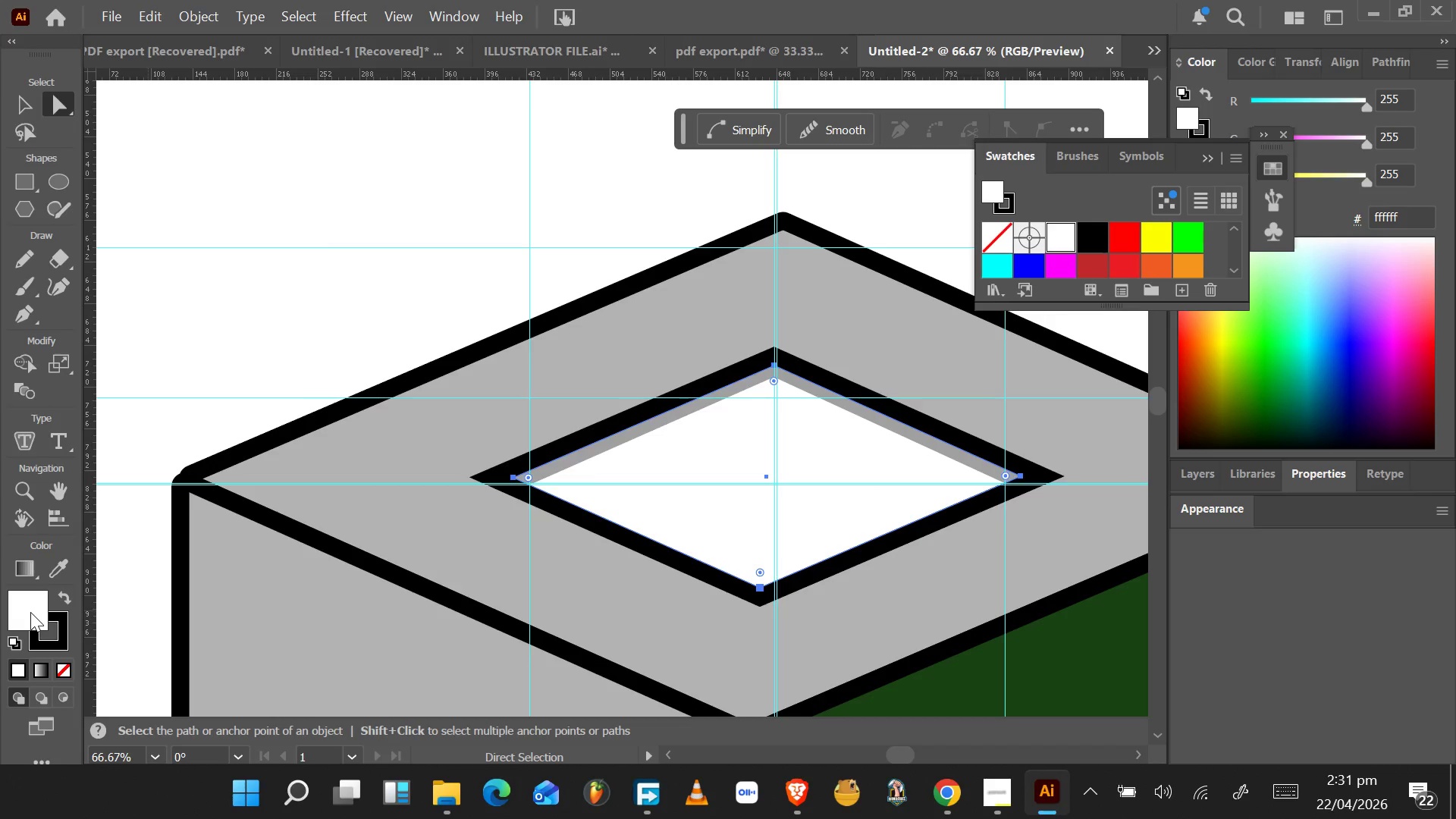 
left_click_drag(start_coordinate=[31, 612], to_coordinate=[27, 614])
 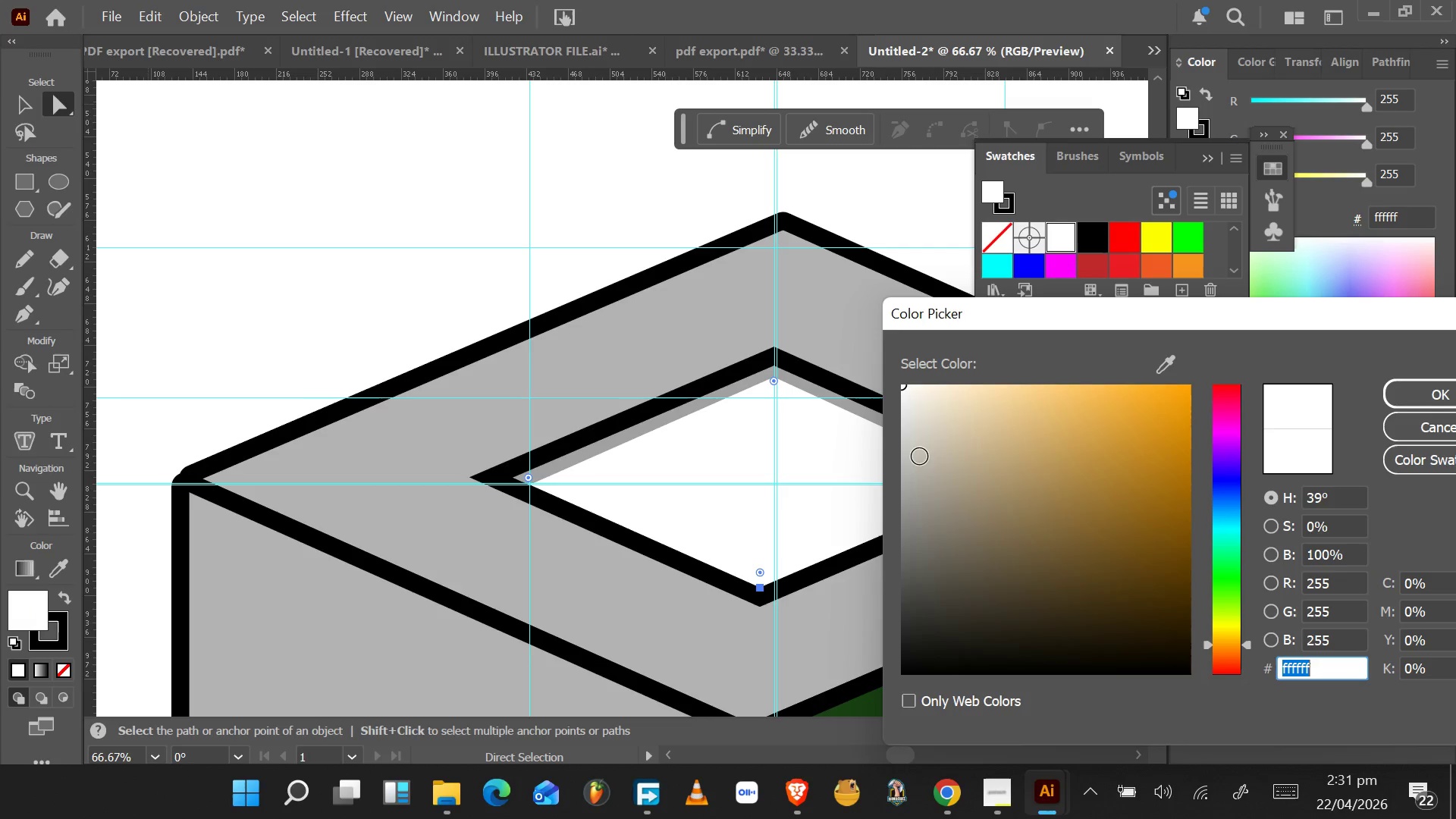 
left_click_drag(start_coordinate=[961, 500], to_coordinate=[1149, 610])
 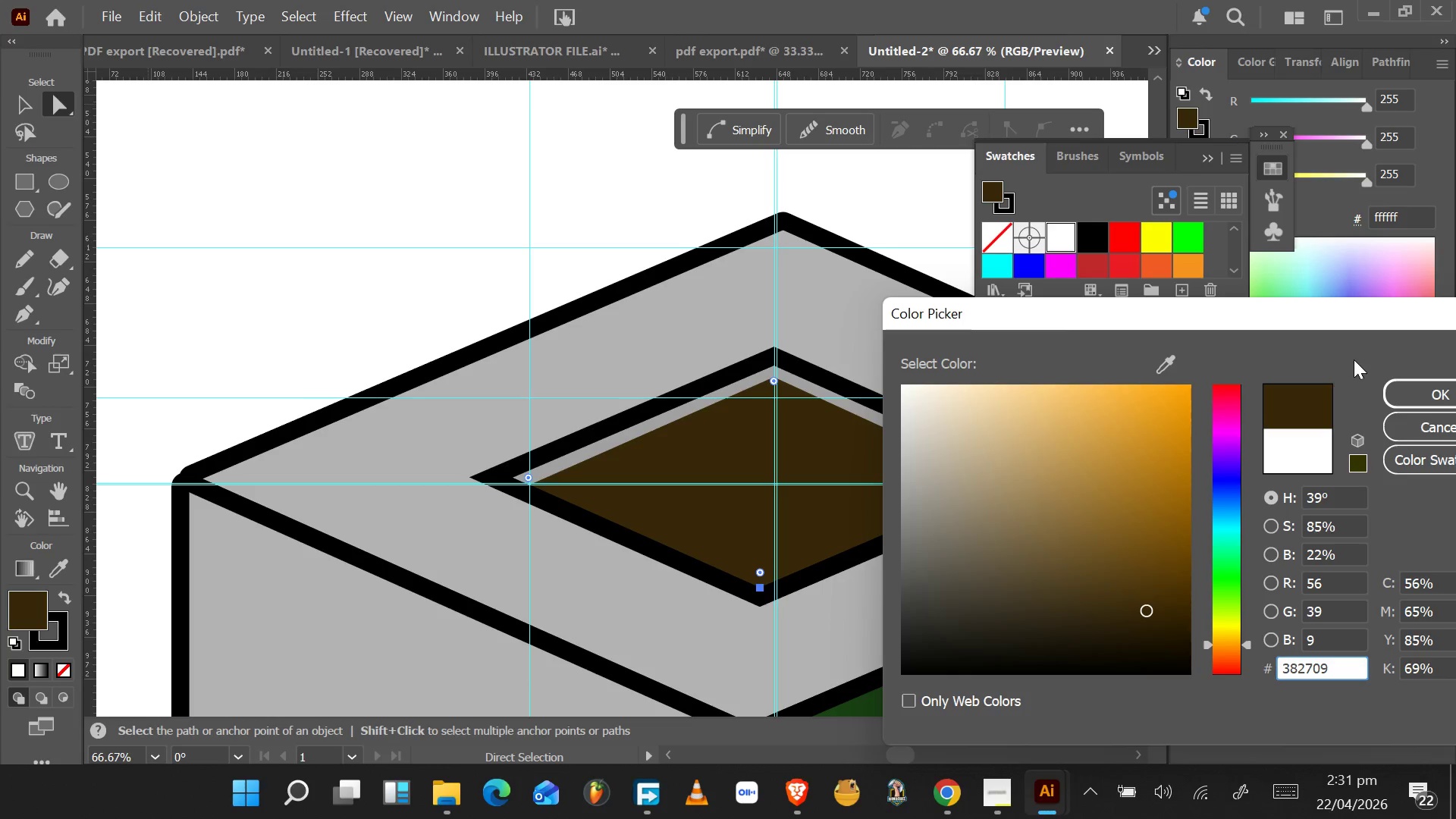 
left_click([1407, 384])
 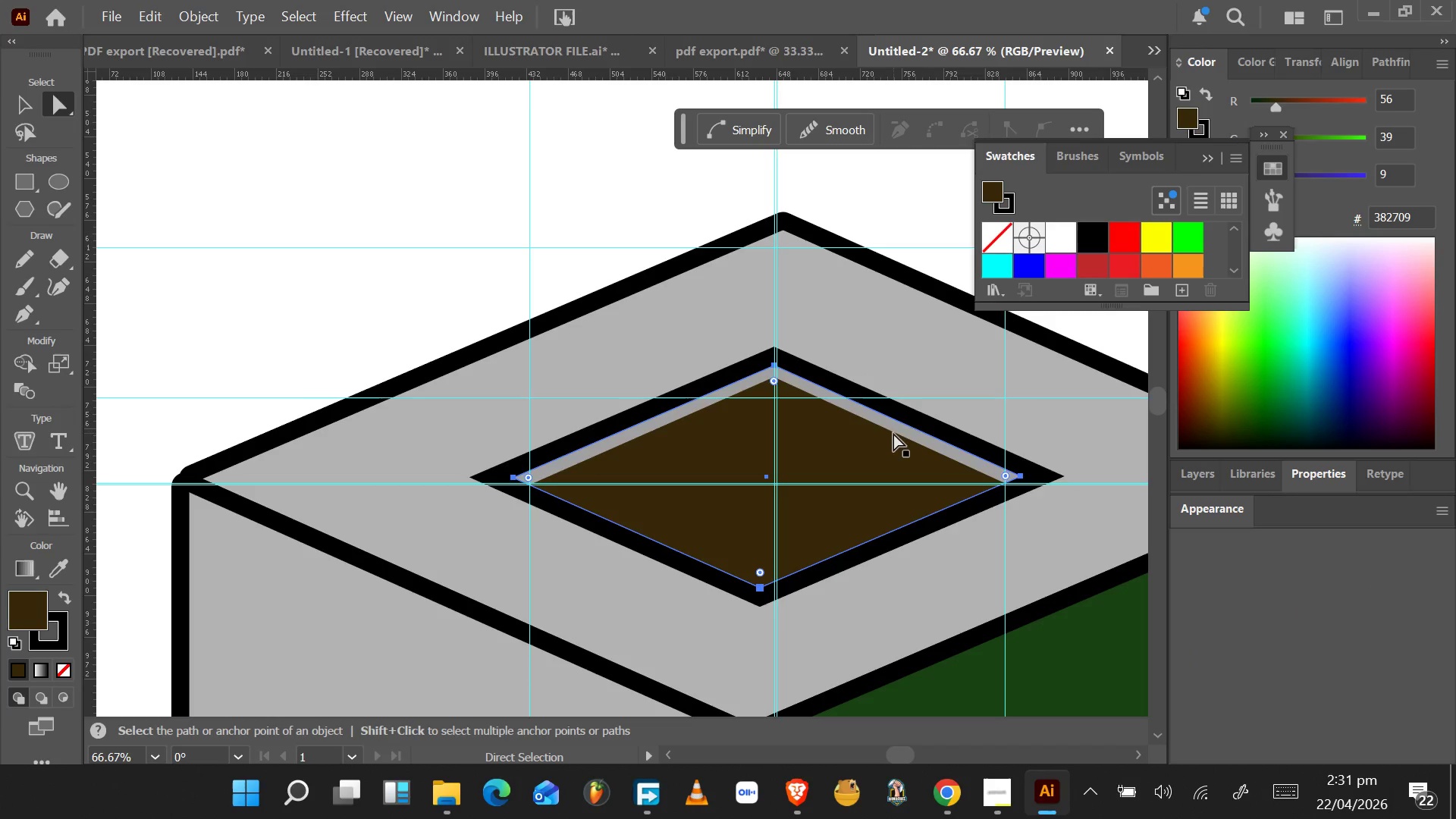 
left_click([893, 423])
 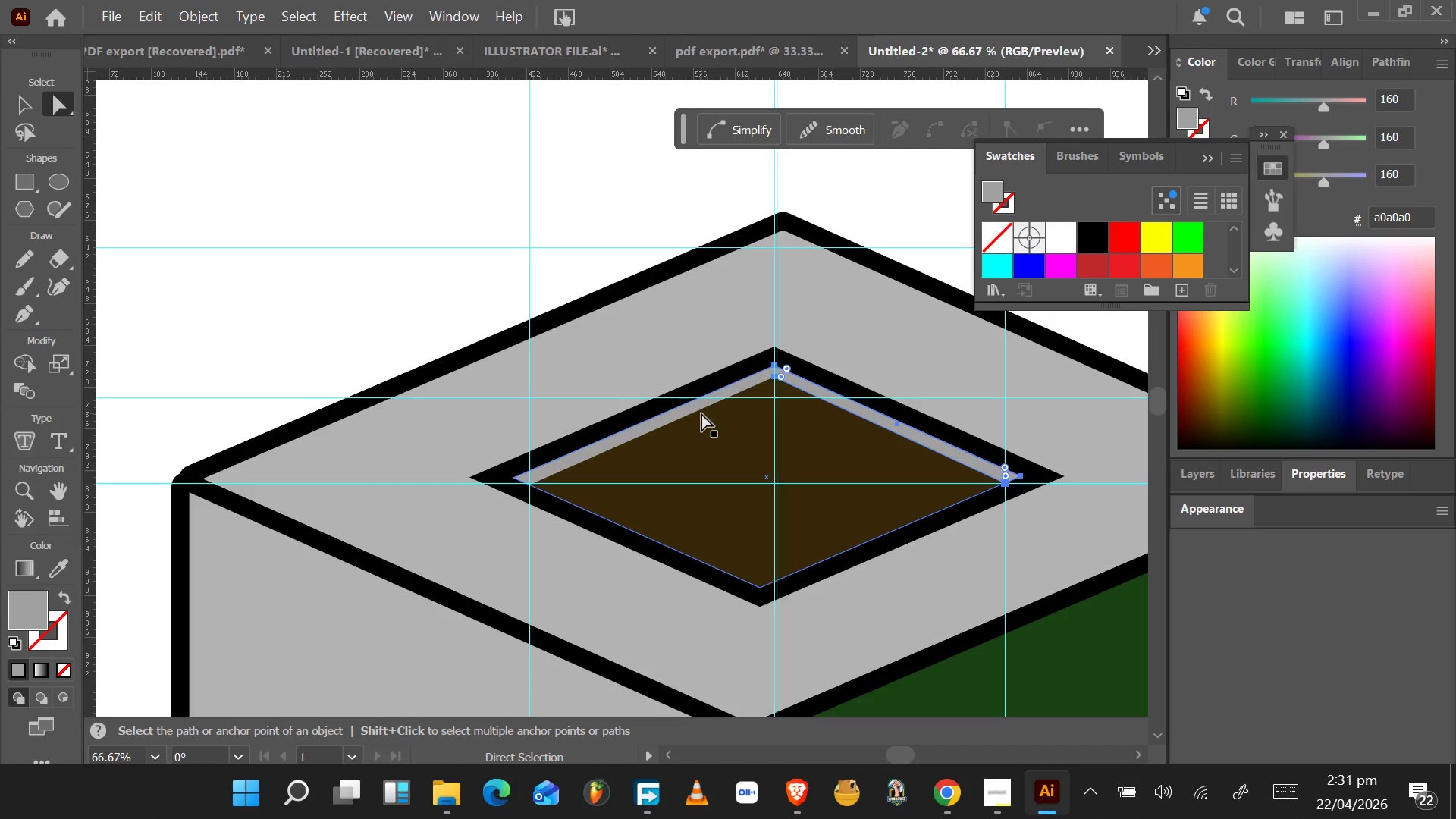 
hold_key(key=ShiftLeft, duration=1.55)
left_click([680, 411])
 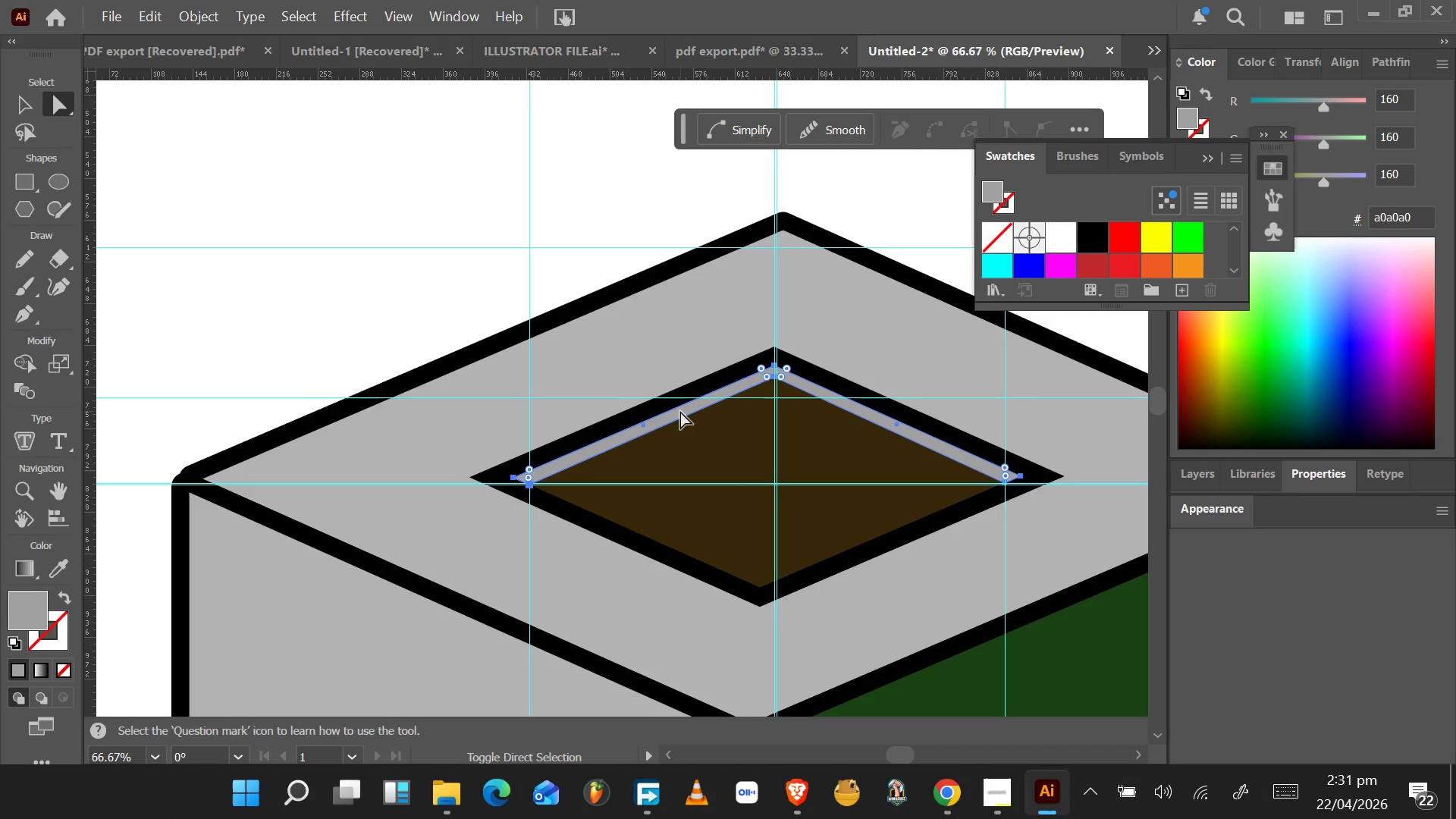 
key(Shift+ShiftLeft)
 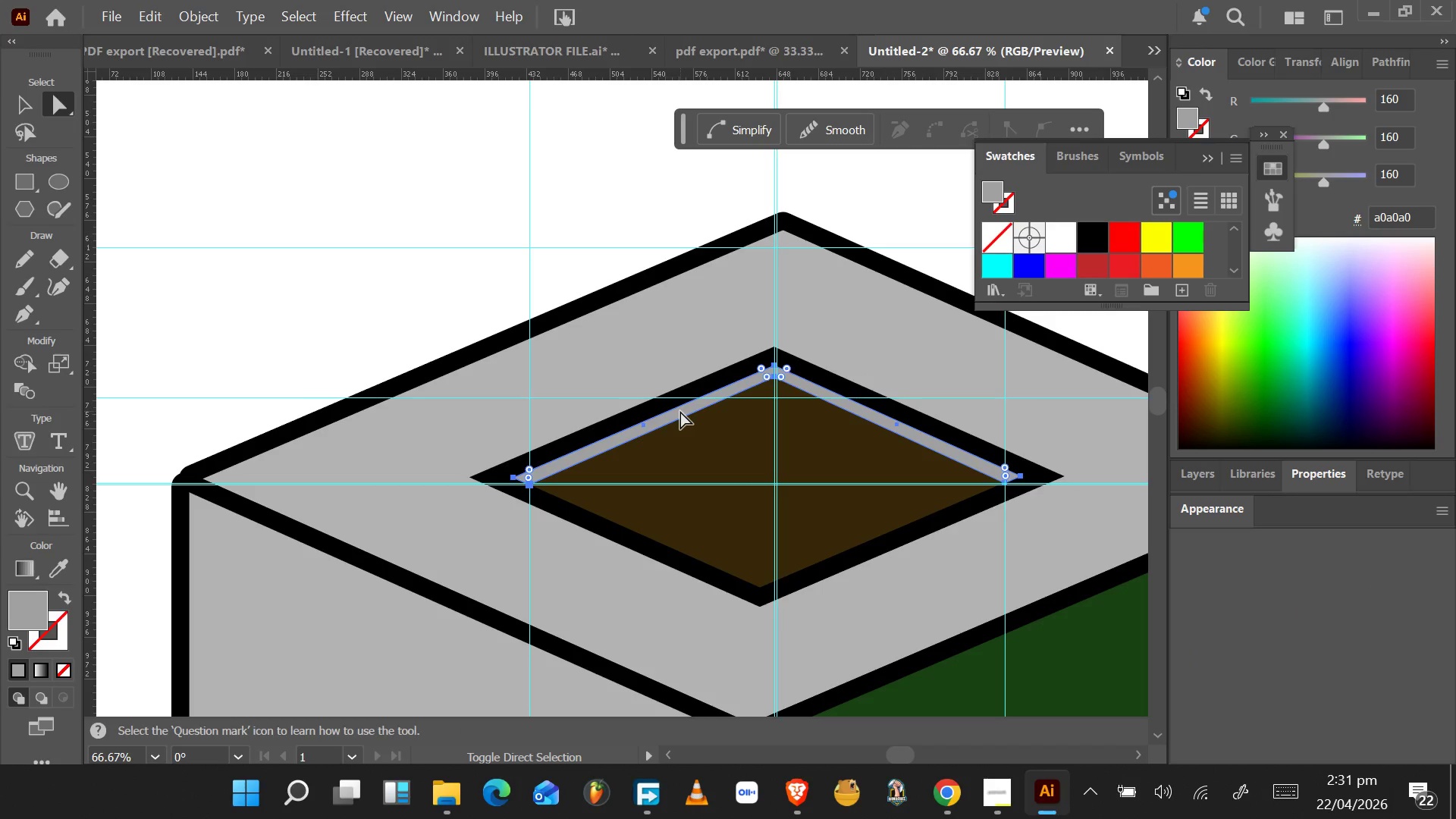 
key(Shift+ShiftLeft)
 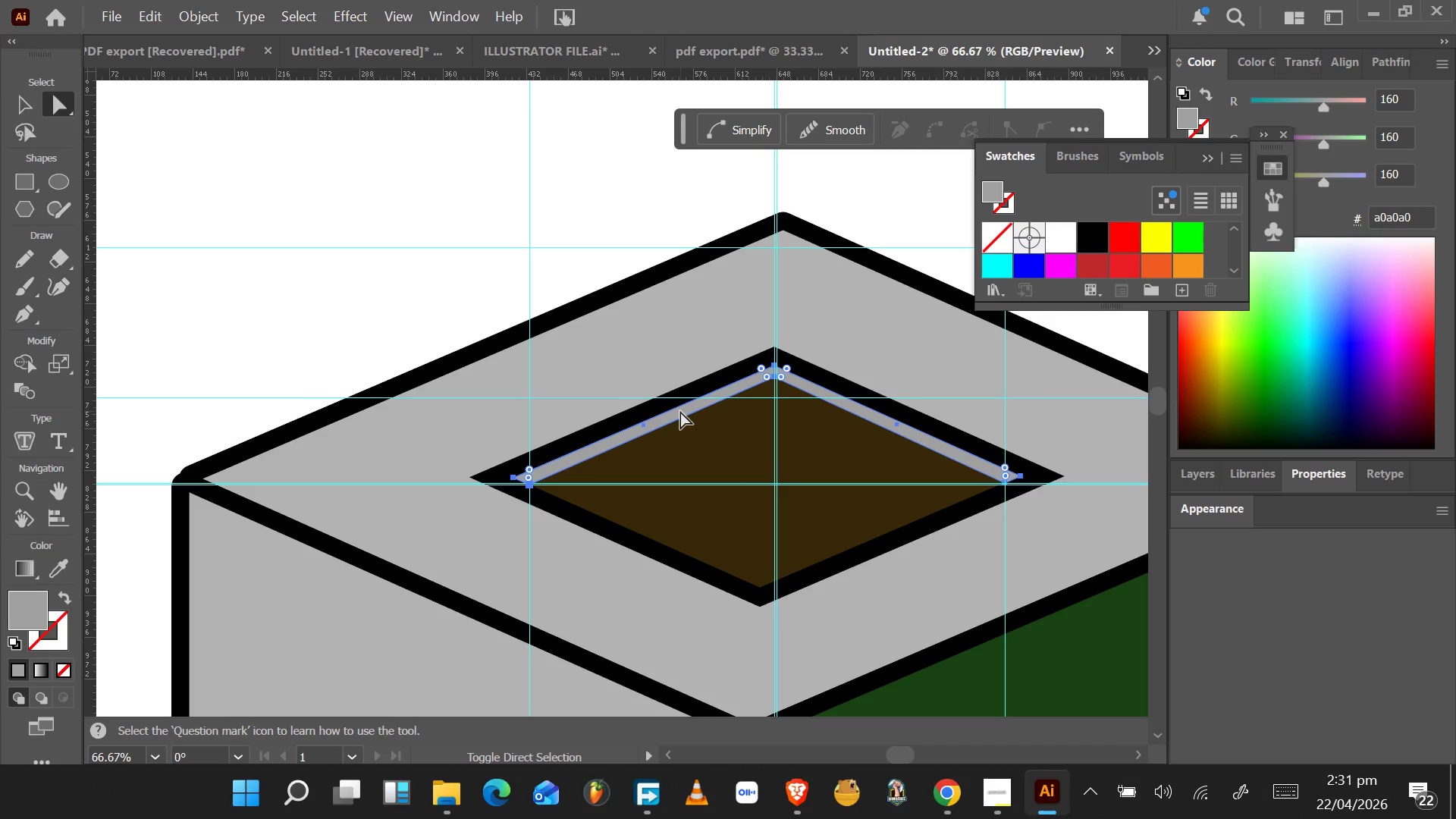 
key(Shift+ShiftLeft)
 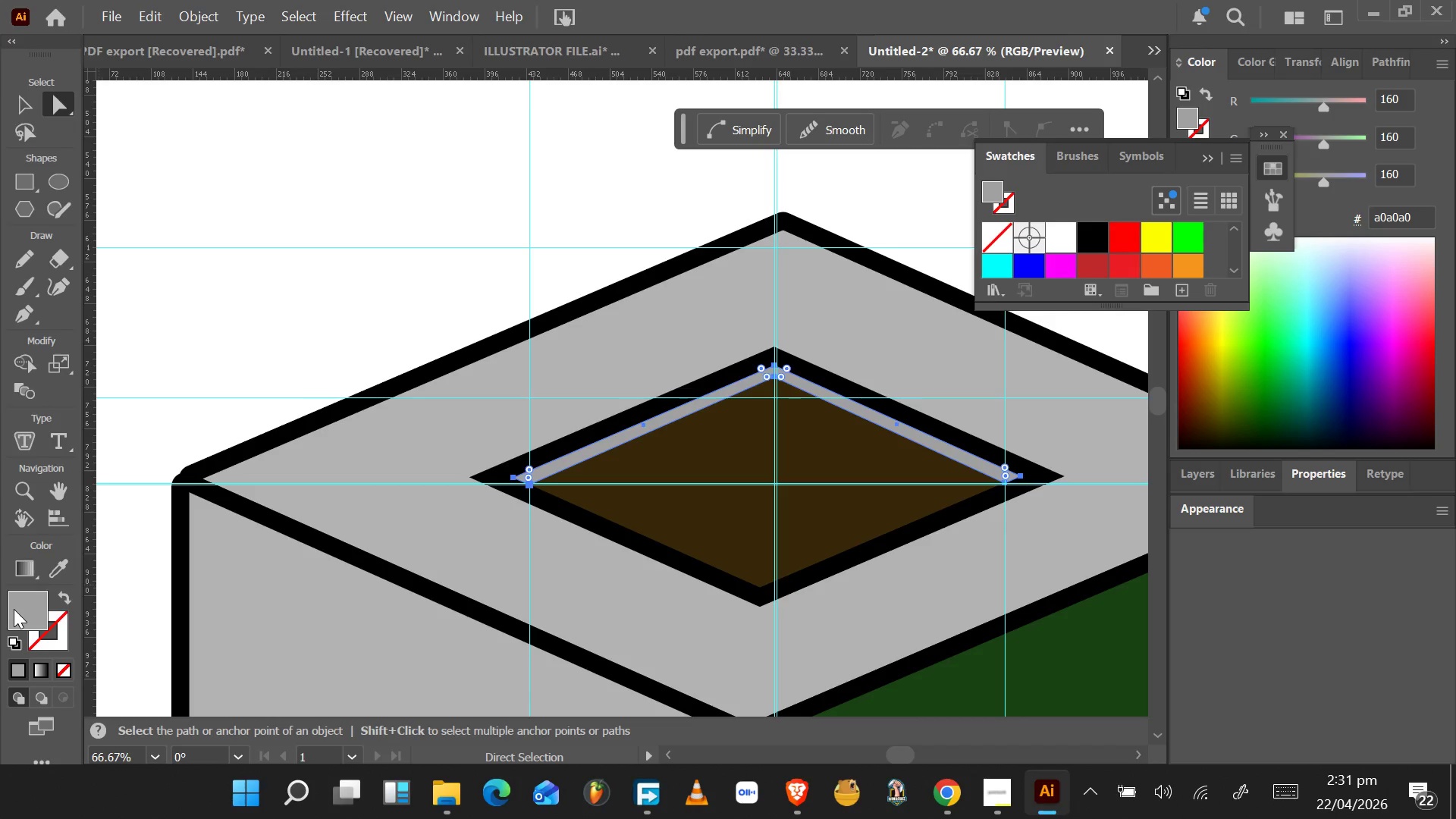 
double_click([14, 609])
 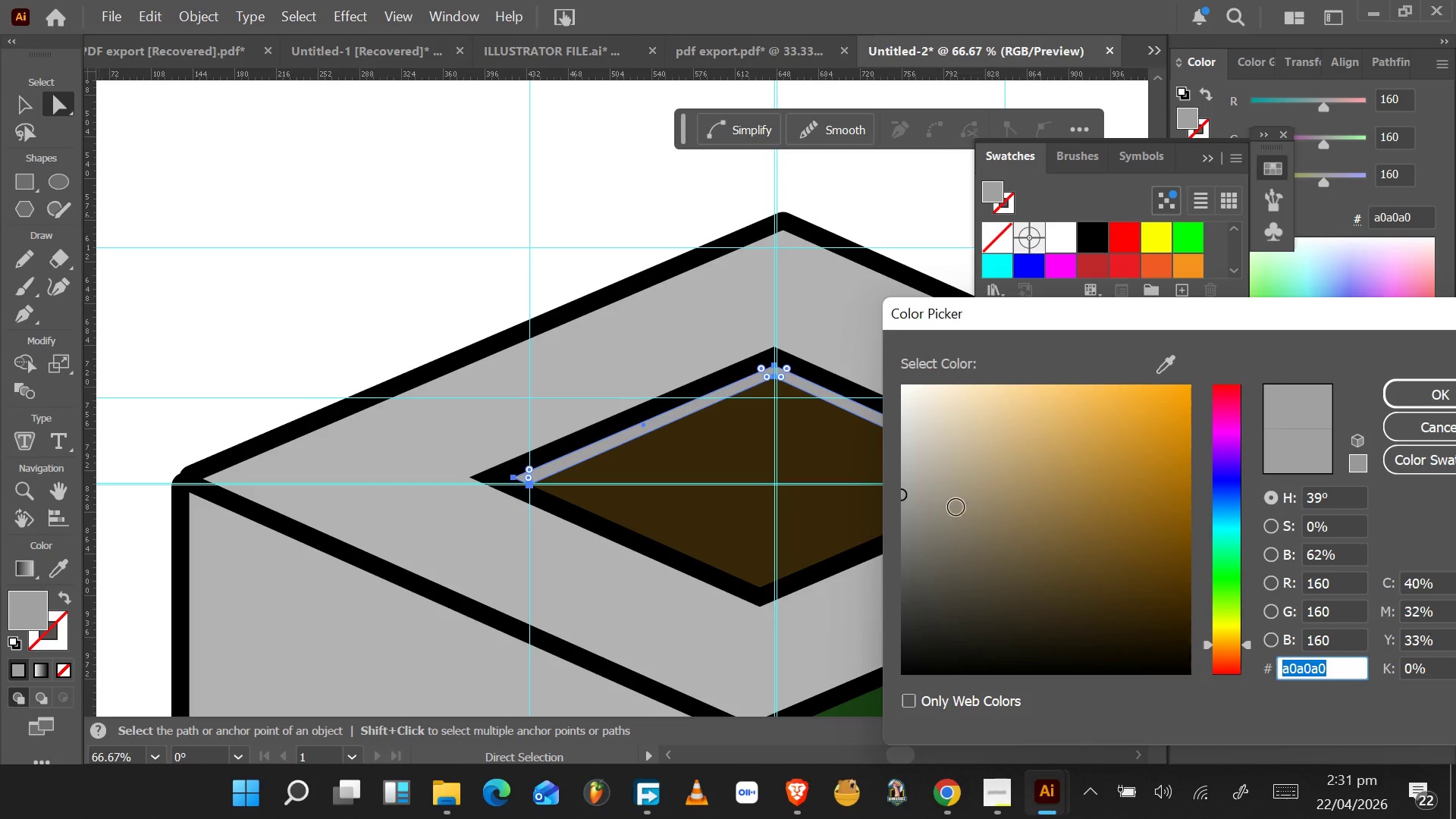 
left_click_drag(start_coordinate=[911, 532], to_coordinate=[867, 623])
 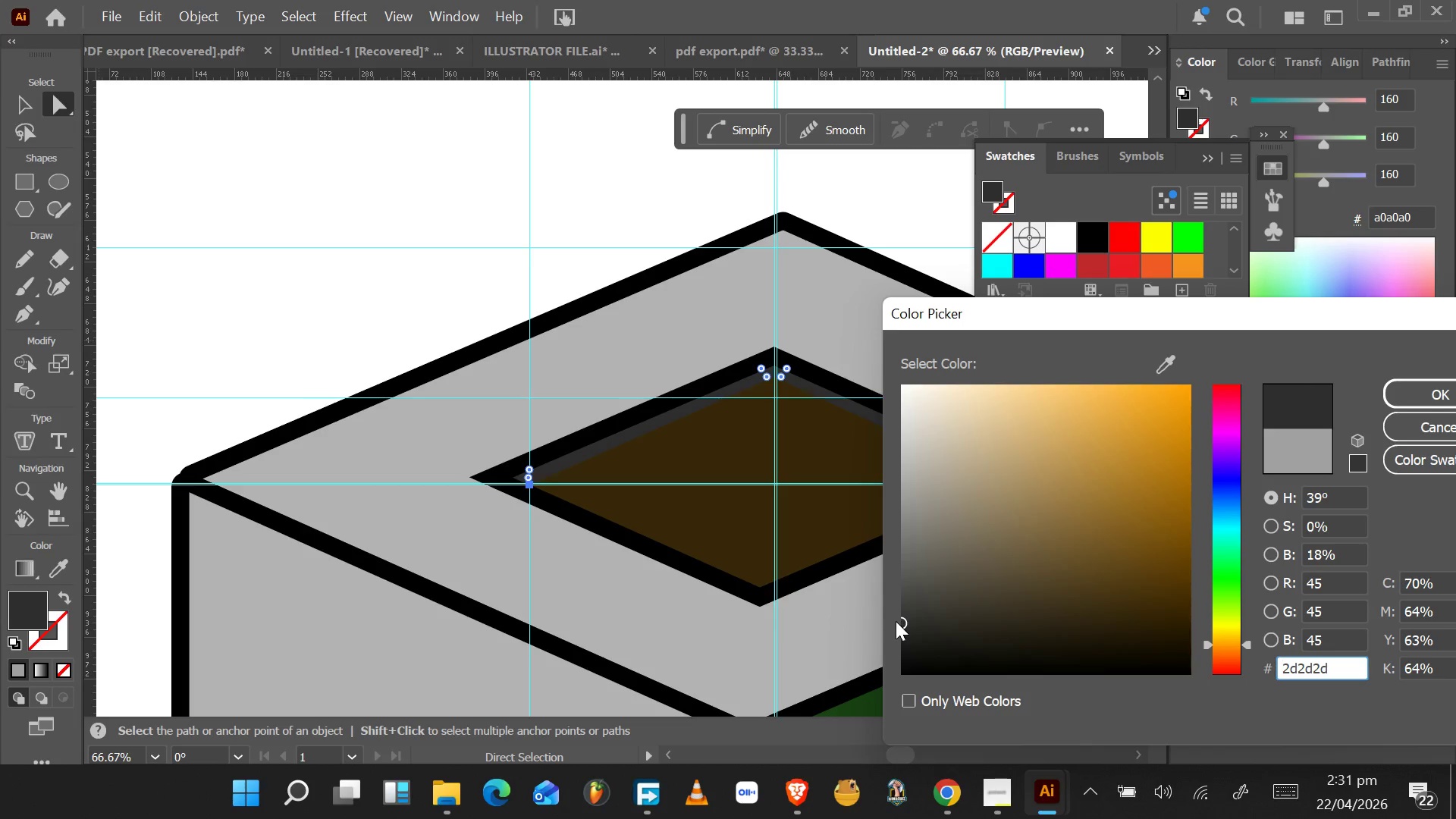 
left_click([900, 617])
 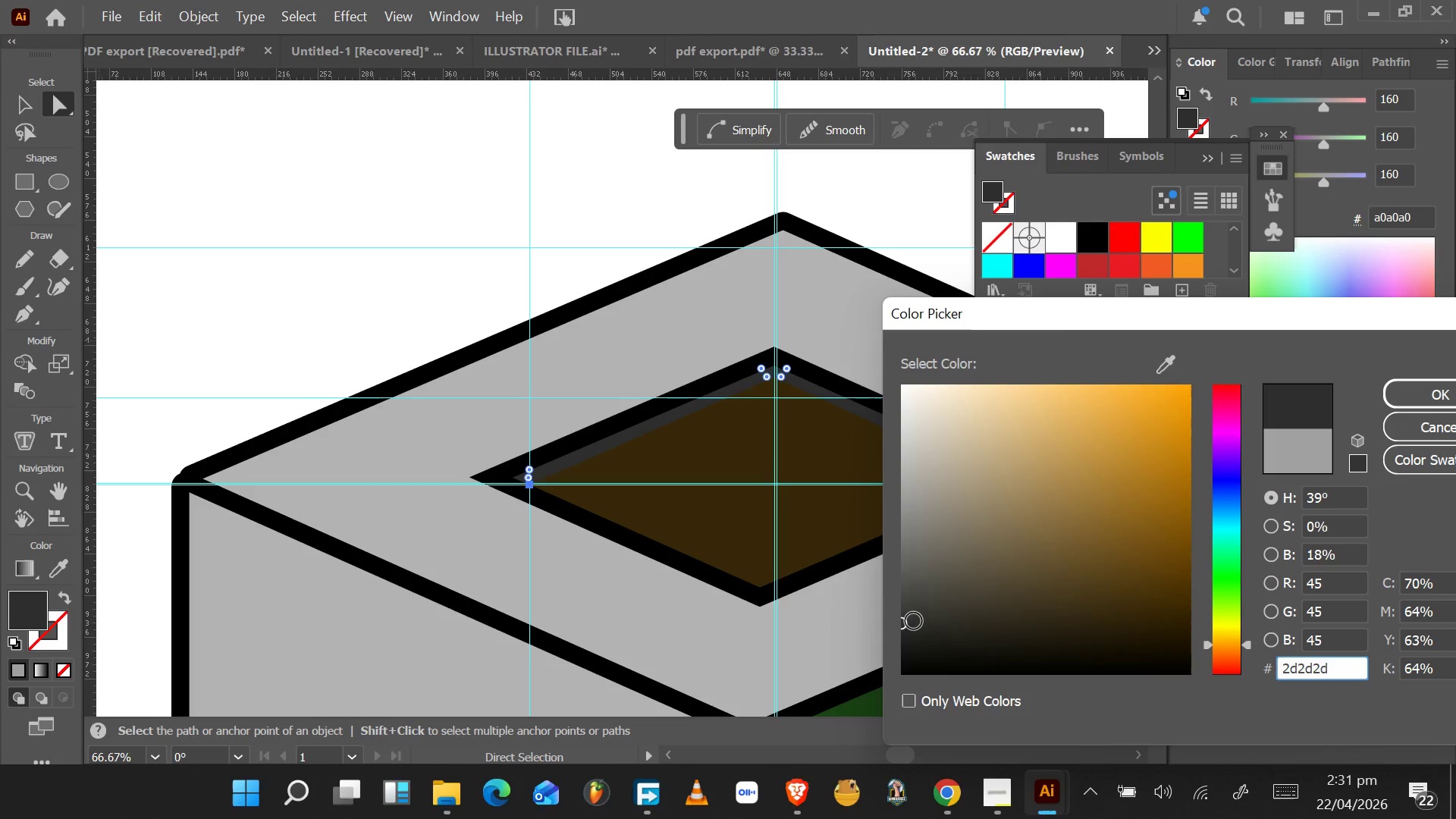 
left_click_drag(start_coordinate=[908, 623], to_coordinate=[903, 583])
 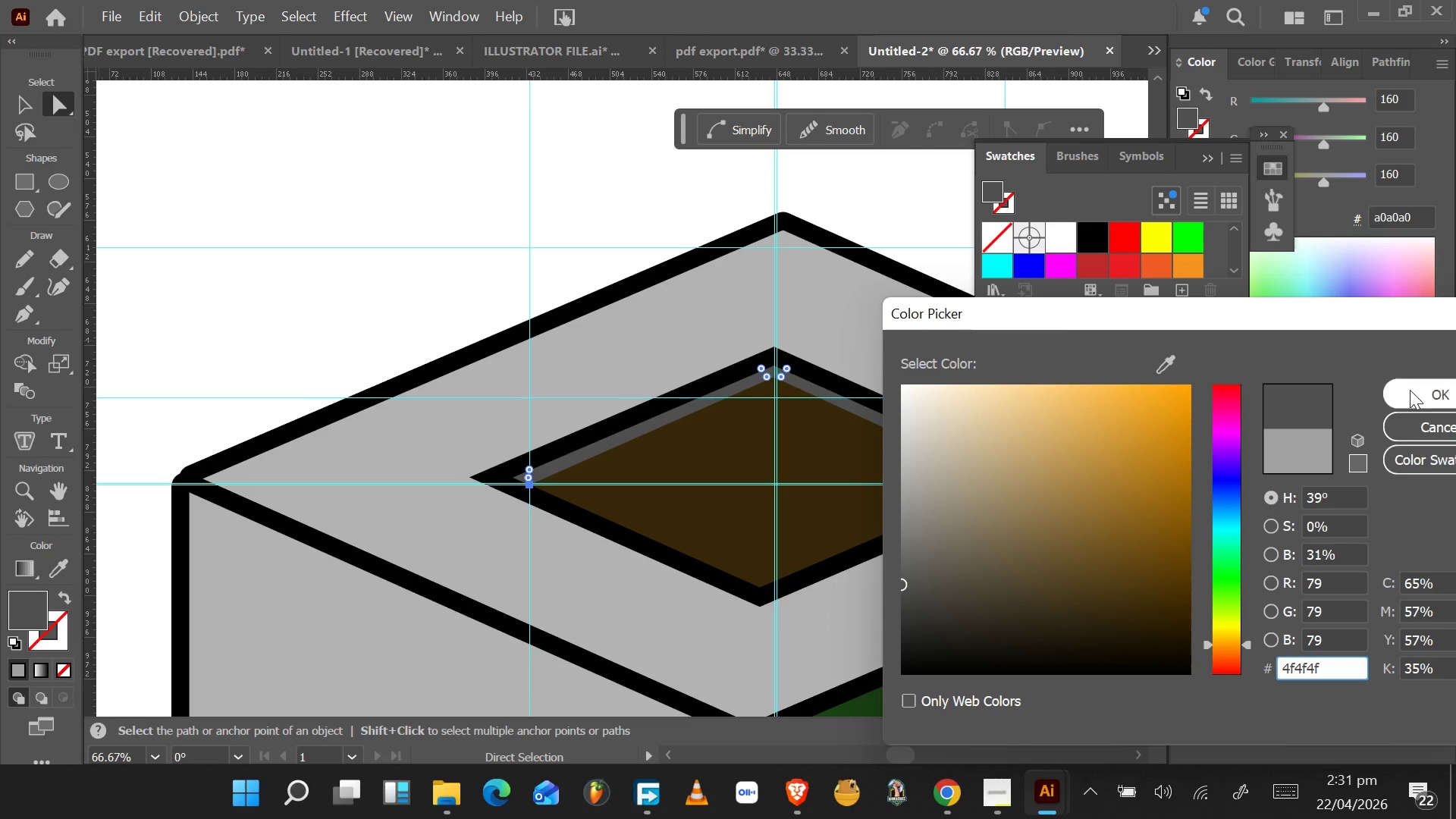 
left_click([1419, 394])
 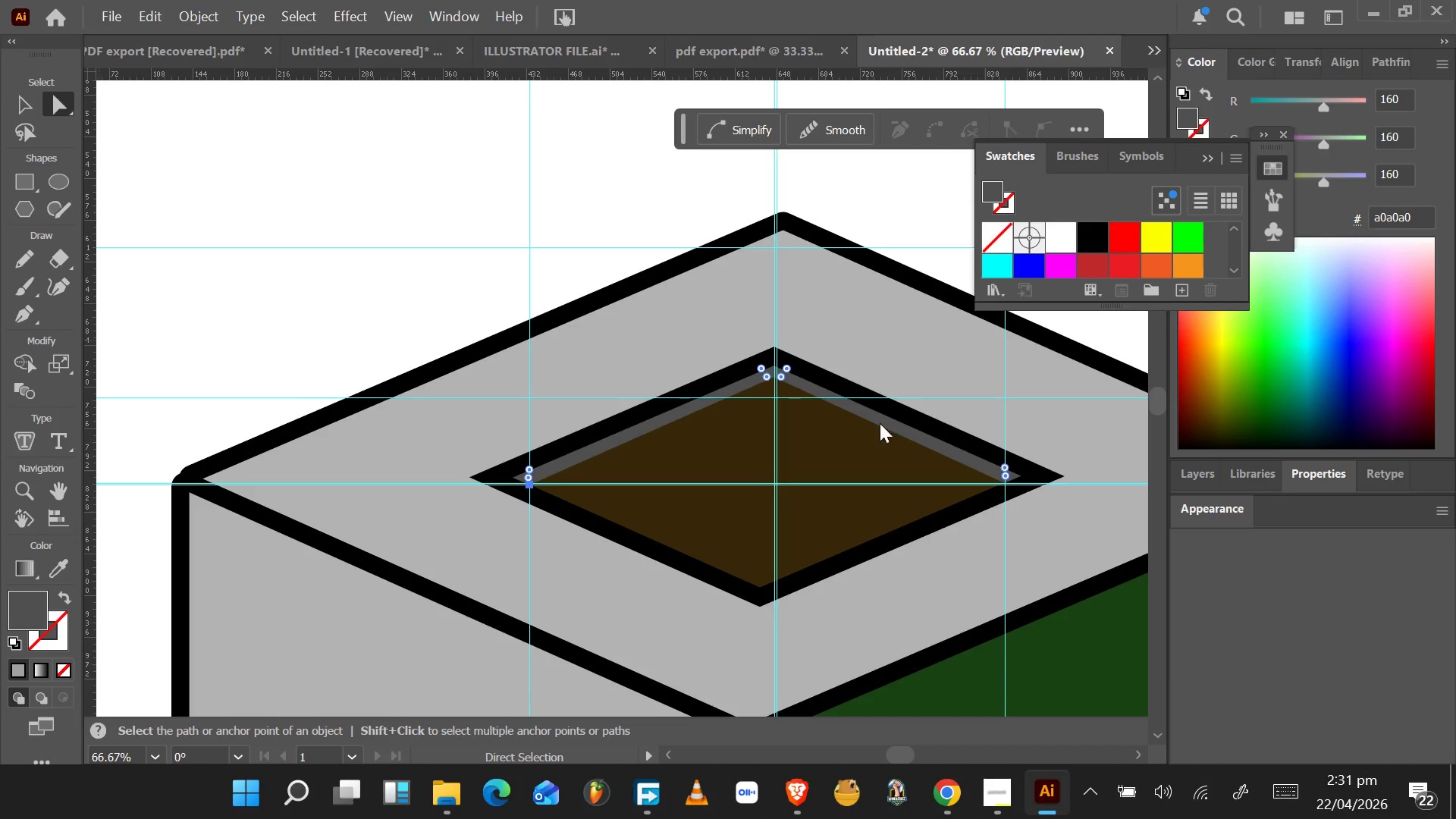 
scroll: coordinate [847, 428], scroll_direction: down, amount: 31.0
 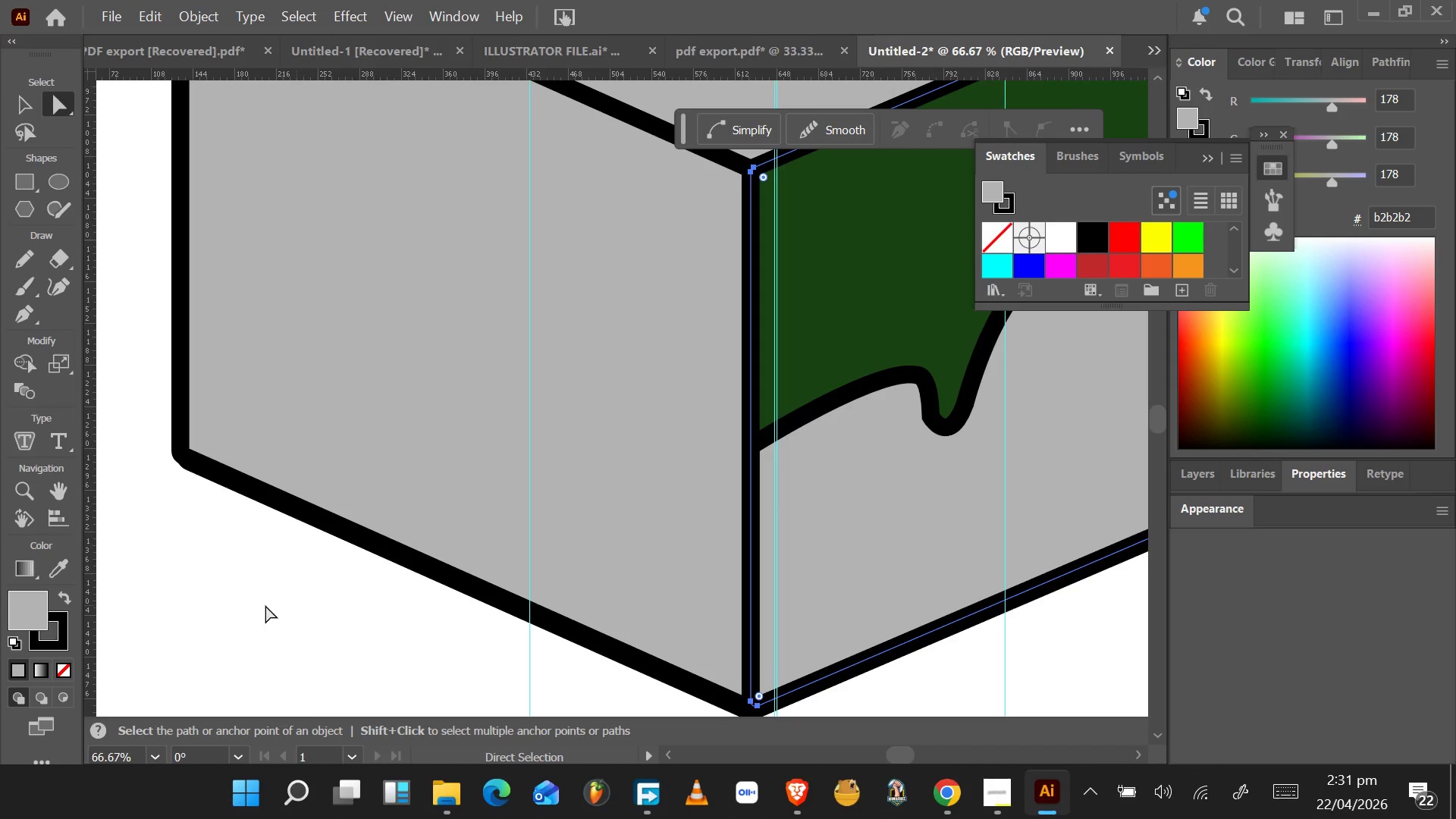 
double_click([32, 610])
 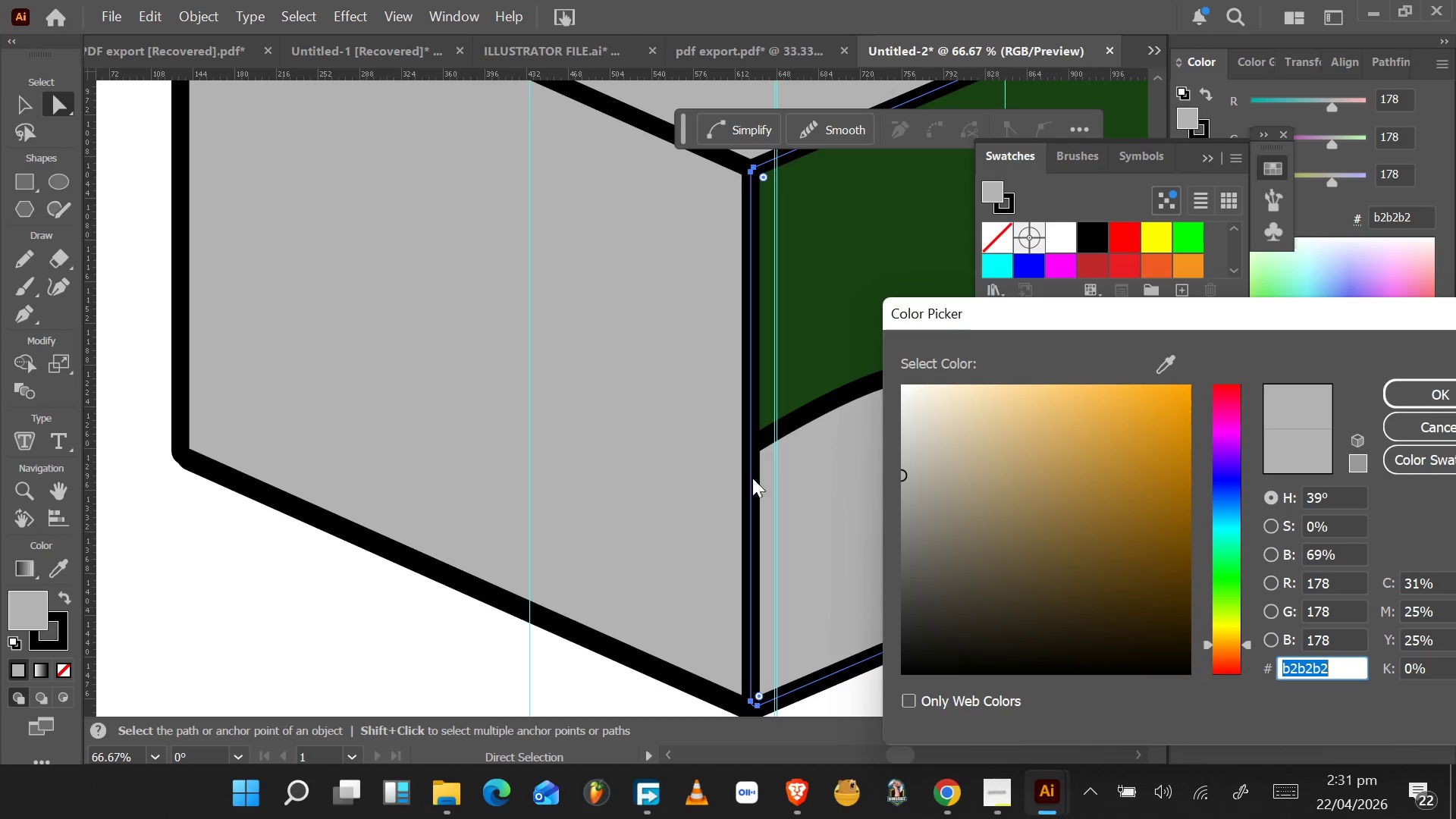 
scroll: coordinate [808, 333], scroll_direction: up, amount: 12.0
 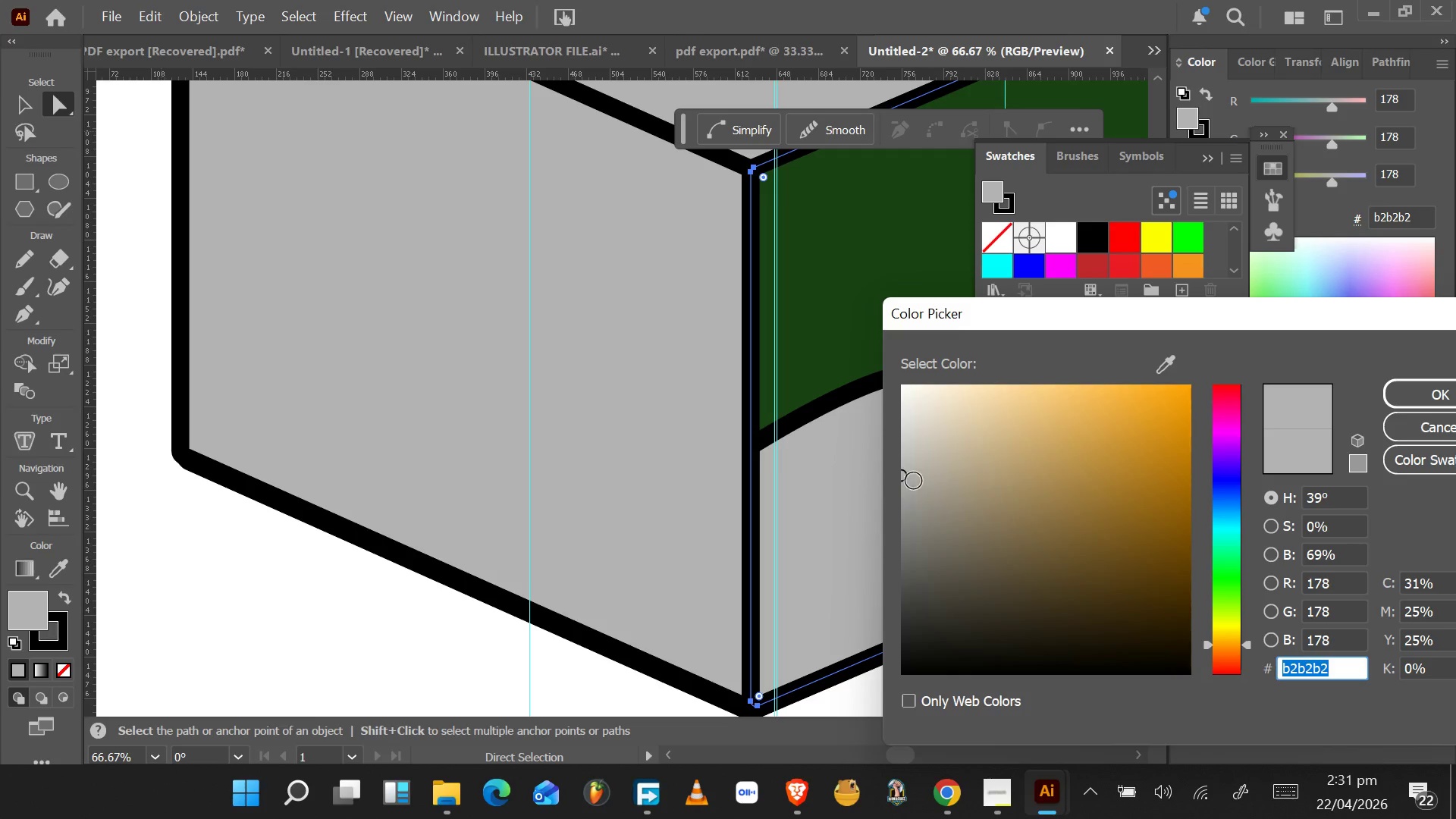 
left_click_drag(start_coordinate=[911, 476], to_coordinate=[912, 533])
 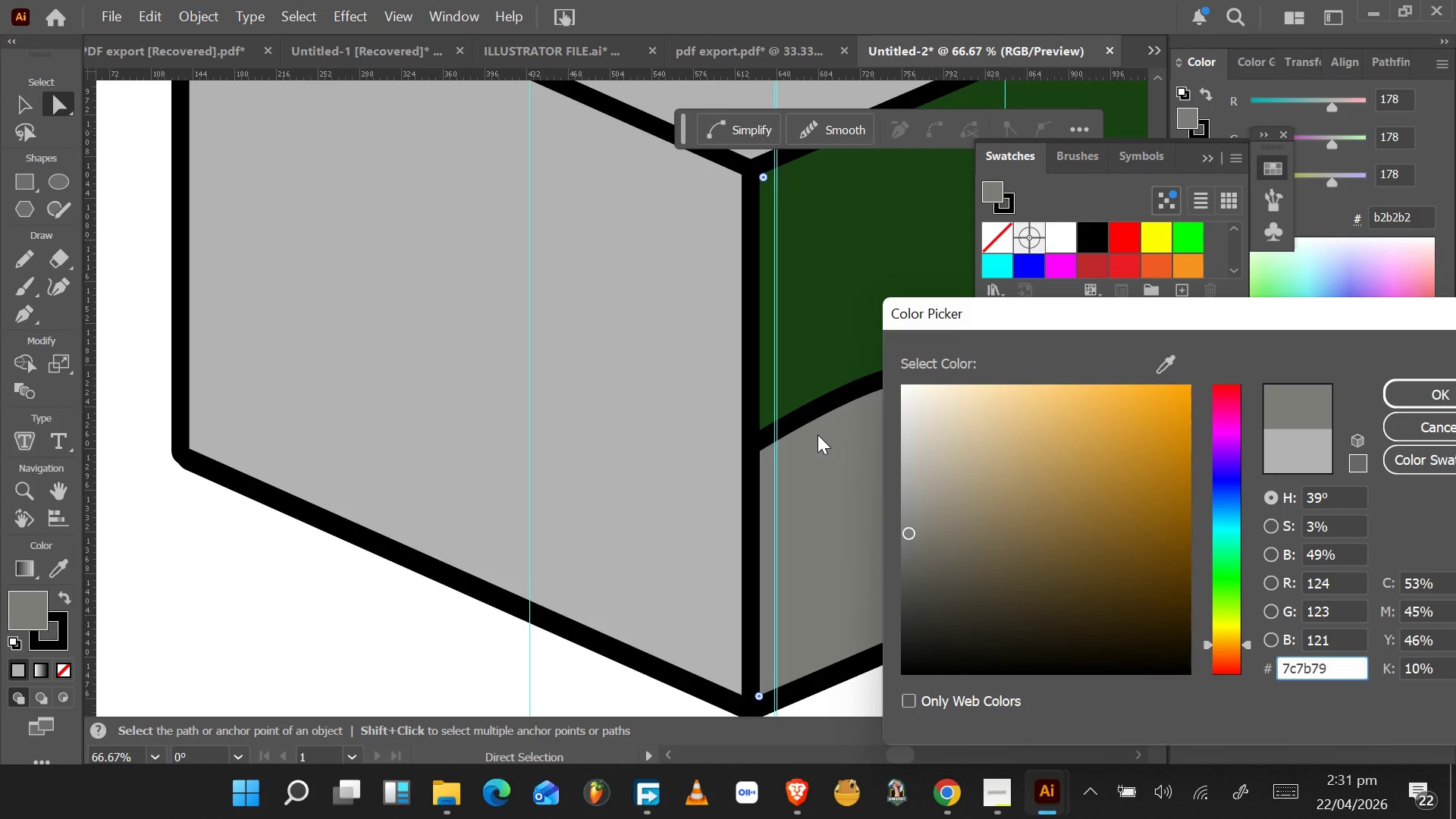 
scroll: coordinate [758, 349], scroll_direction: up, amount: 12.0
 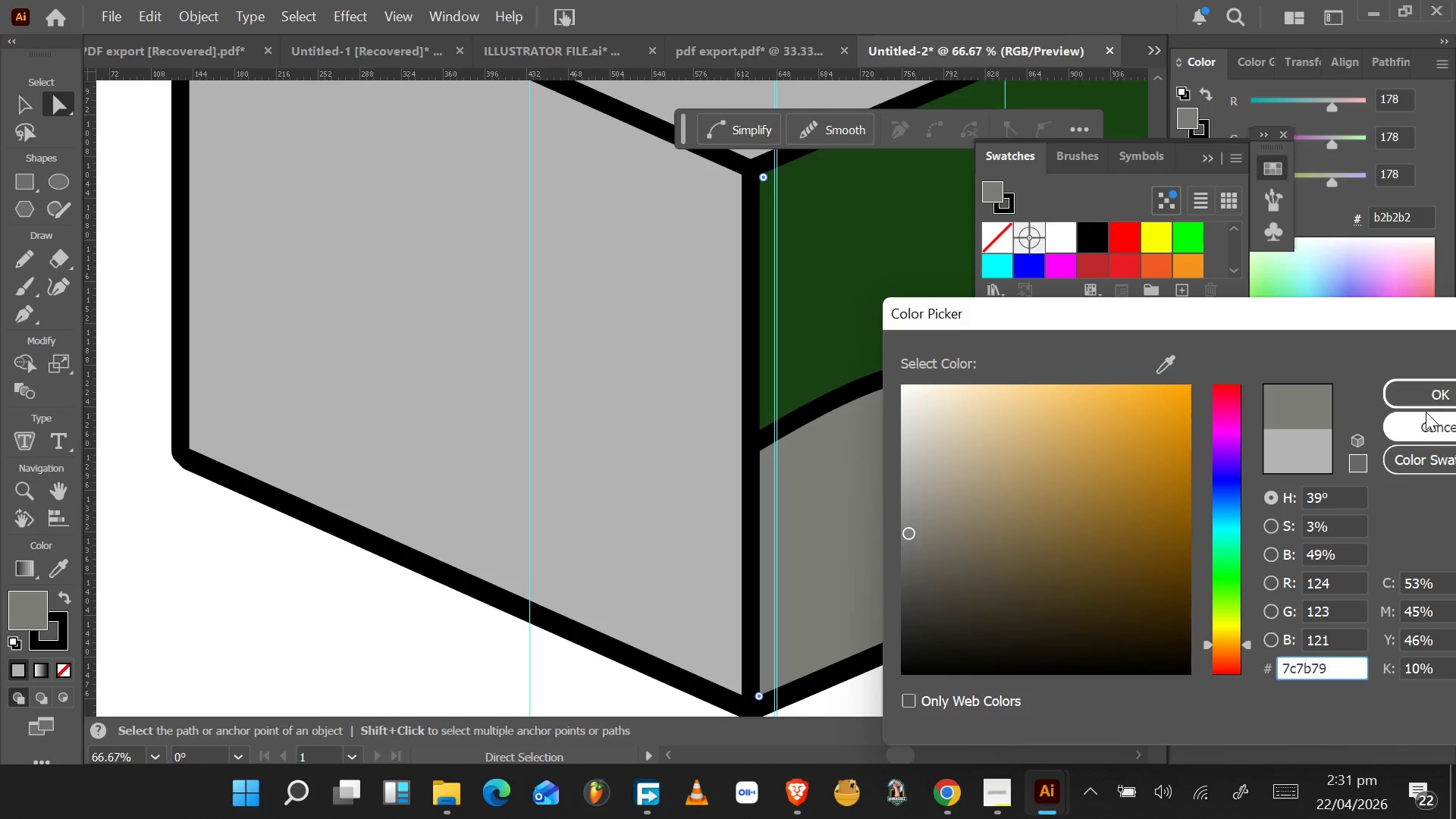 
left_click([1426, 395])
 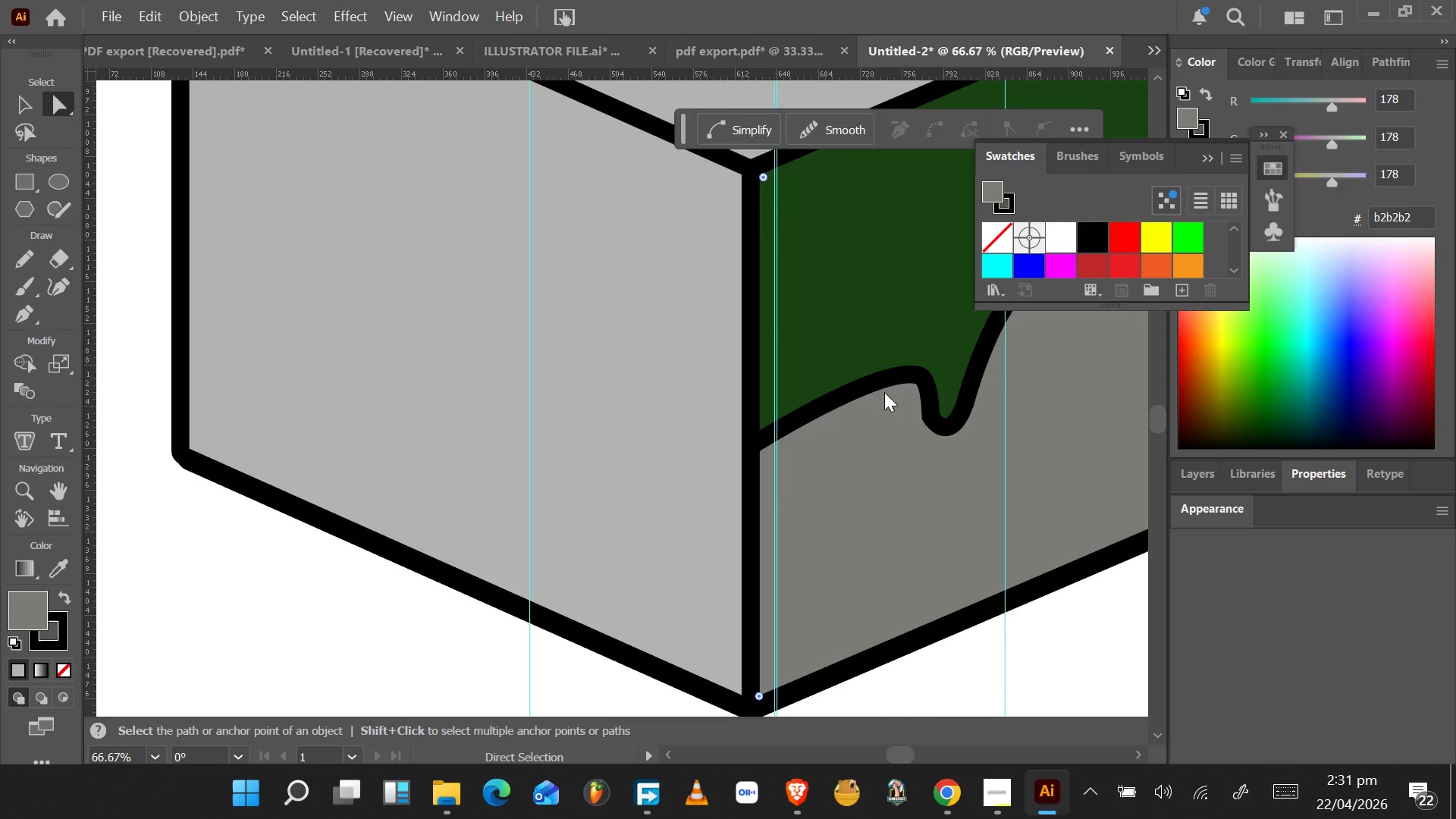 
hold_key(key=AltLeft, duration=0.34)
scroll: coordinate [841, 416], scroll_direction: down, amount: 2.0
 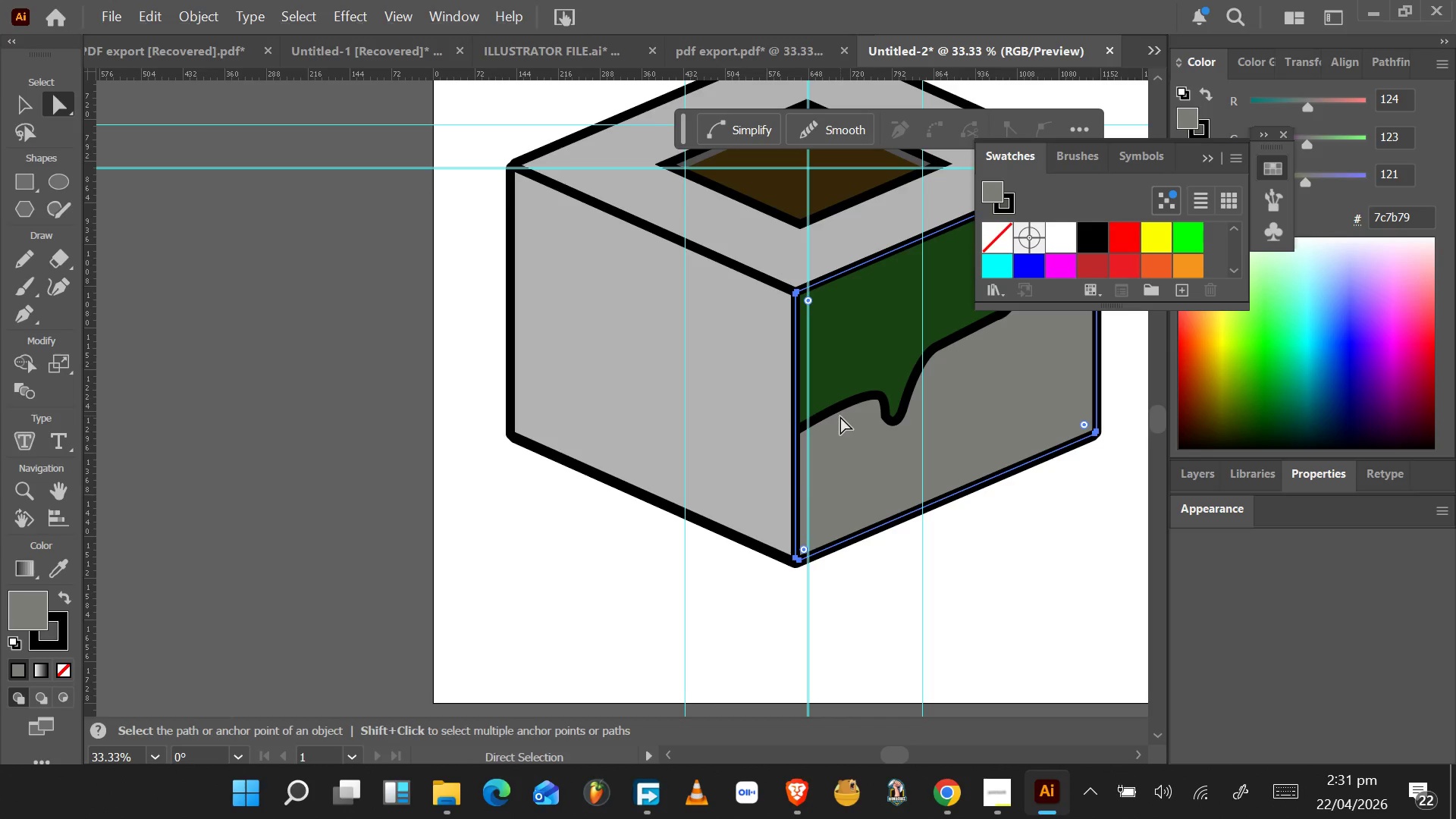 
key(Alt+AltLeft)
 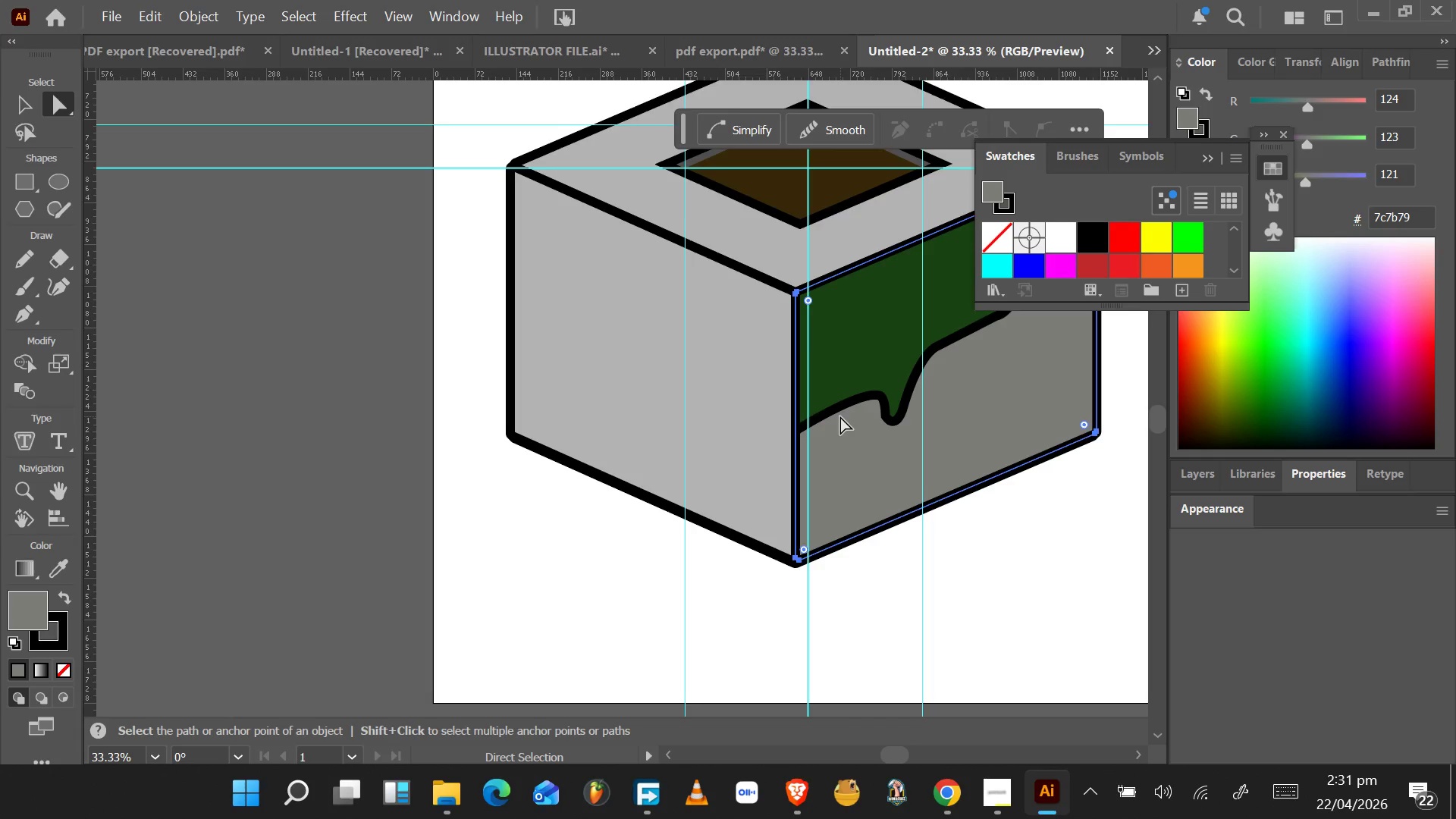 
scroll: coordinate [840, 416], scroll_direction: down, amount: 4.0
 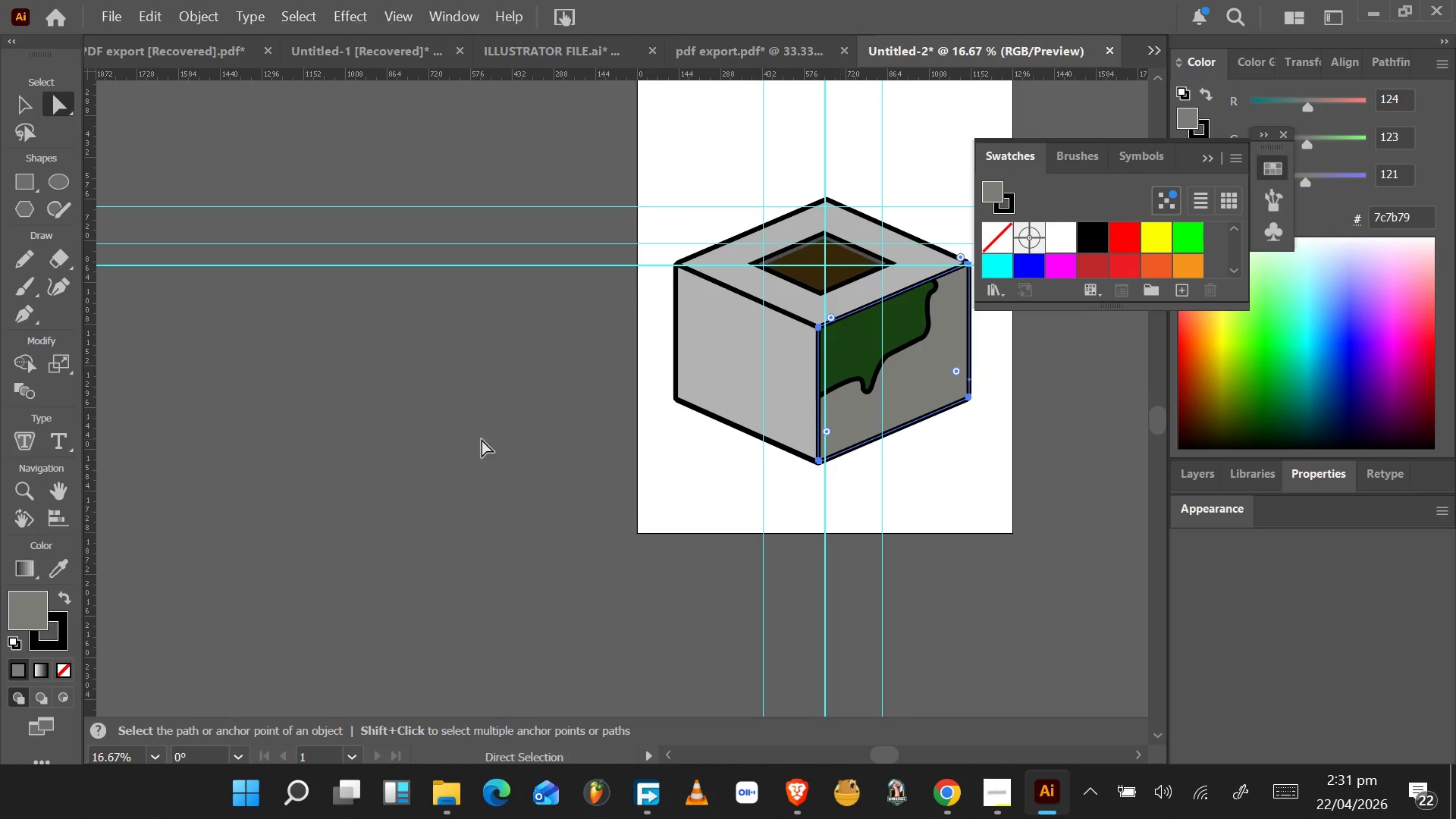 
left_click([488, 435])
 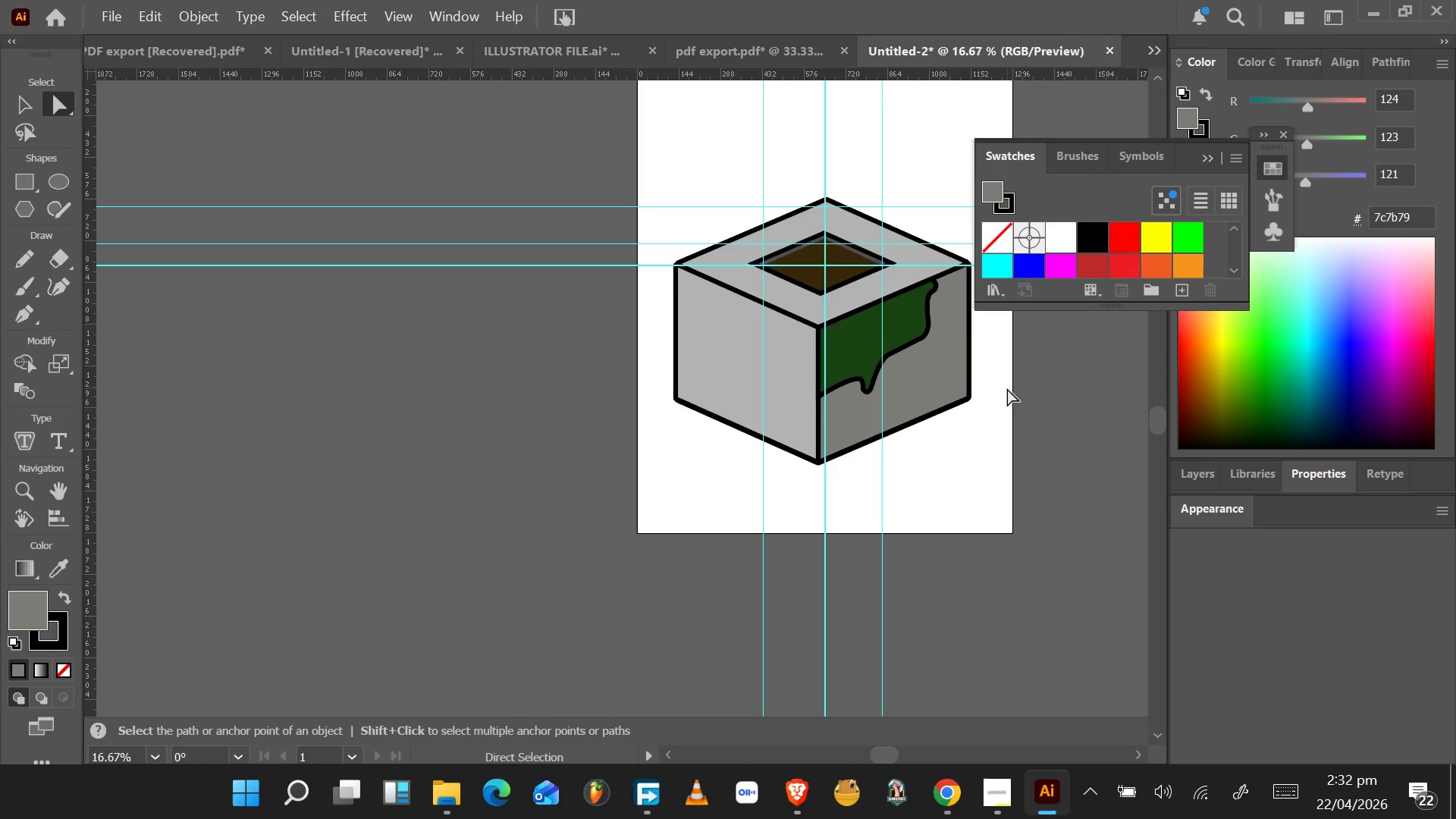 
wait(38.59)
 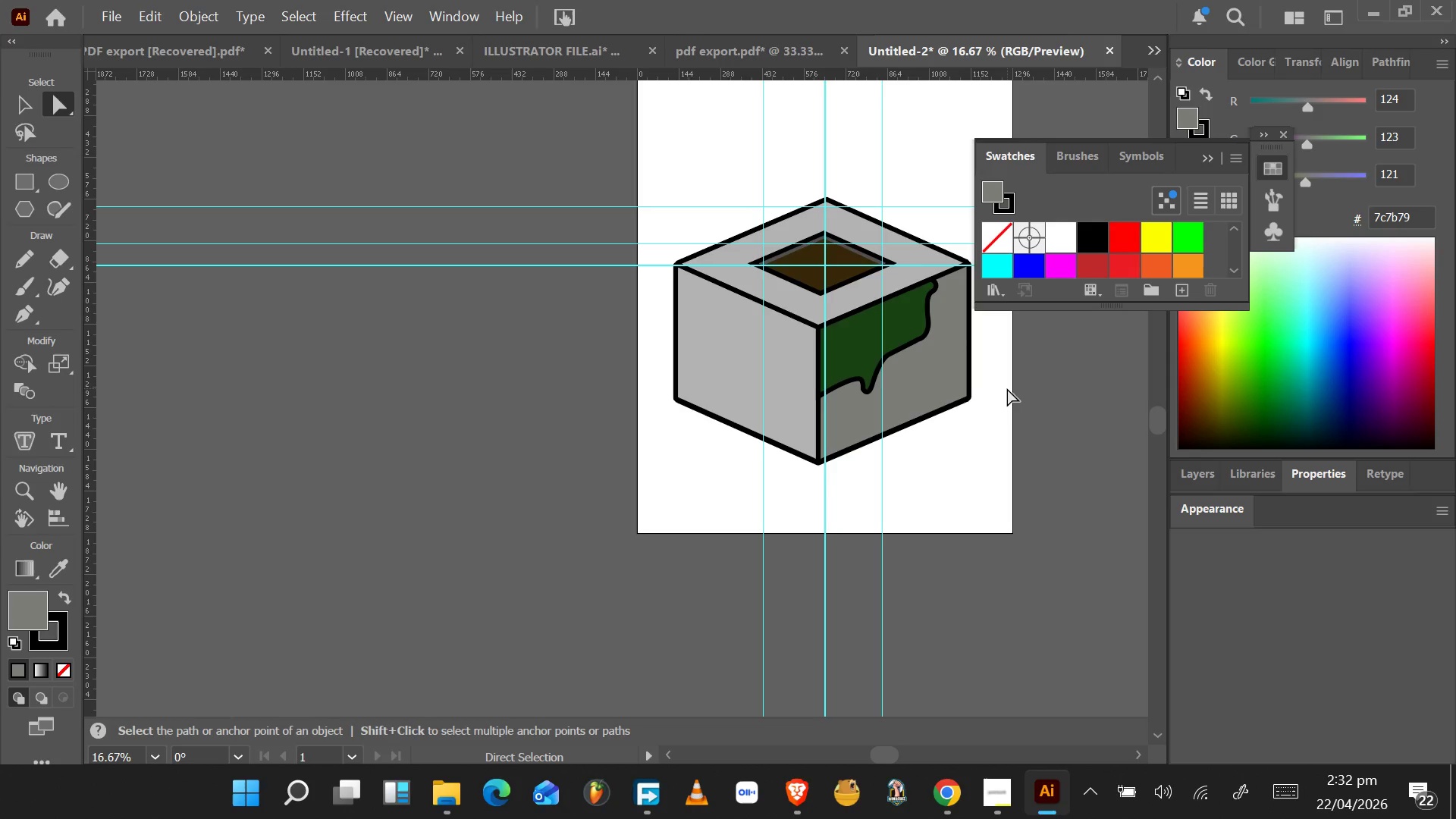 
scroll: coordinate [433, 21], scroll_direction: down, amount: 2.0
 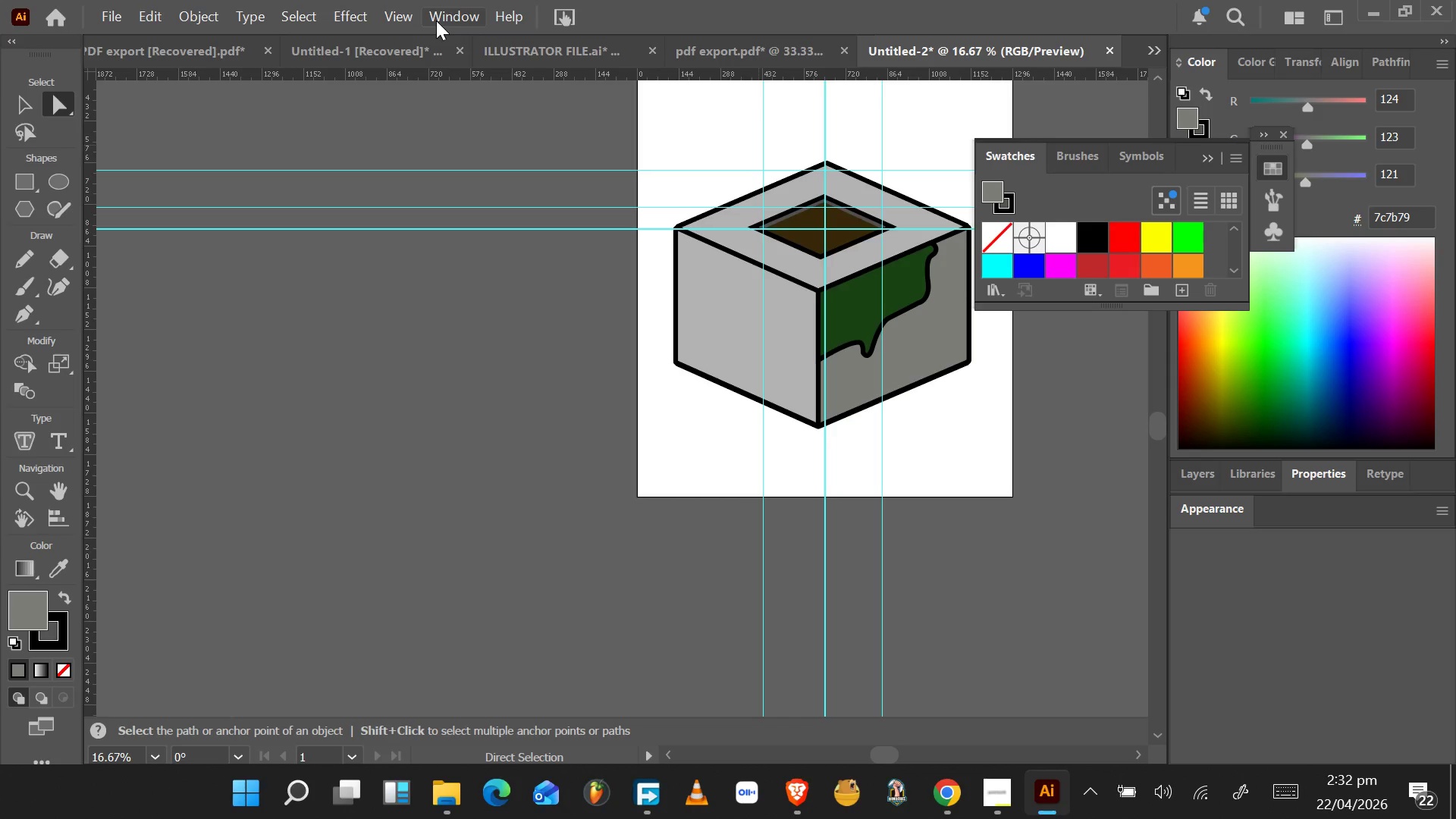 
wait(23.57)
 